 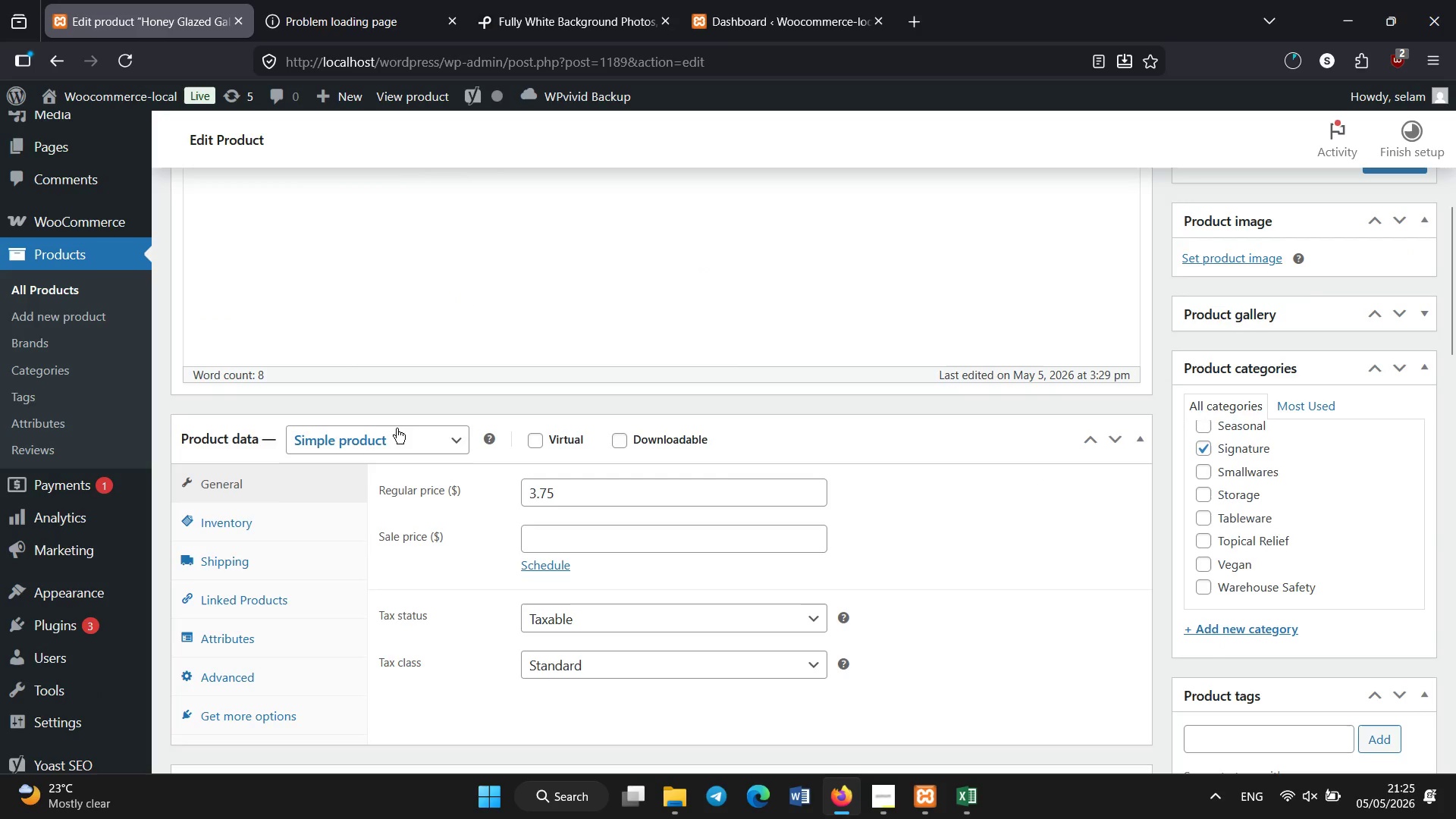 
left_click([261, 536])
 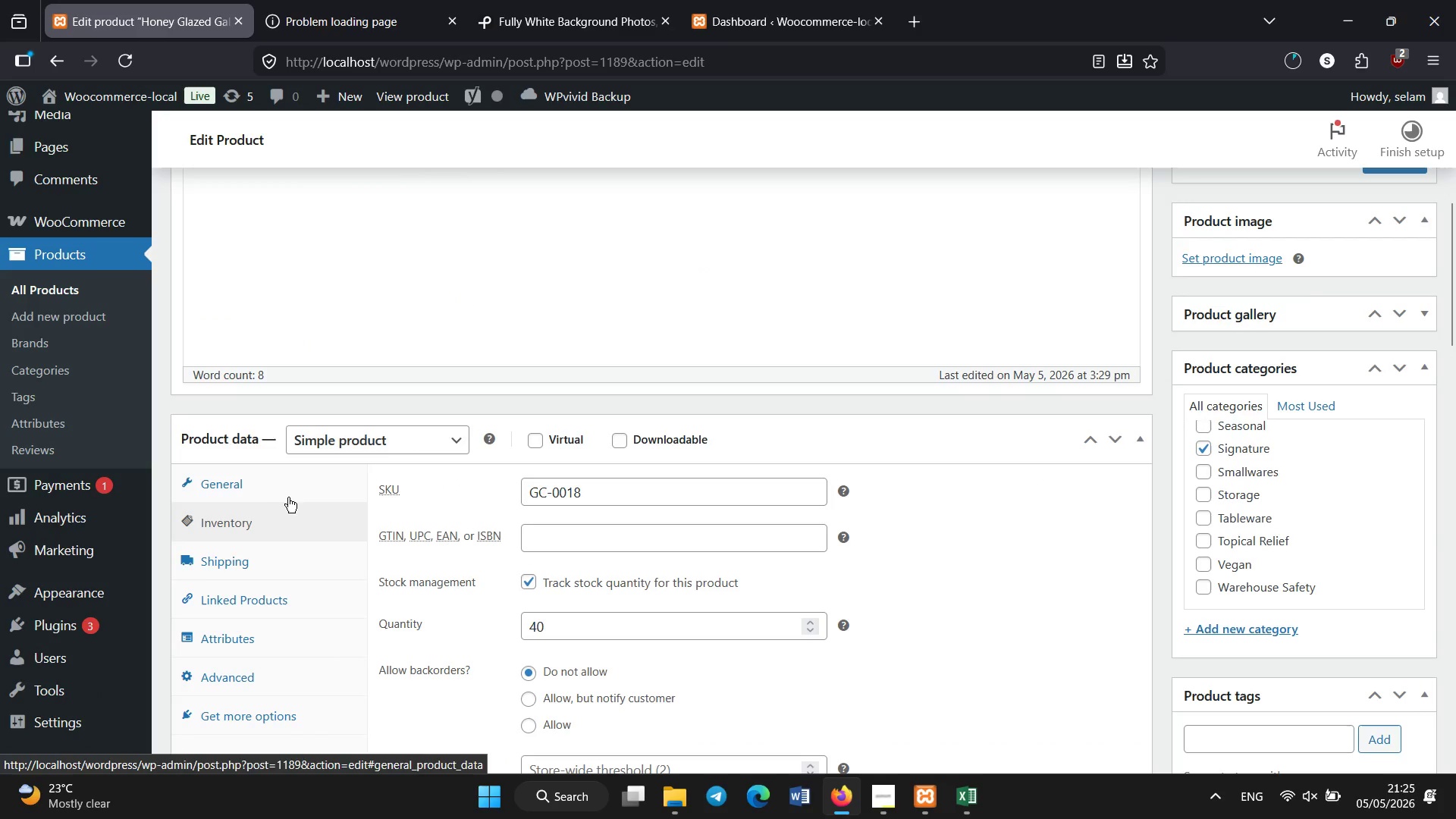 
scroll: coordinate [277, 490], scroll_direction: down, amount: 10.0
 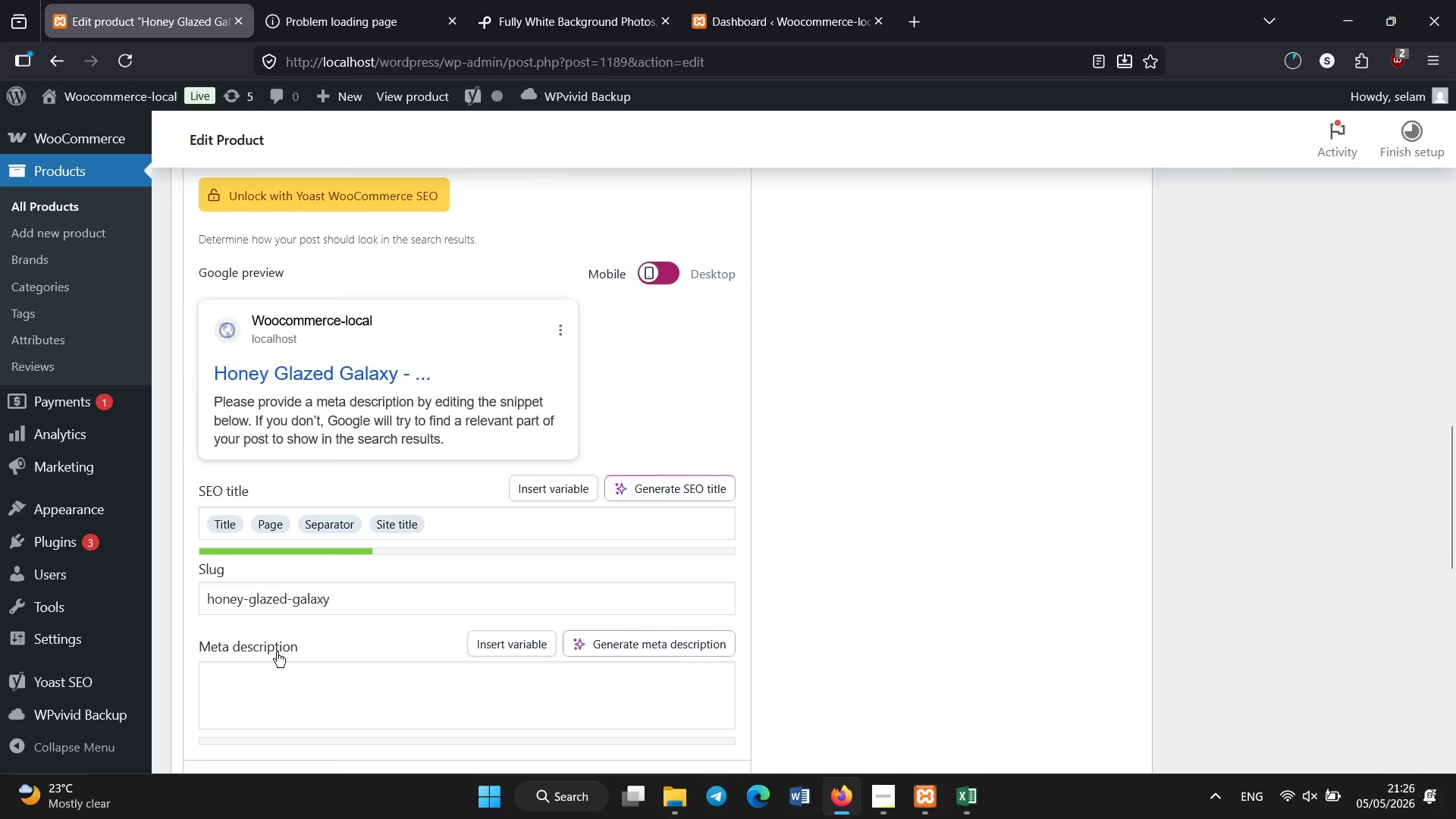 
left_click([263, 682])
 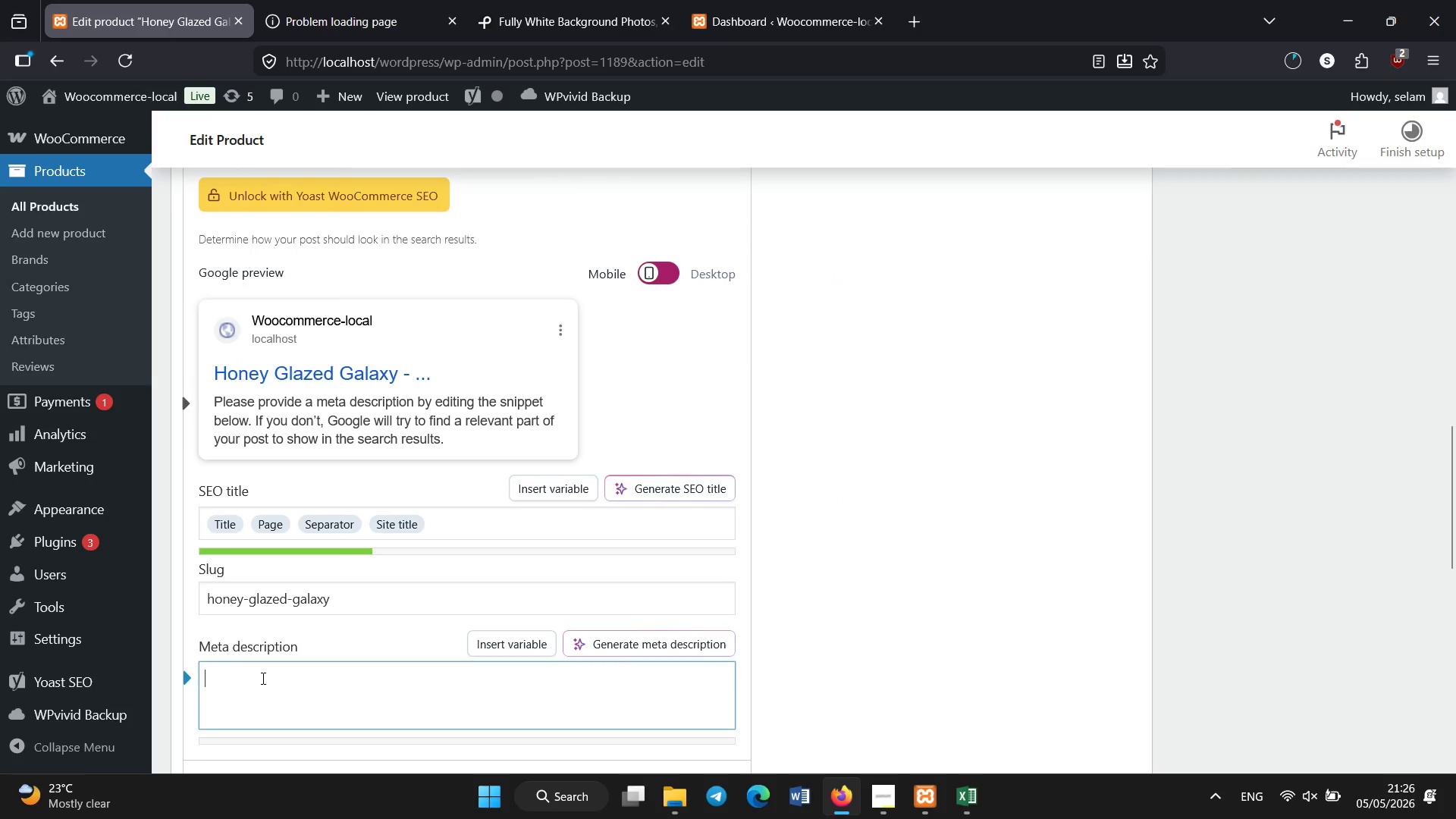 
key(Control+V)
 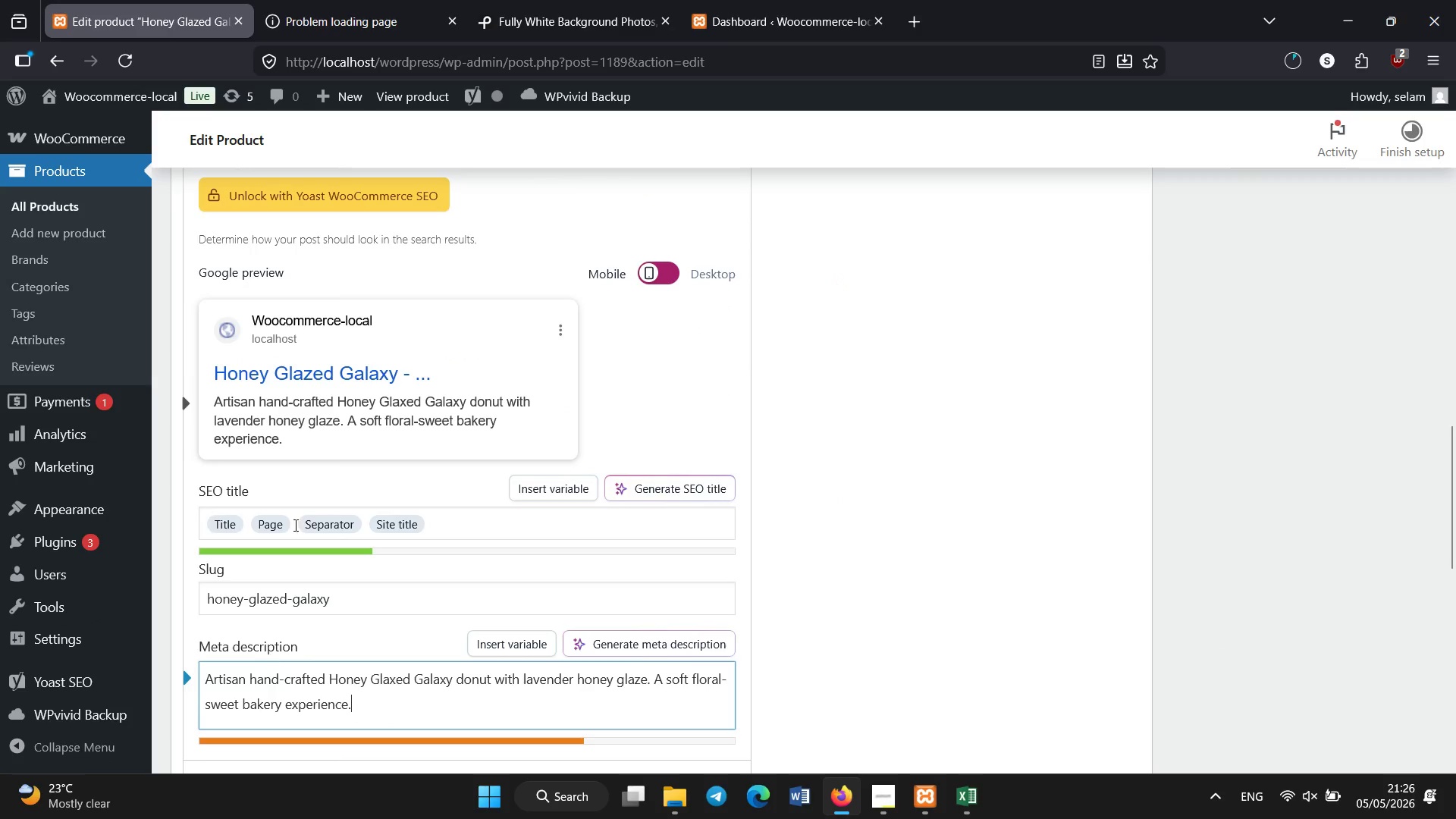 
scroll: coordinate [326, 580], scroll_direction: up, amount: 5.0
 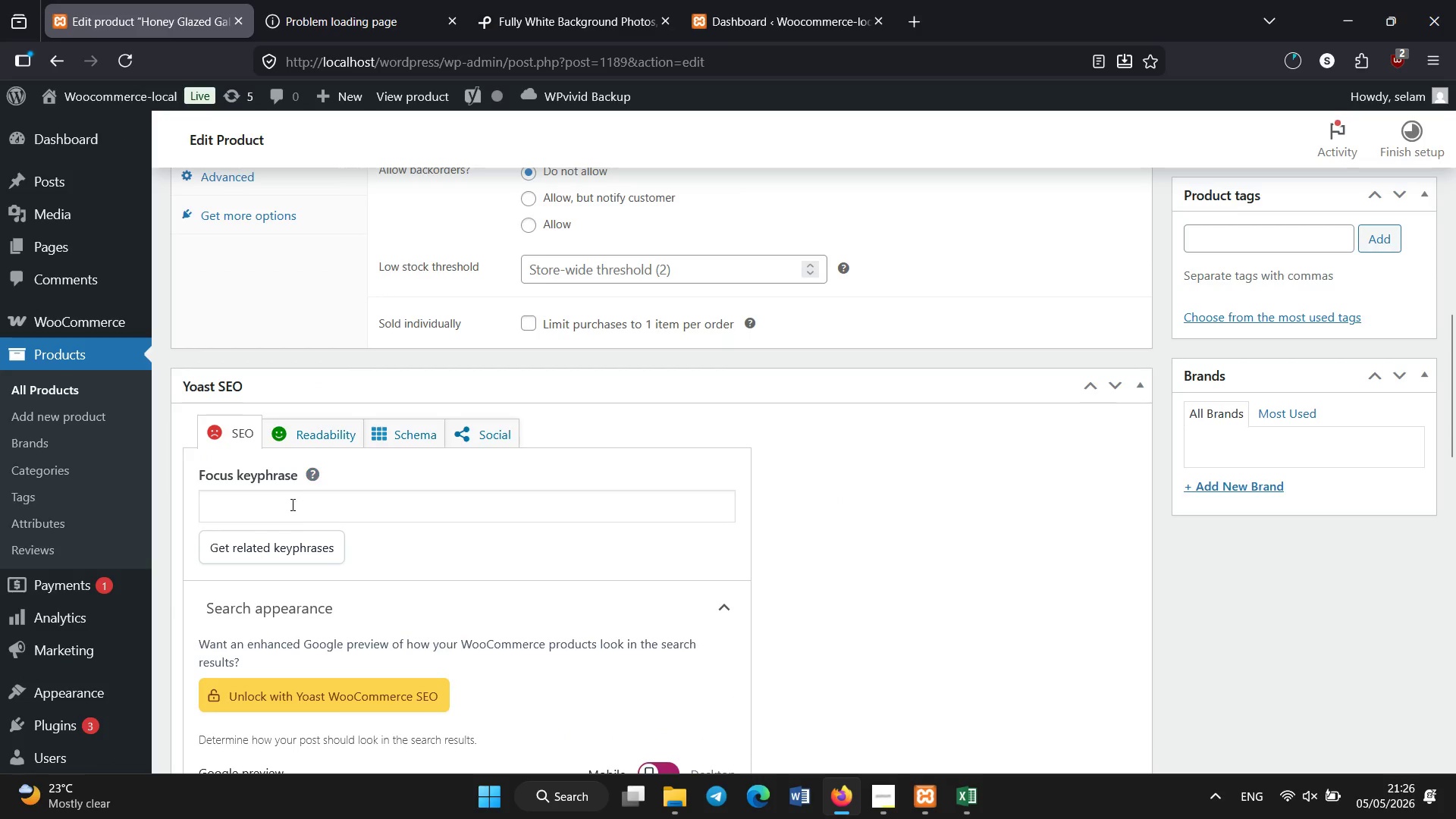 
left_click([293, 505])
 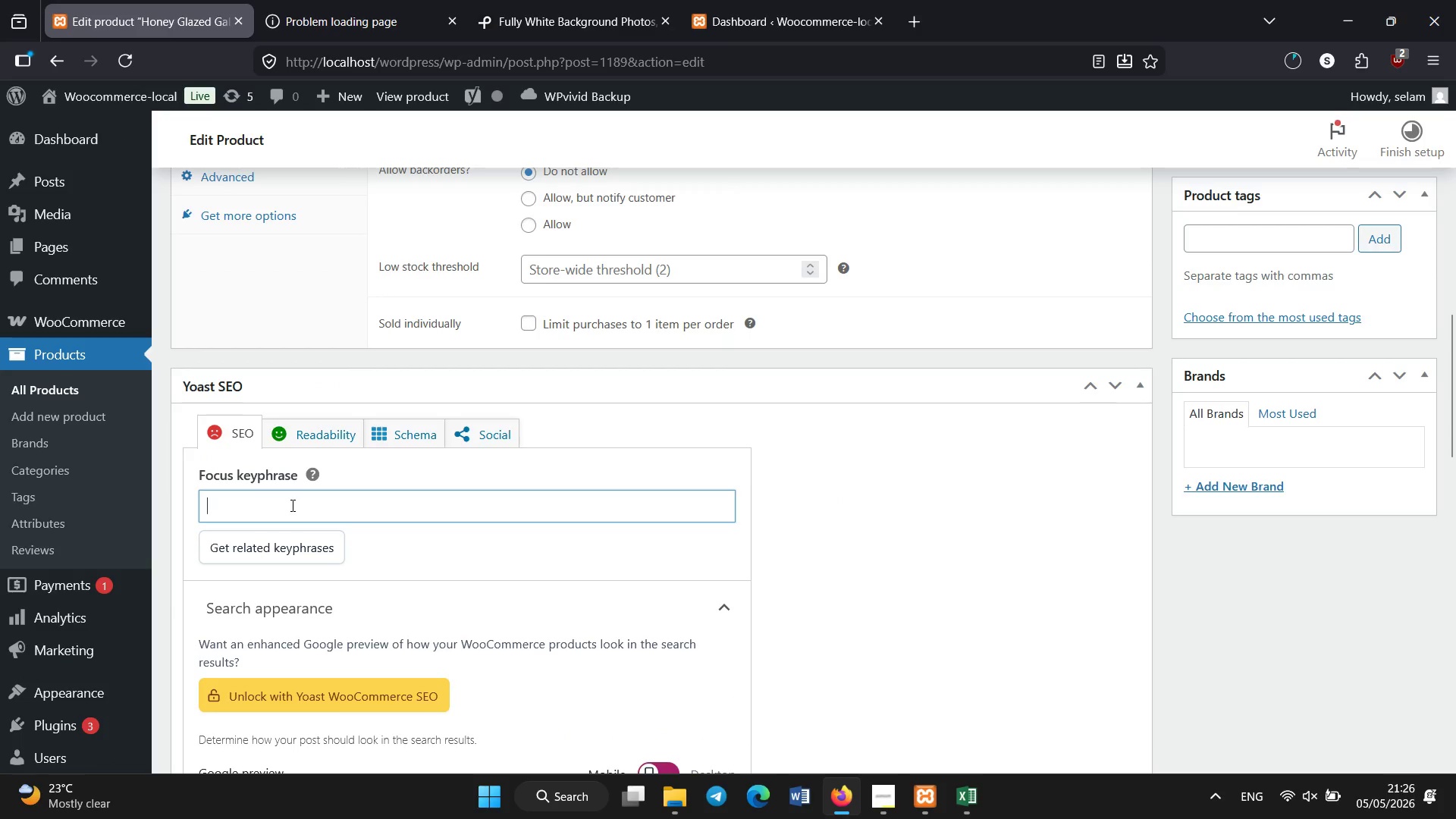 
type(artis)
key(Backspace)
type(san honey donut)
 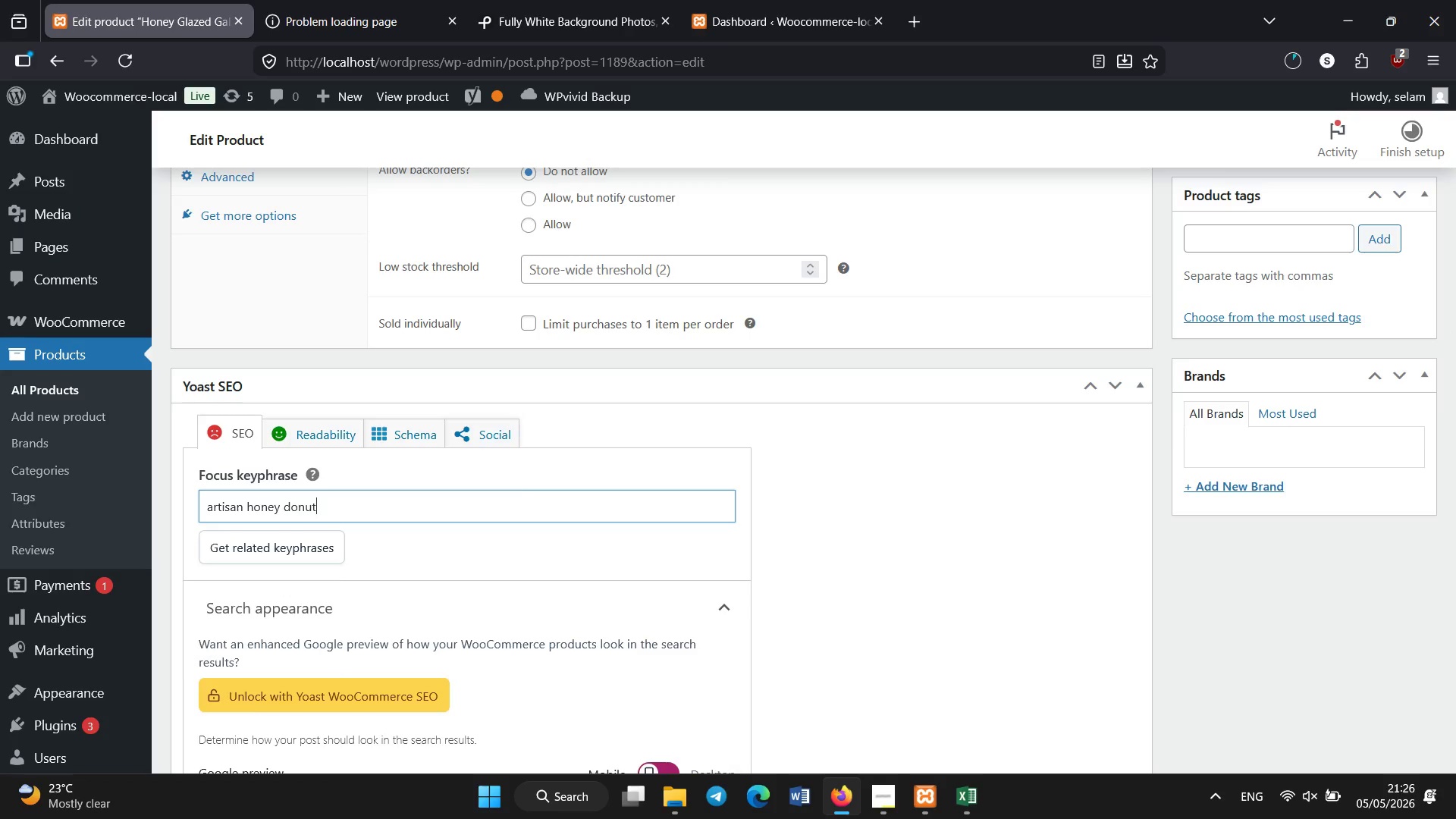 
scroll: coordinate [293, 506], scroll_direction: up, amount: 3.0
 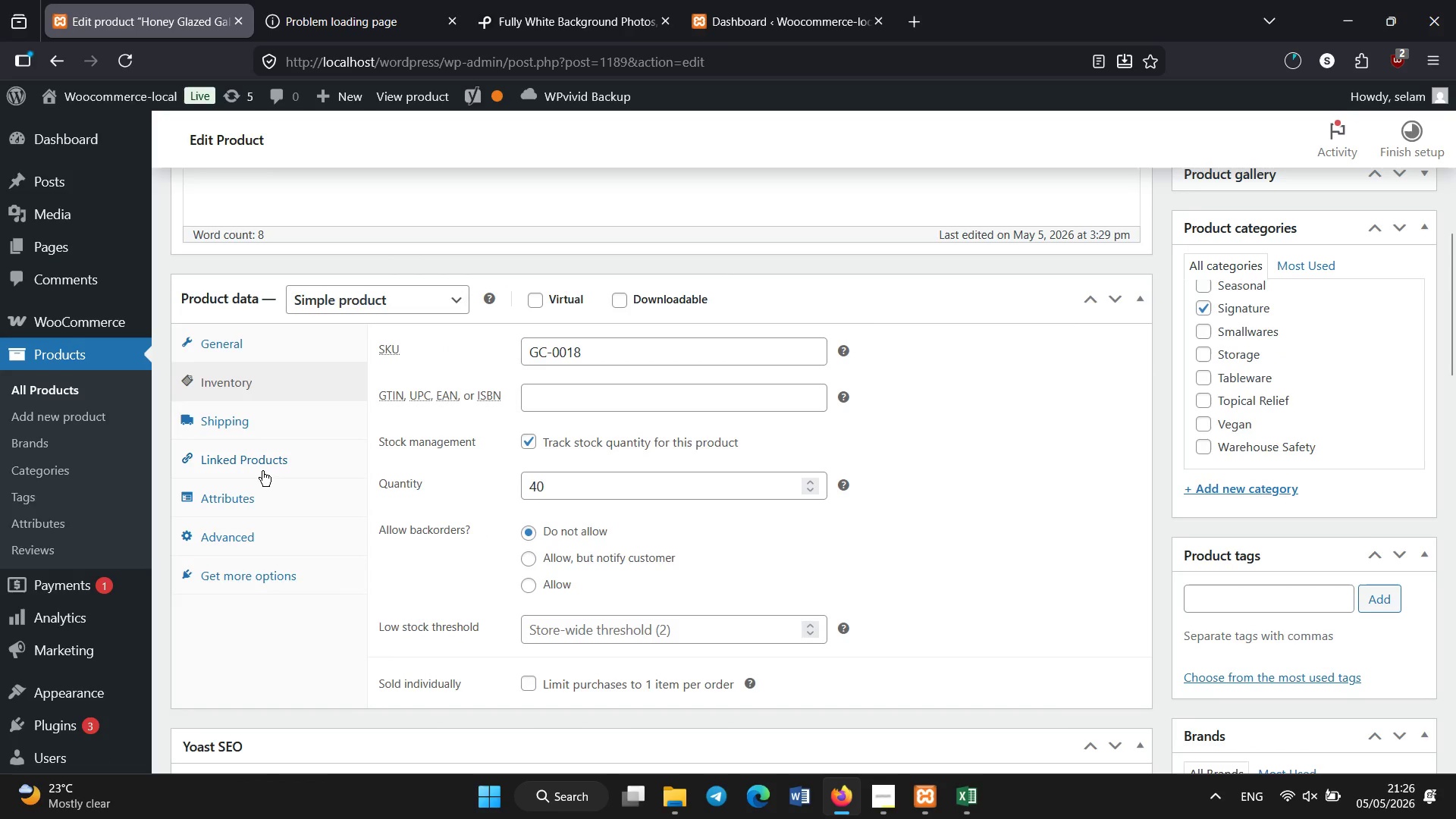 
left_click([257, 490])
 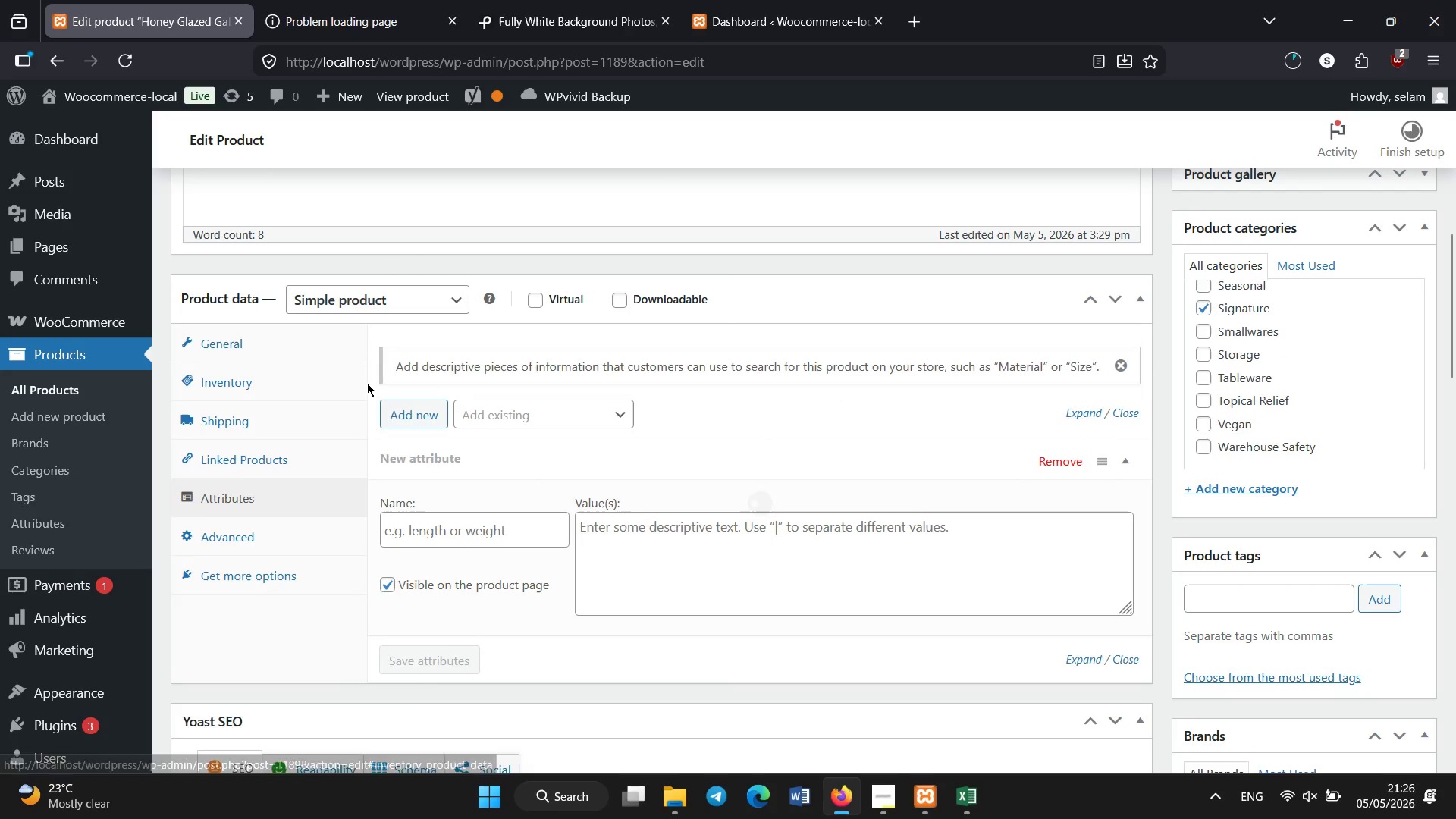 
left_click([481, 413])
 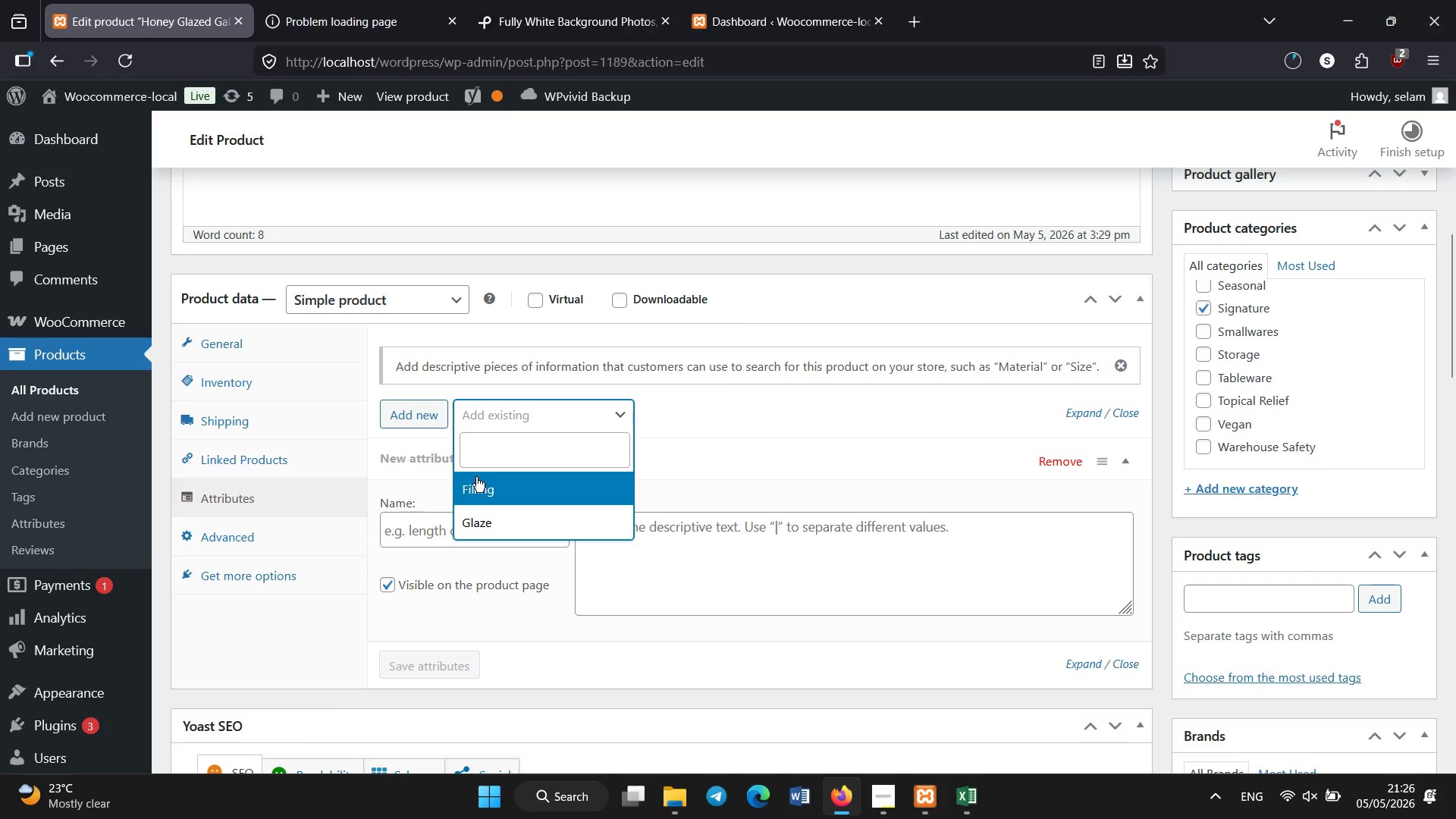 
left_click([507, 523])
 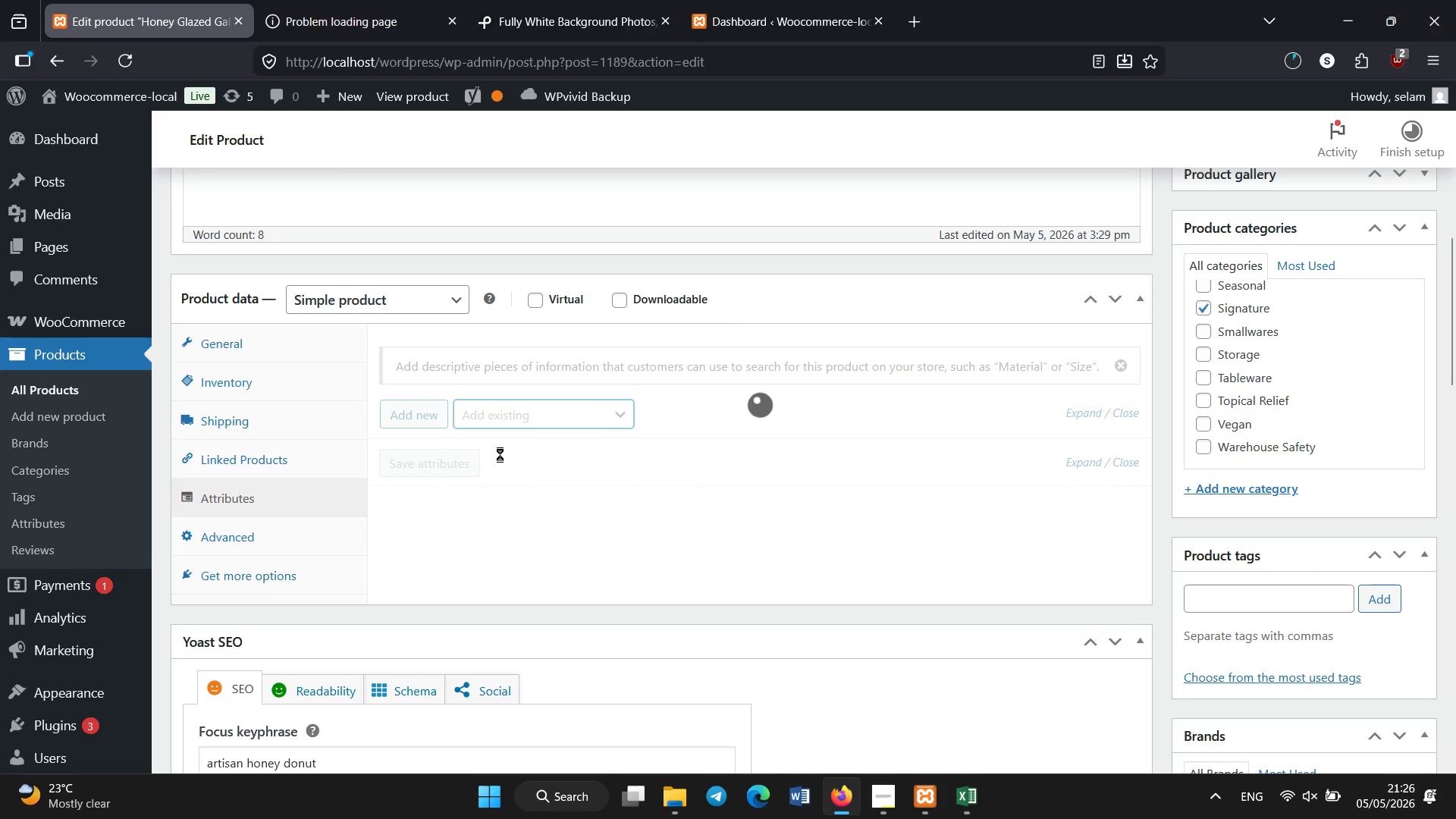 
left_click([525, 410])
 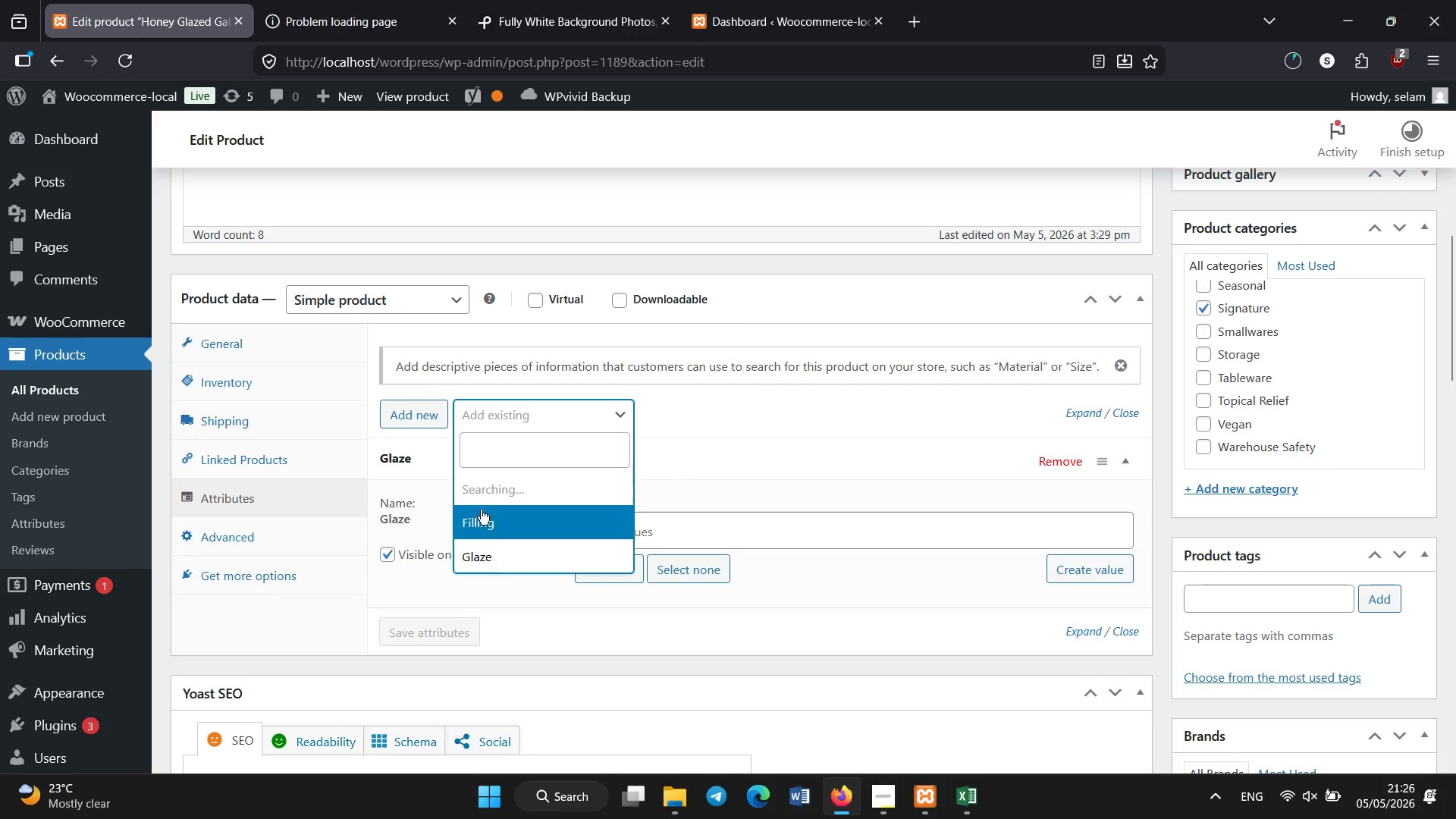 
left_click([481, 518])
 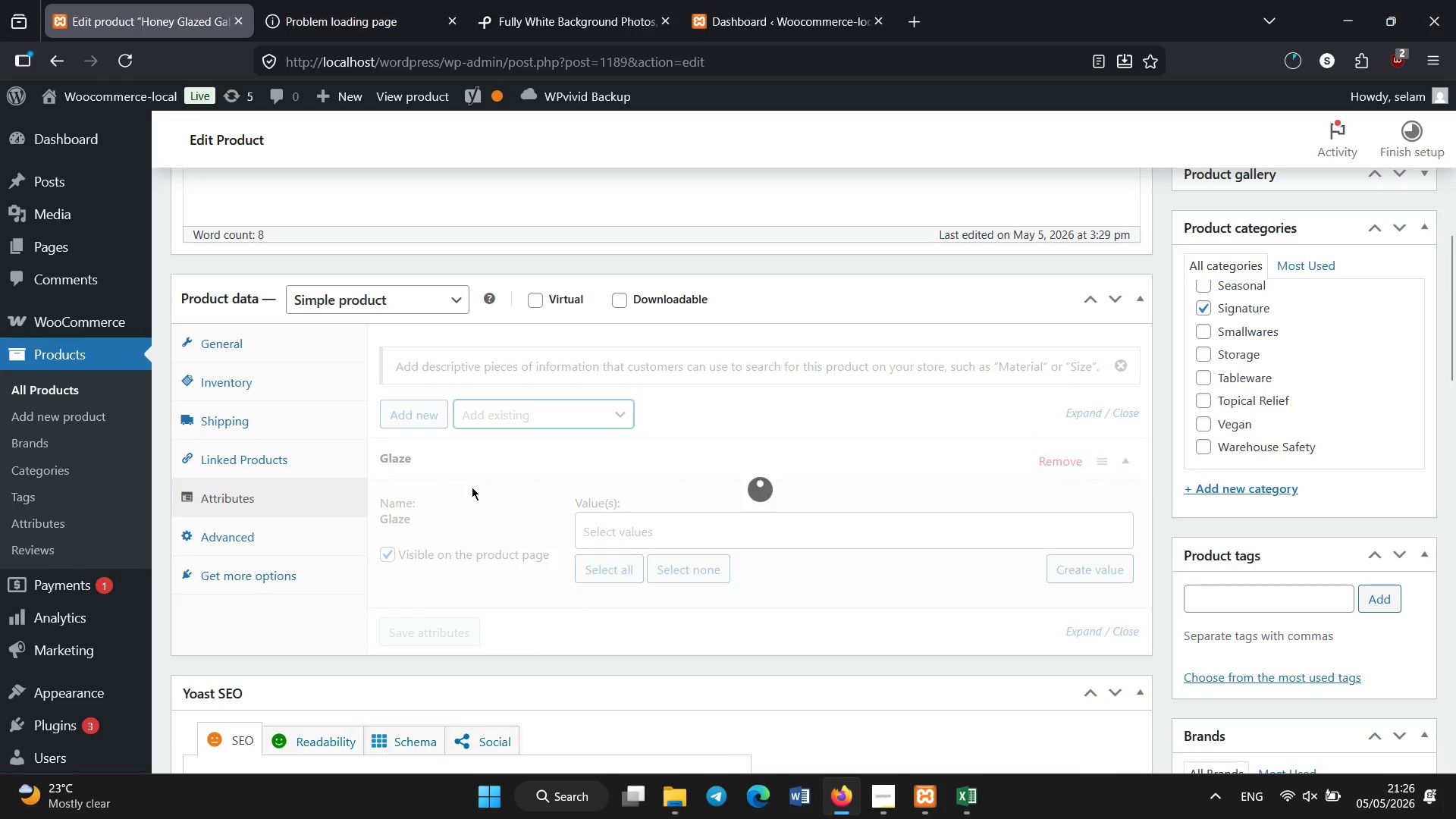 
scroll: coordinate [615, 543], scroll_direction: down, amount: 1.0
 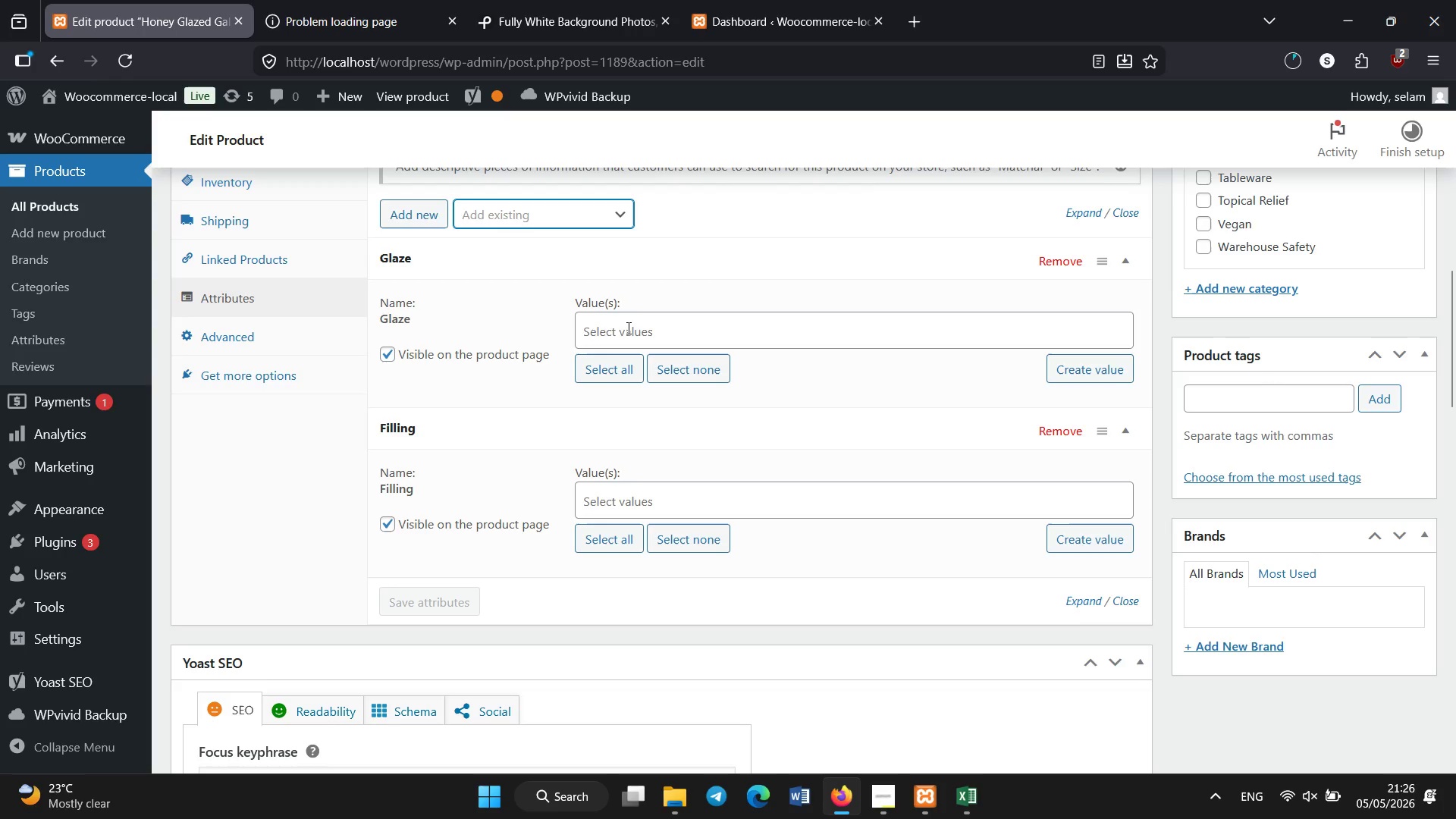 
left_click([628, 323])
 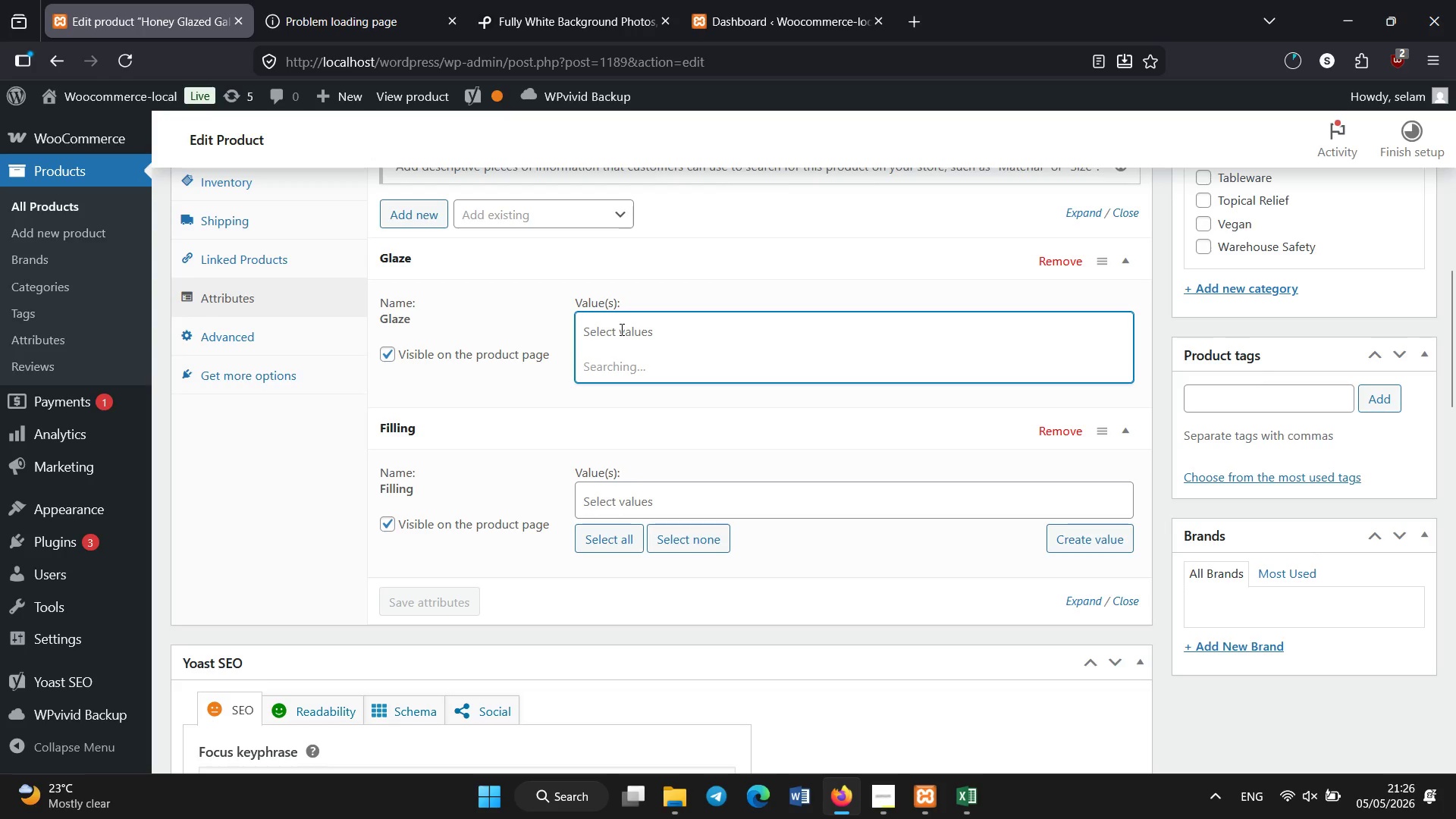 
type(la)
 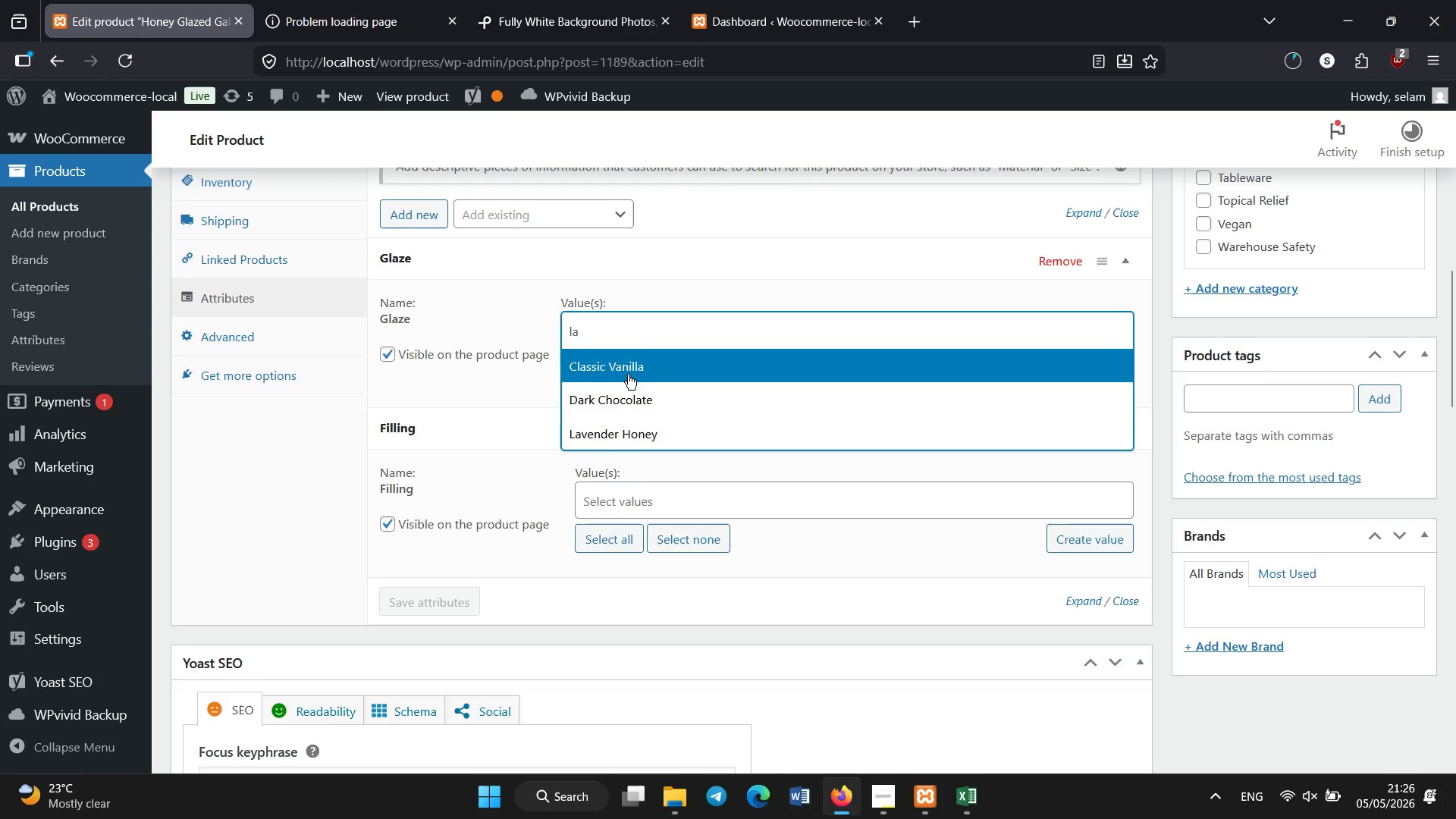 
left_click([626, 431])
 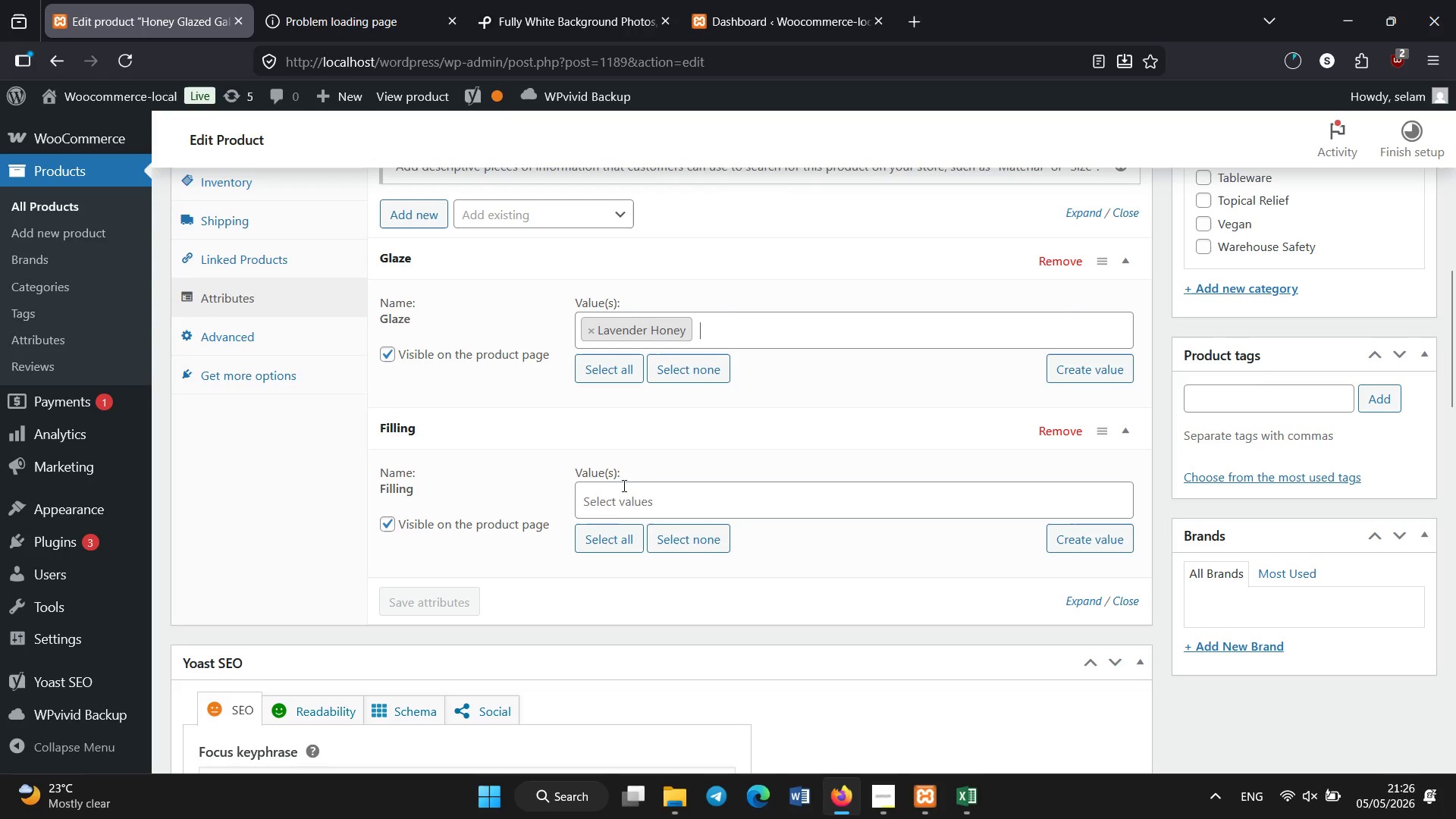 
left_click([617, 505])
 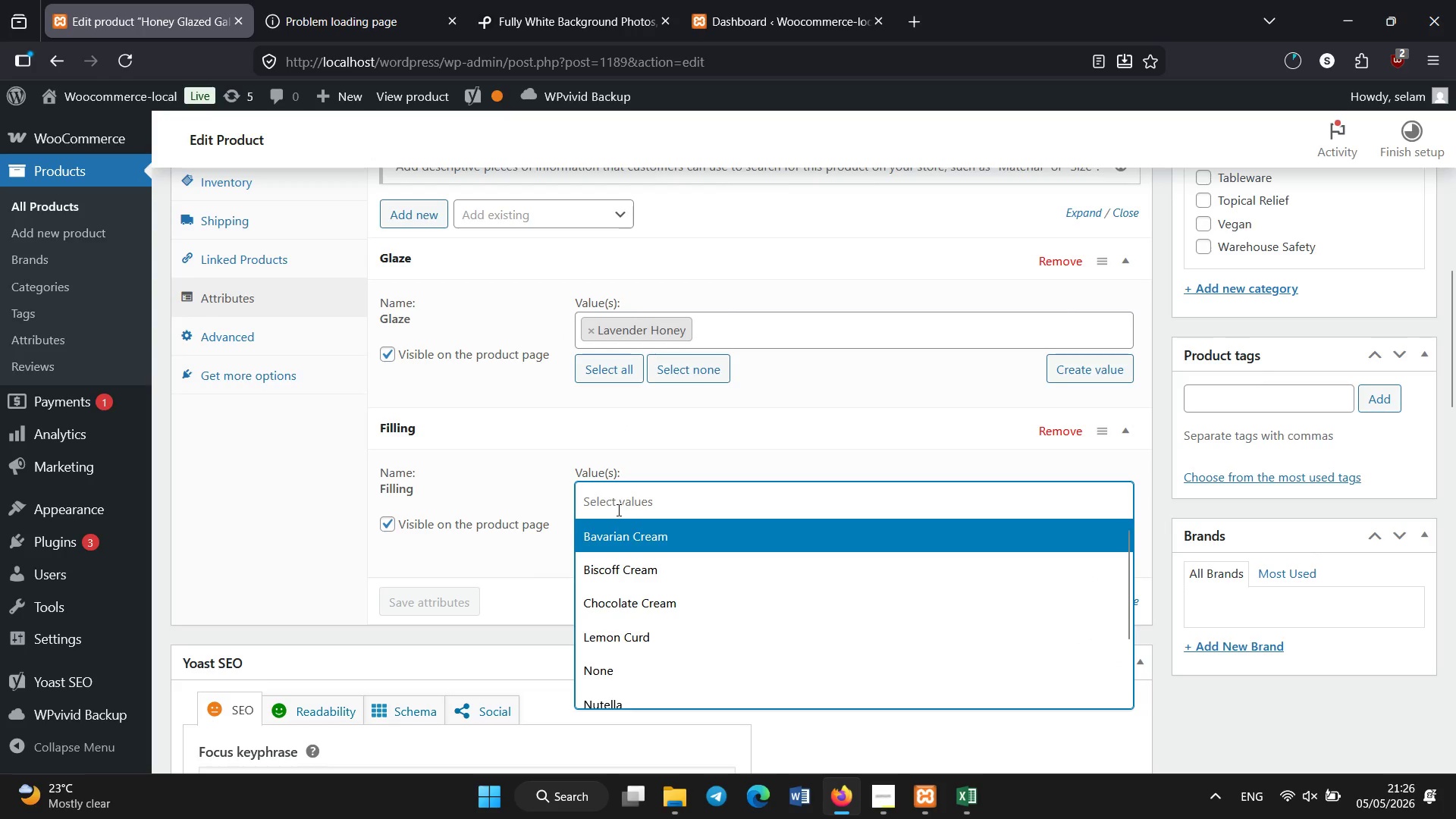 
left_click([607, 663])
 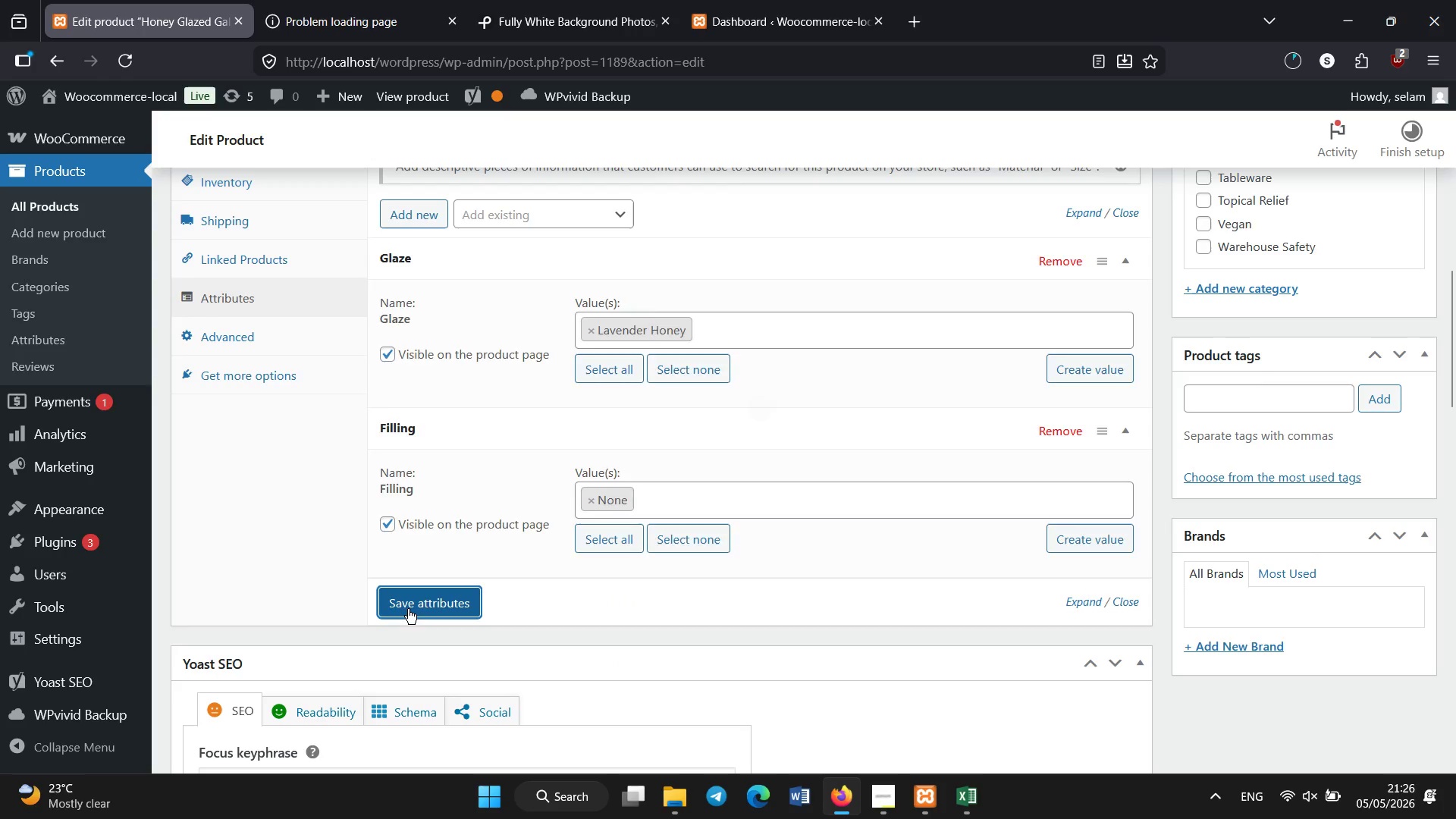 
scroll: coordinate [814, 545], scroll_direction: up, amount: 6.0
 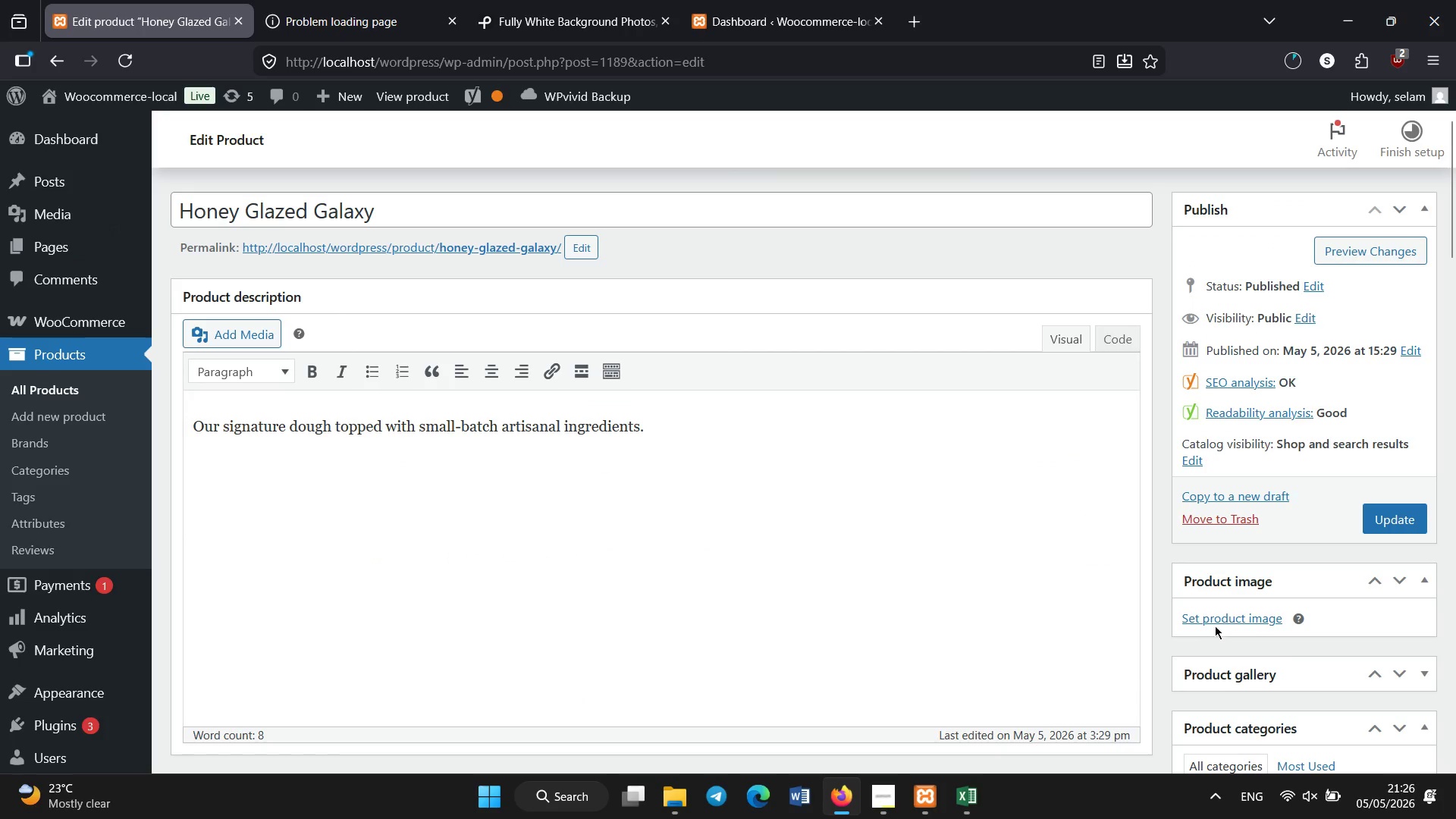 
left_click([1216, 619])
 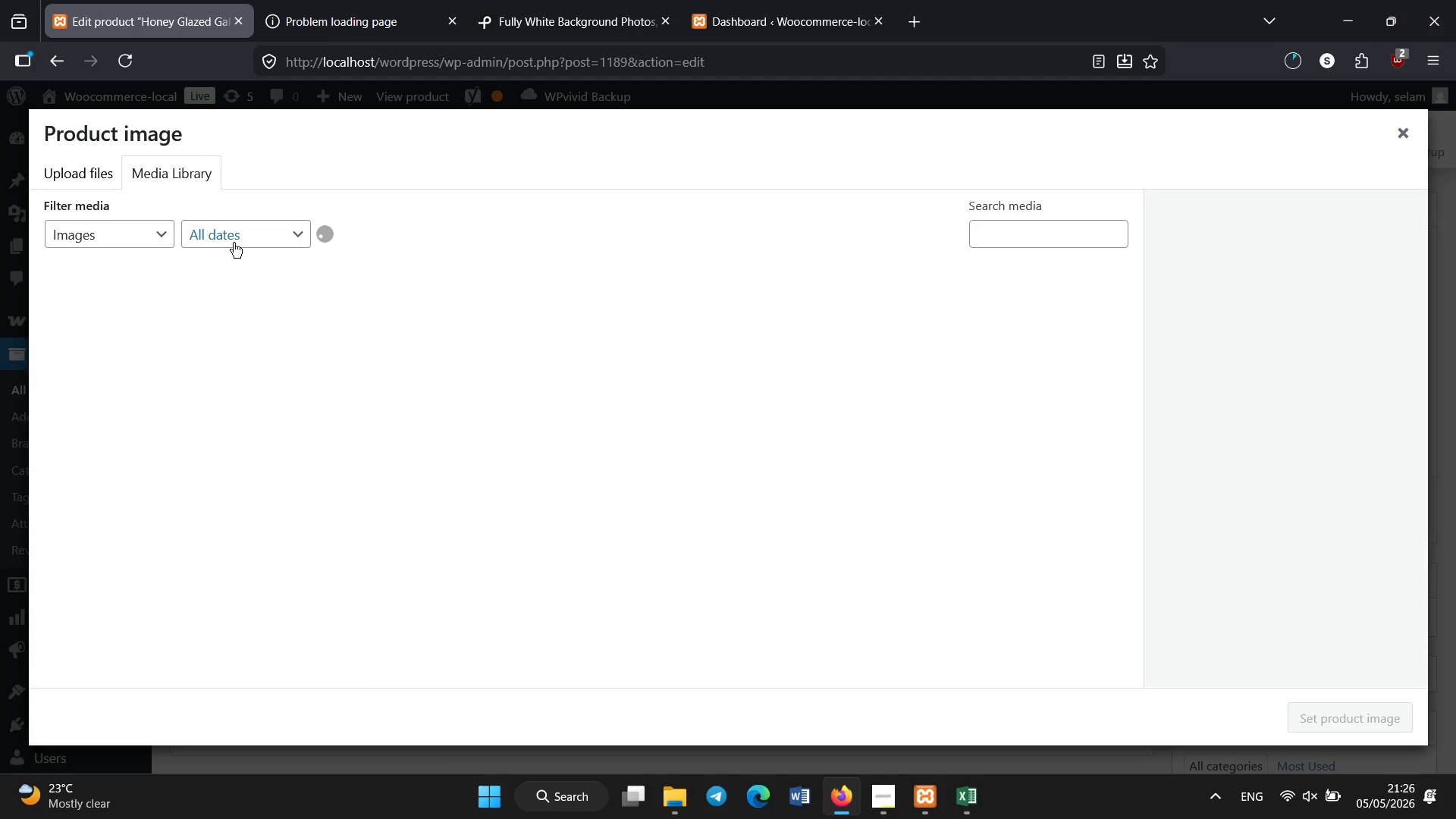 
left_click([147, 328])
 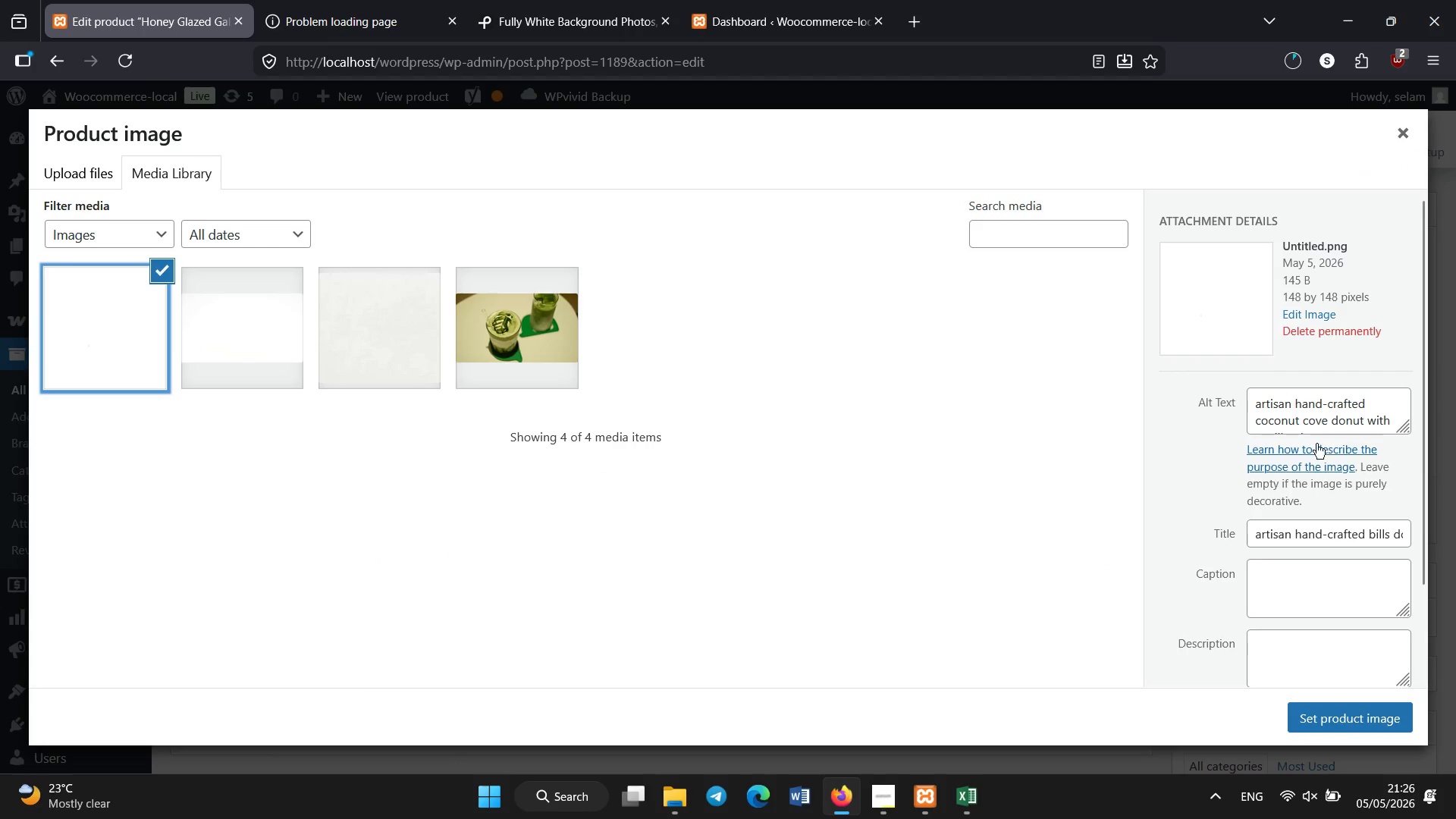 
left_click([1302, 420])
 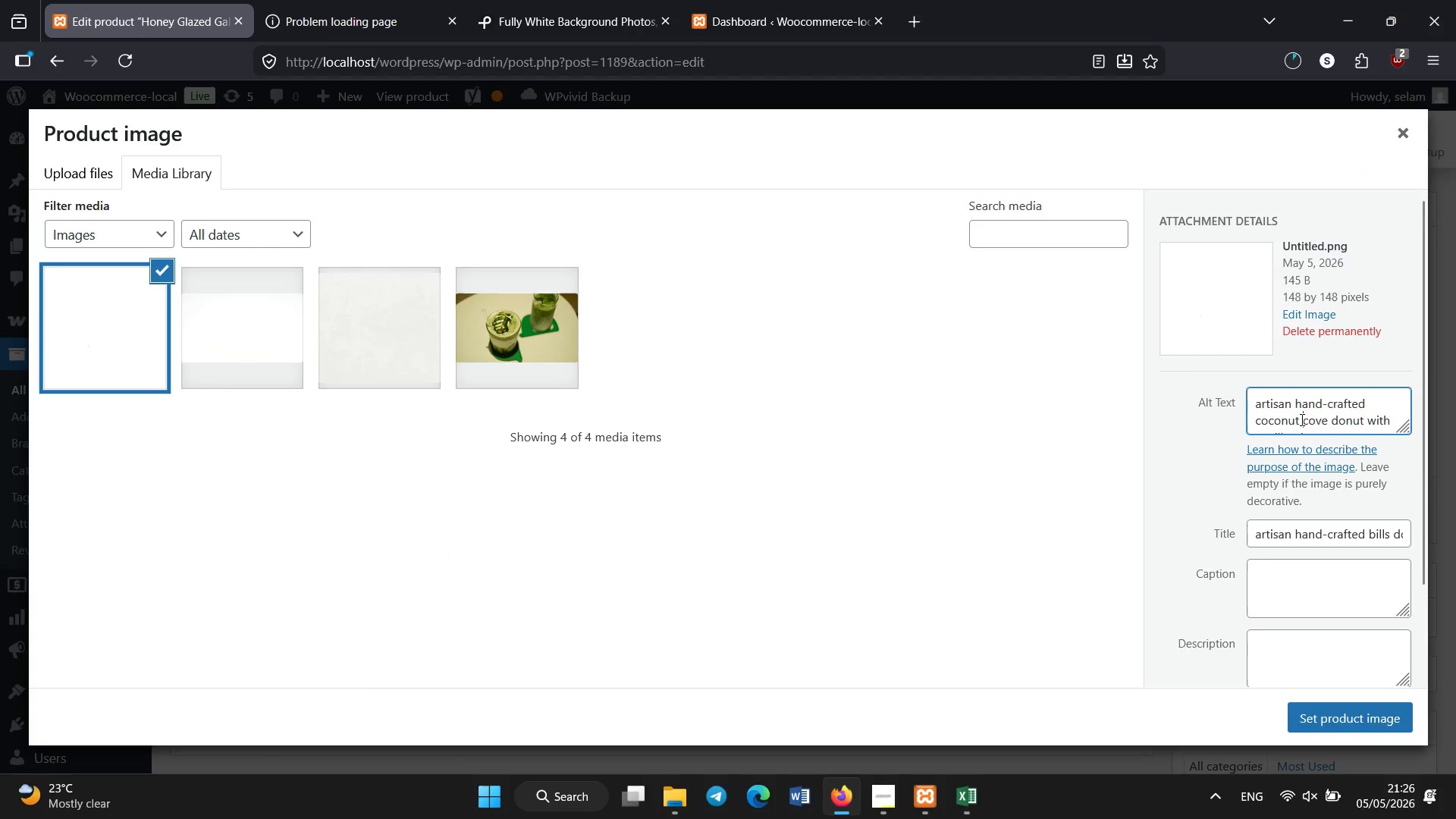 
key(Control+A)
 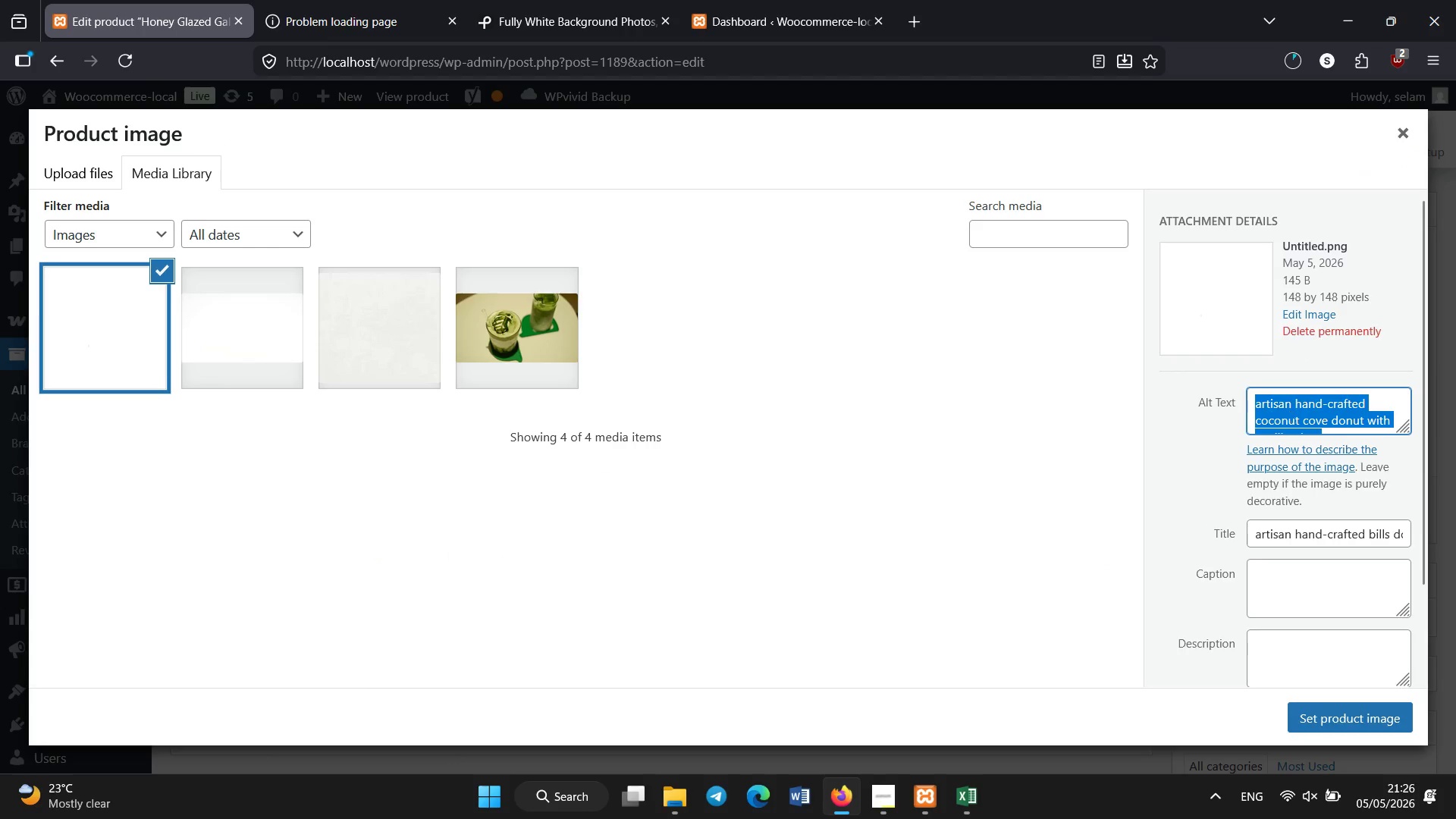 
key(Backspace)
type(artisan hand-crafted honey glazzed galaxy donut with lavender honey glaze)
 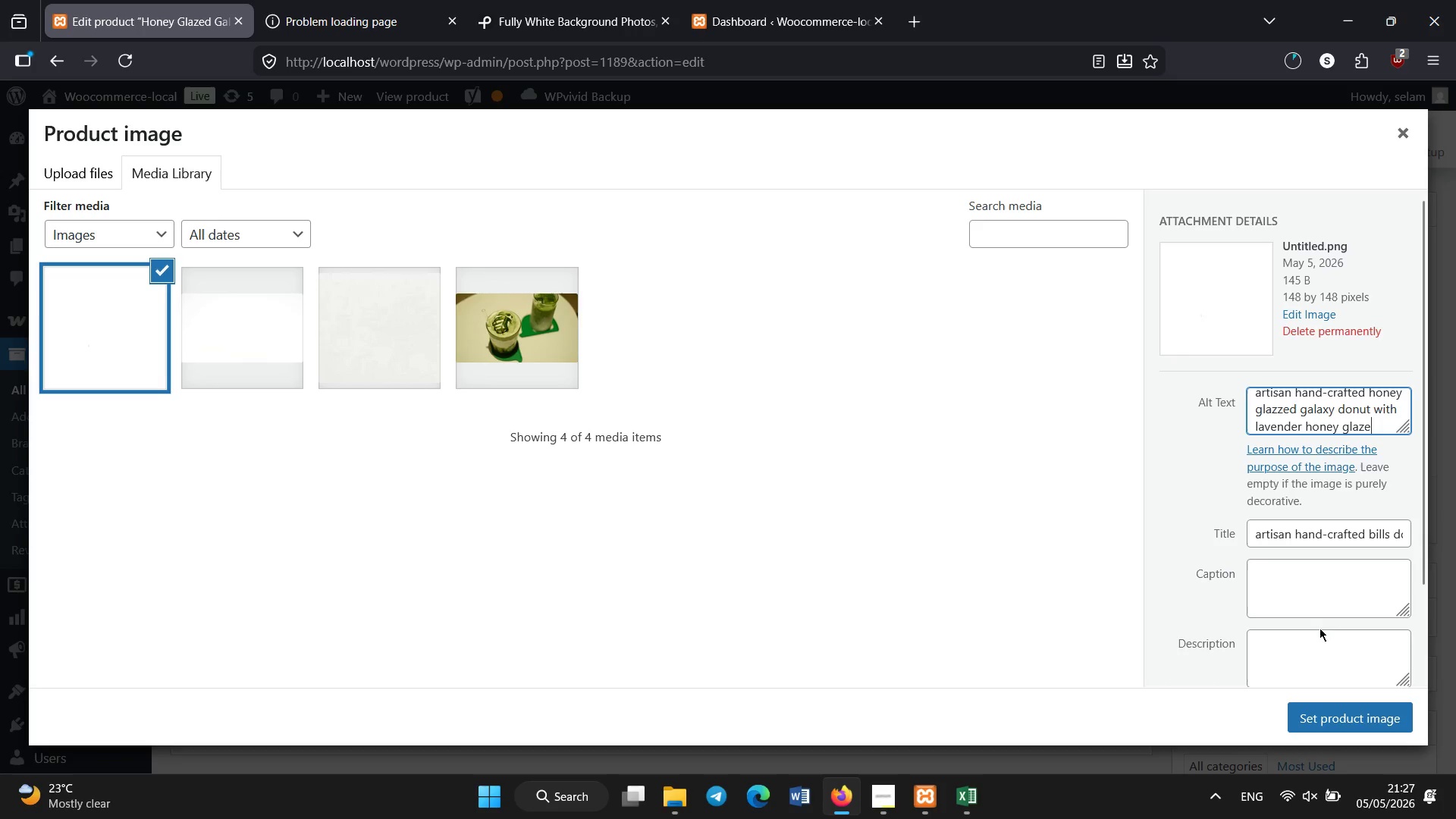 
left_click([1310, 717])
 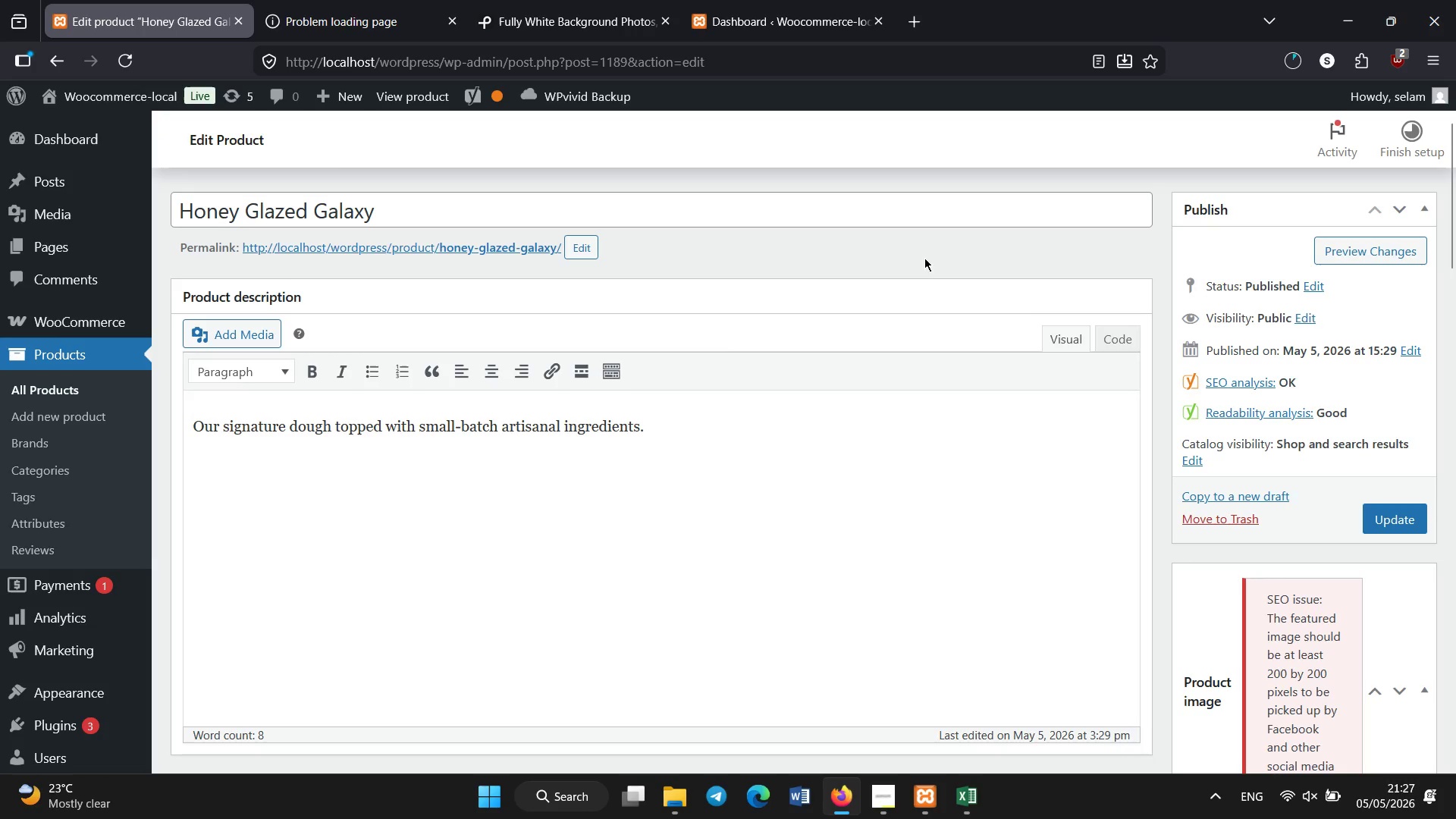 
wait(5.77)
 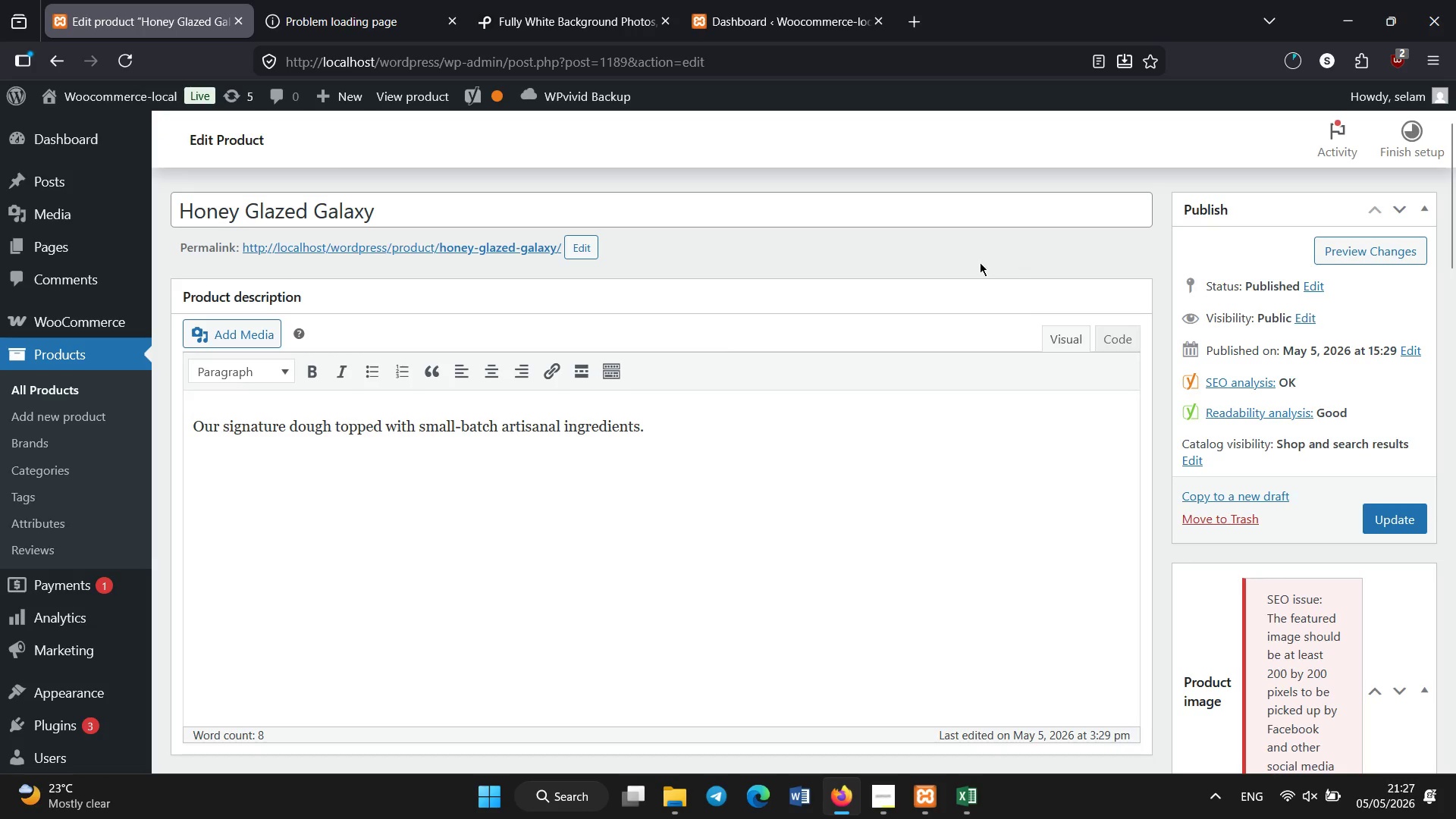 
scroll: coordinate [864, 275], scroll_direction: down, amount: 2.0
 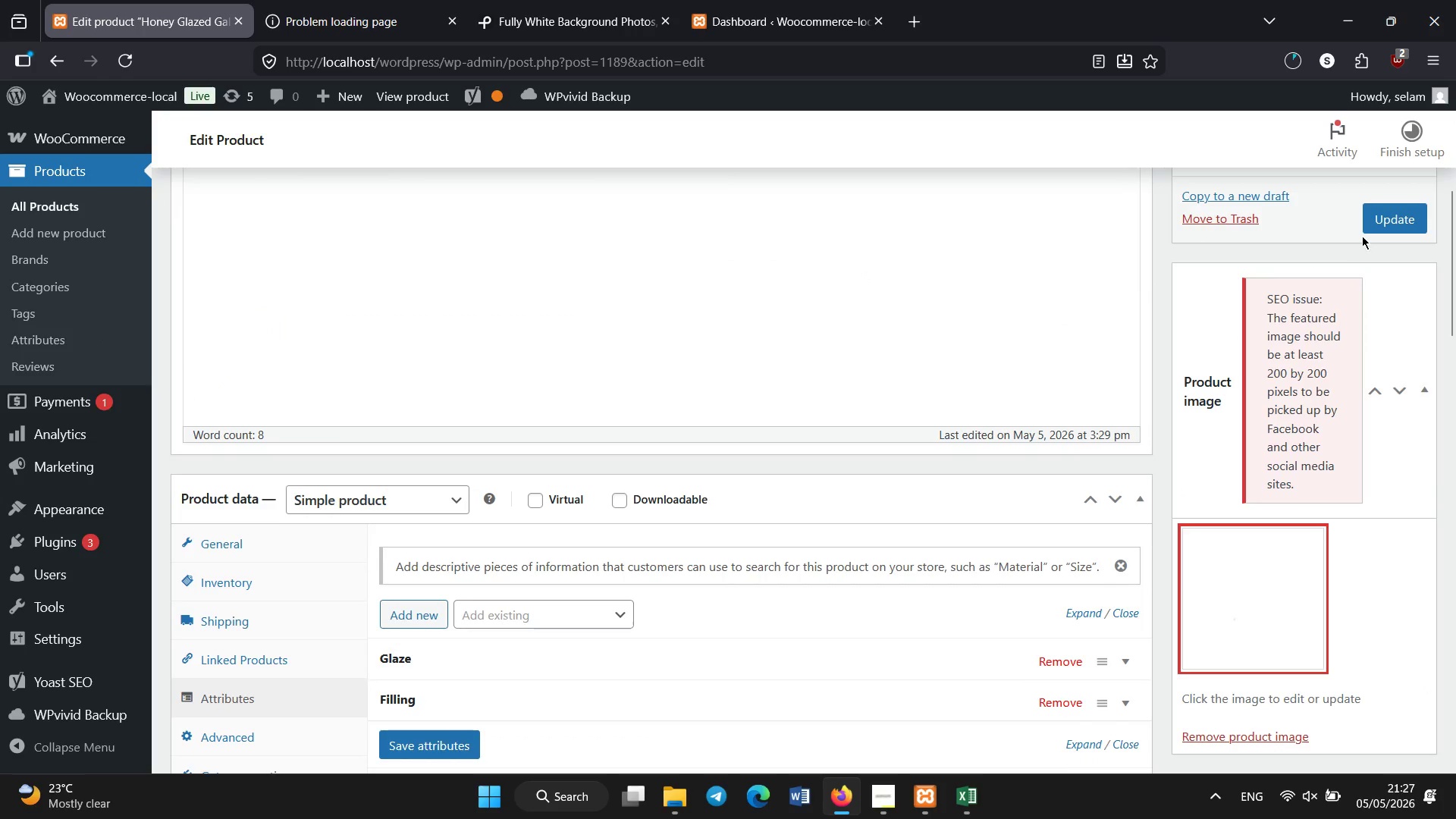 
left_click([1373, 227])
 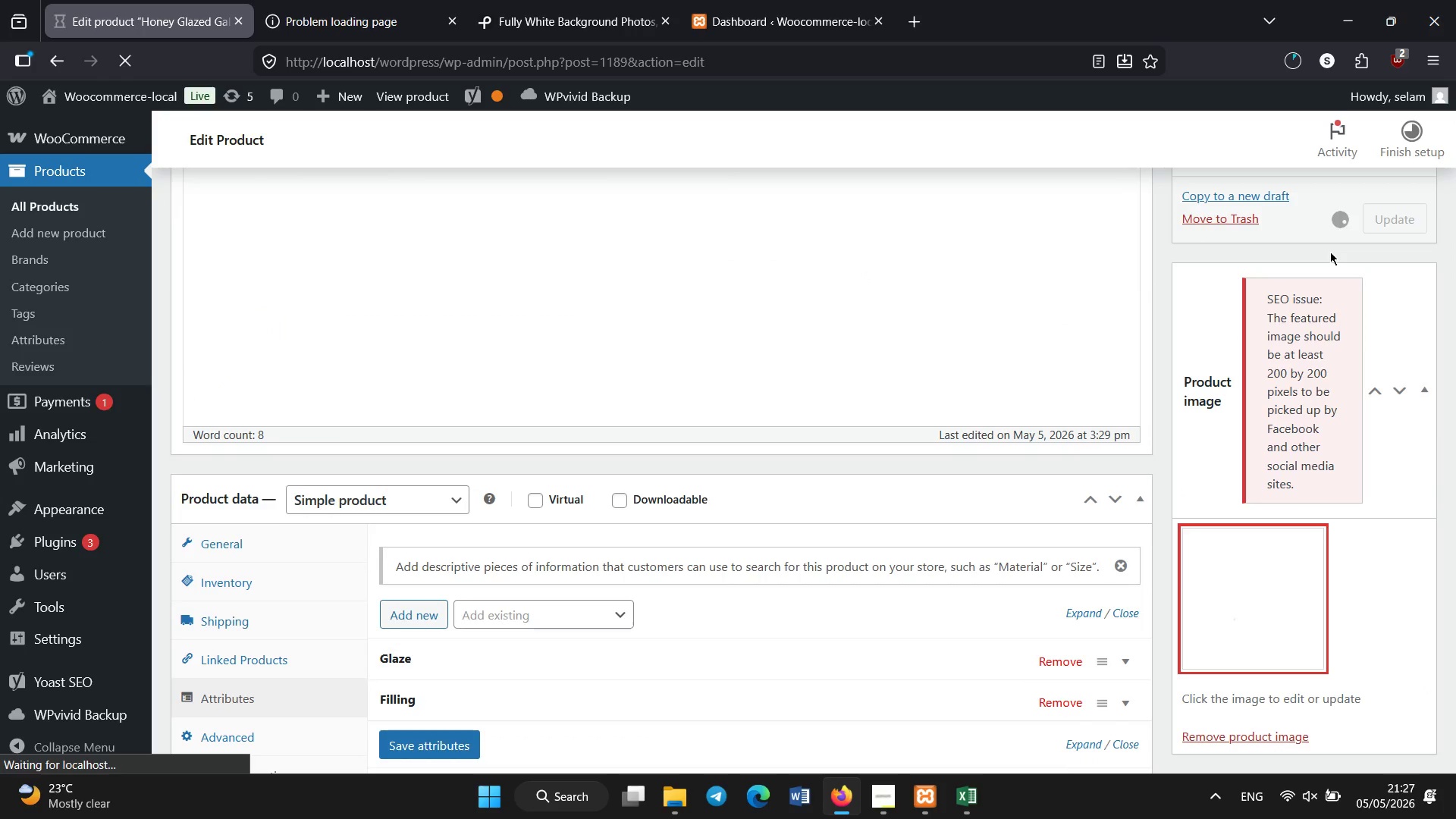 
wait(9.55)
 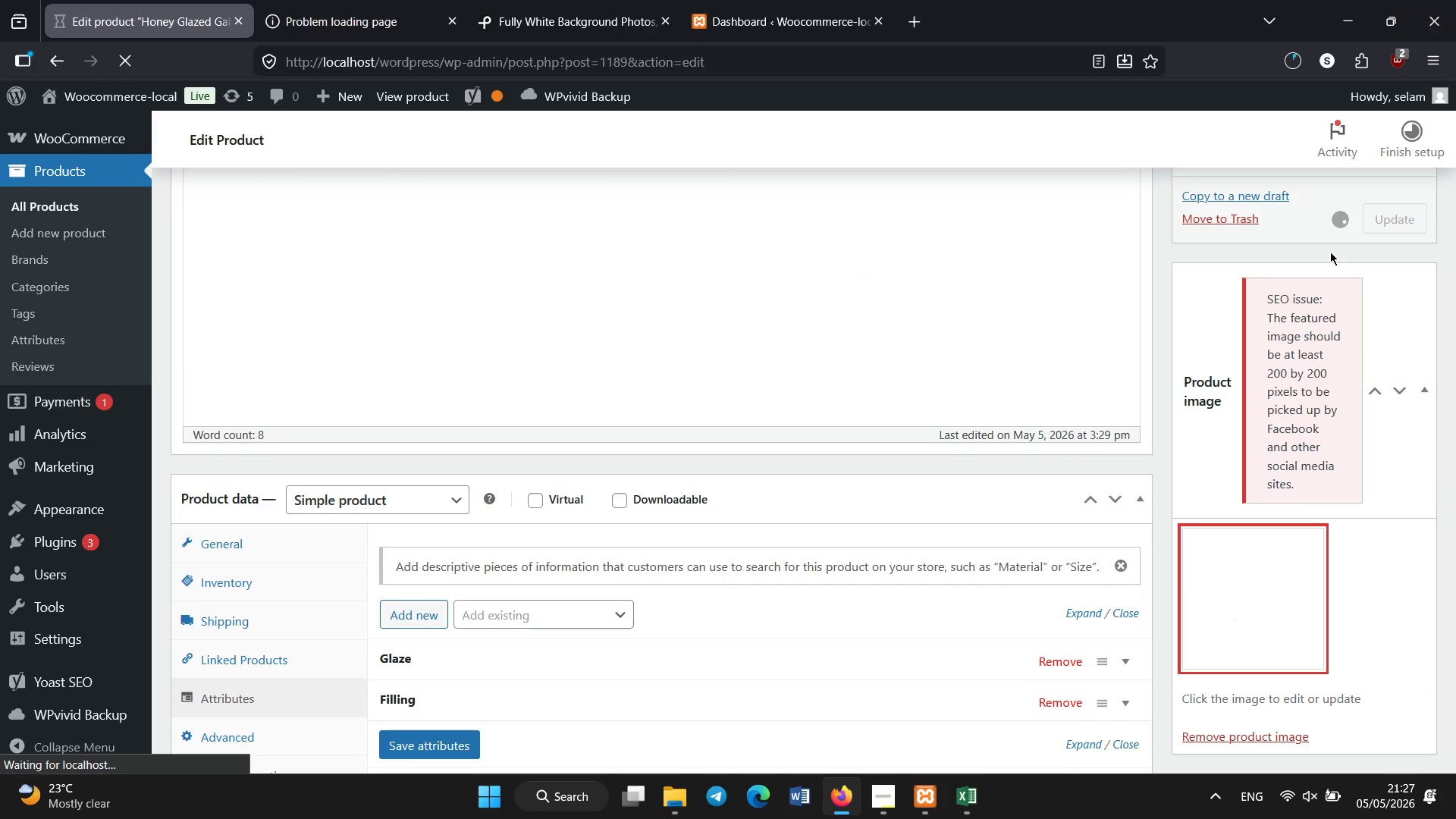 
scroll: coordinate [878, 385], scroll_direction: up, amount: 5.0
 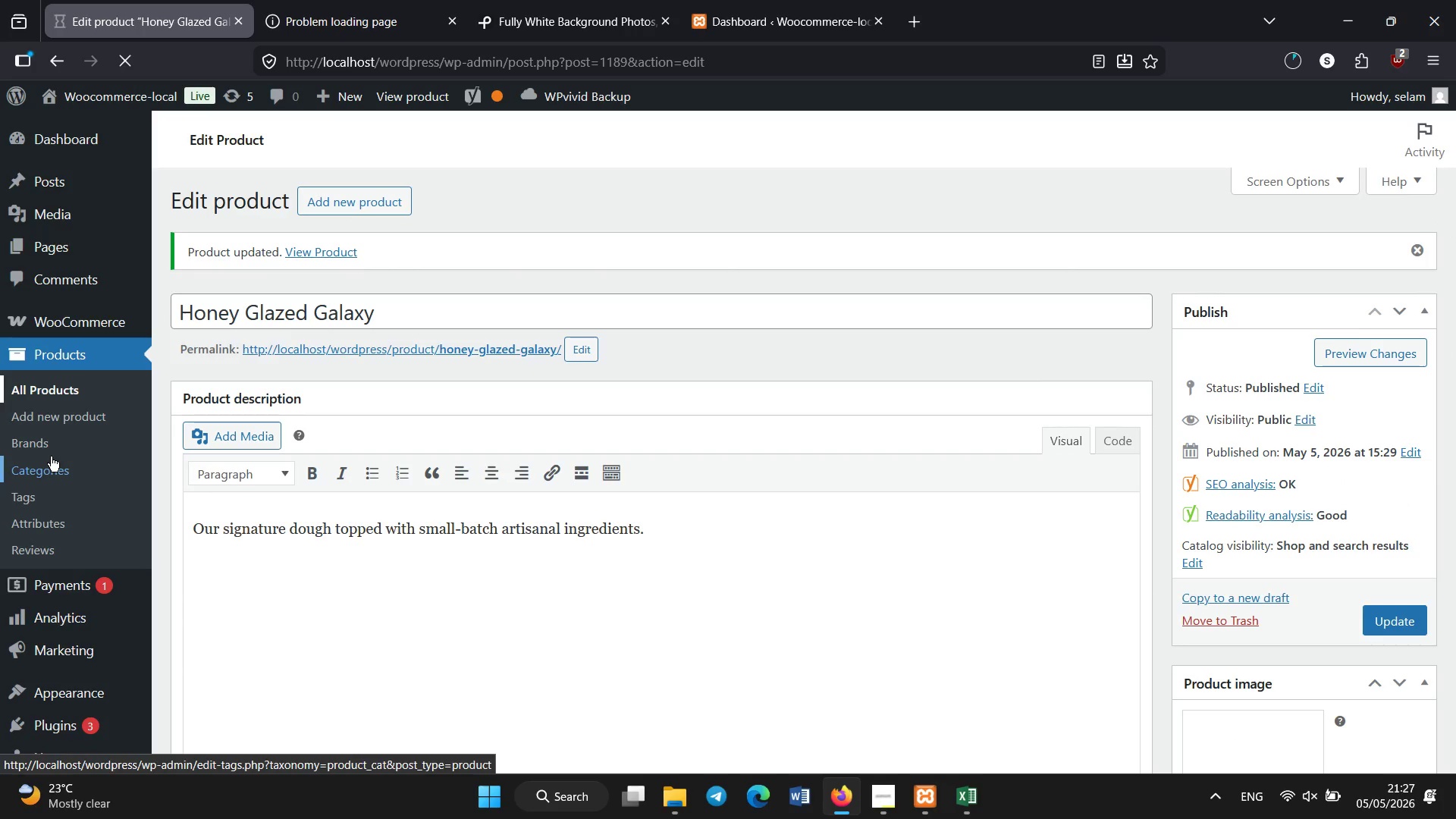 
wait(12.61)
 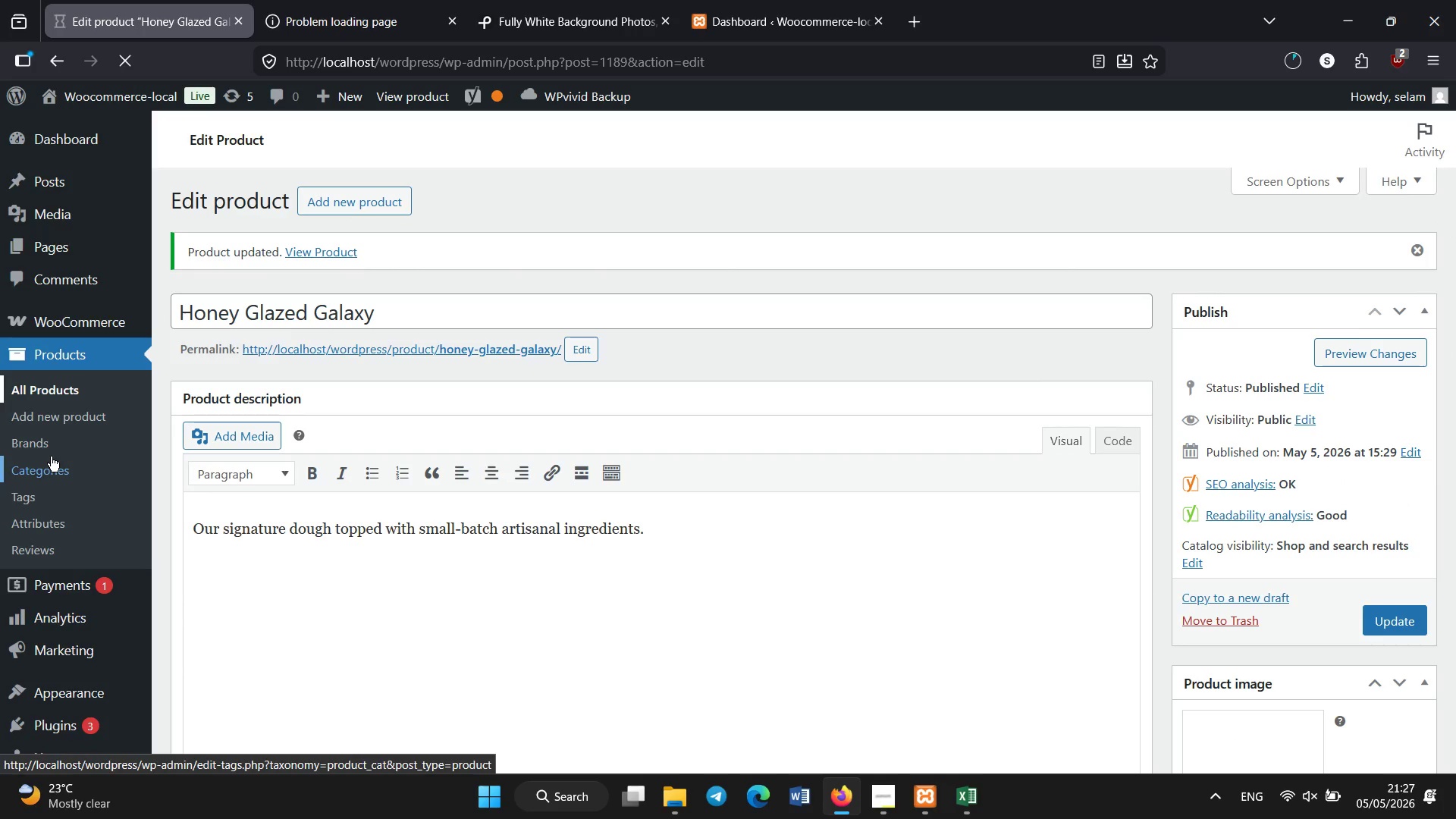 
scroll: coordinate [686, 358], scroll_direction: down, amount: 26.0
 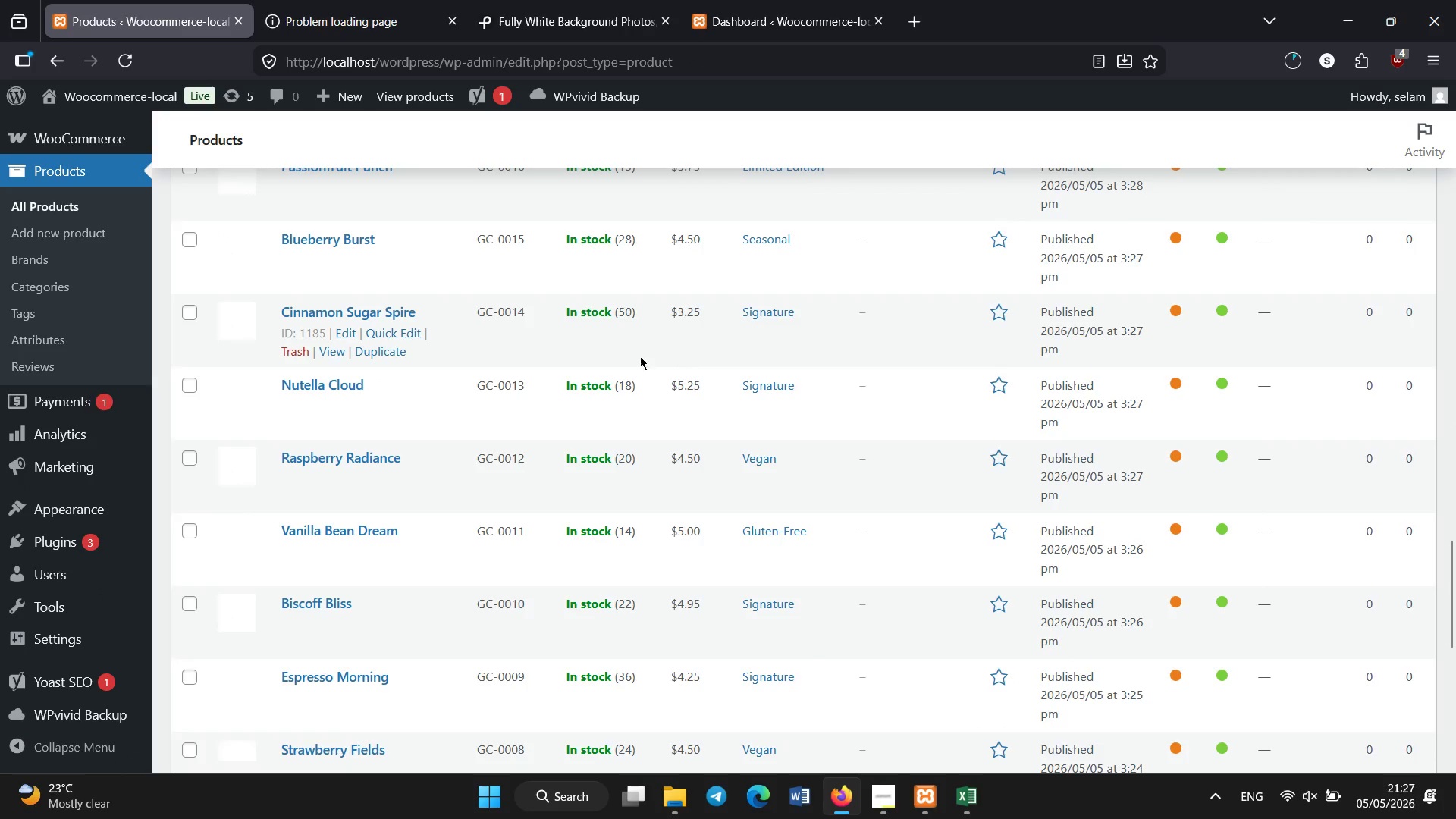 
scroll: coordinate [545, 358], scroll_direction: up, amount: 5.0
 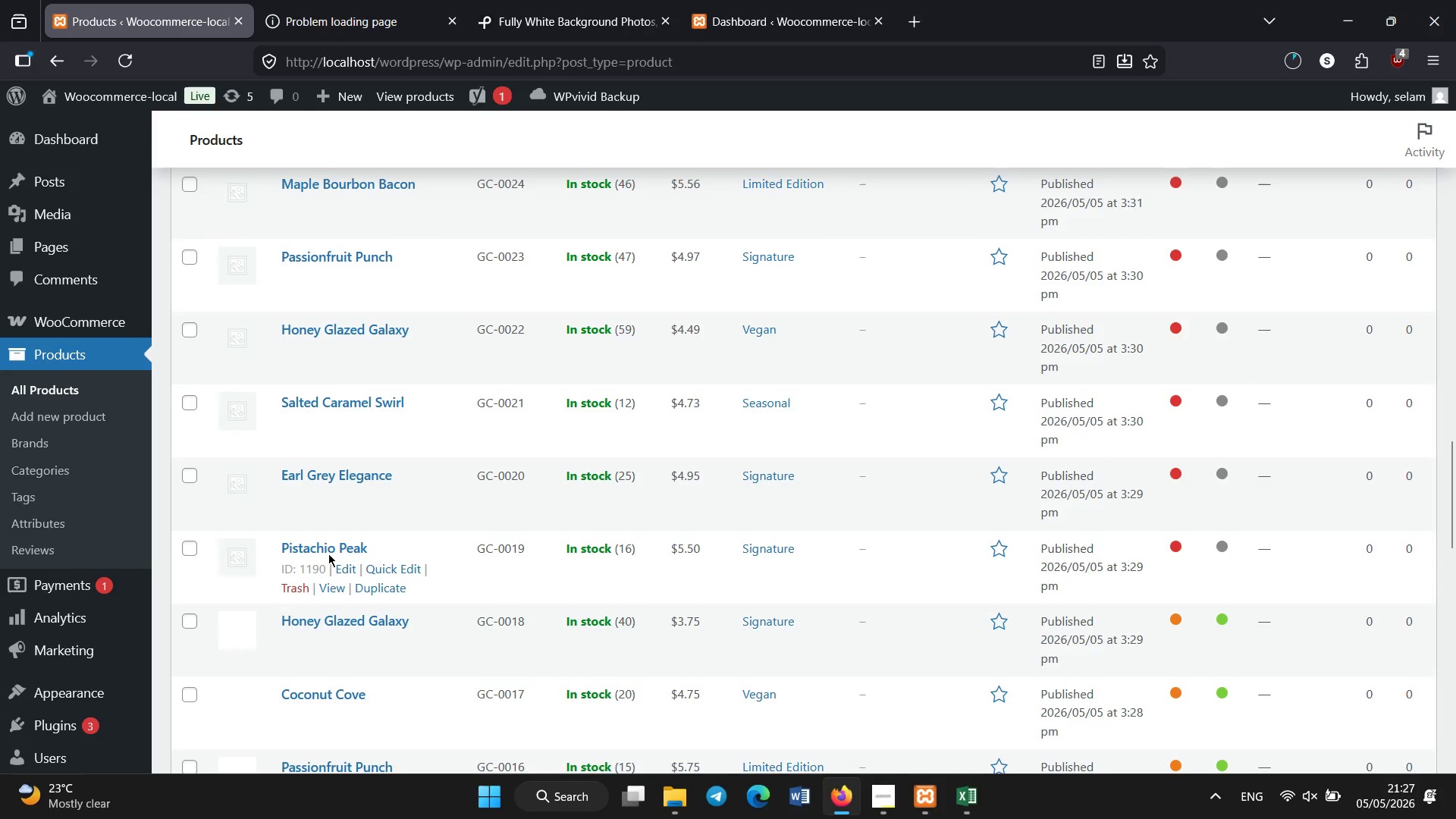 
left_click([327, 548])
 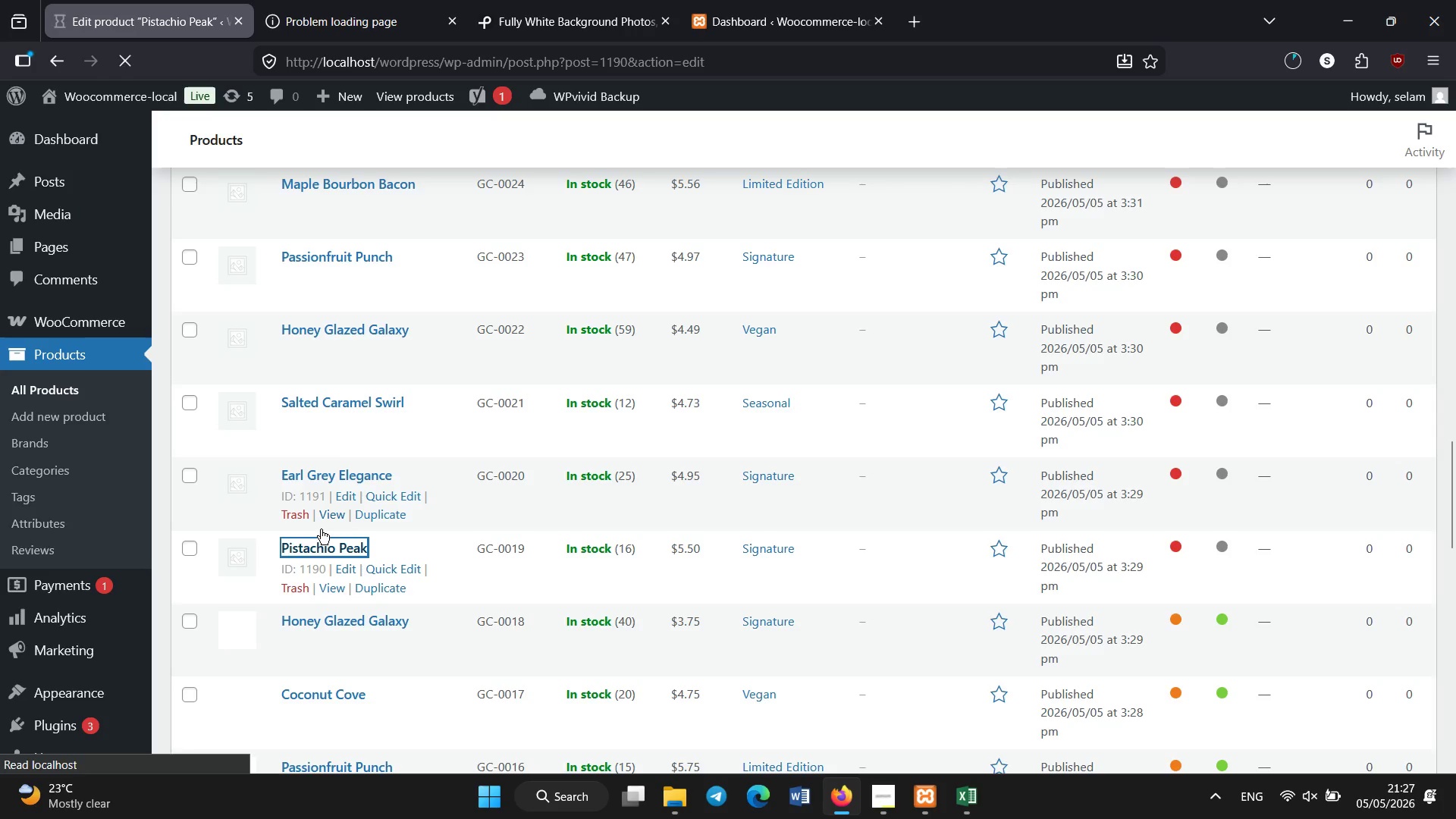 
wait(6.41)
 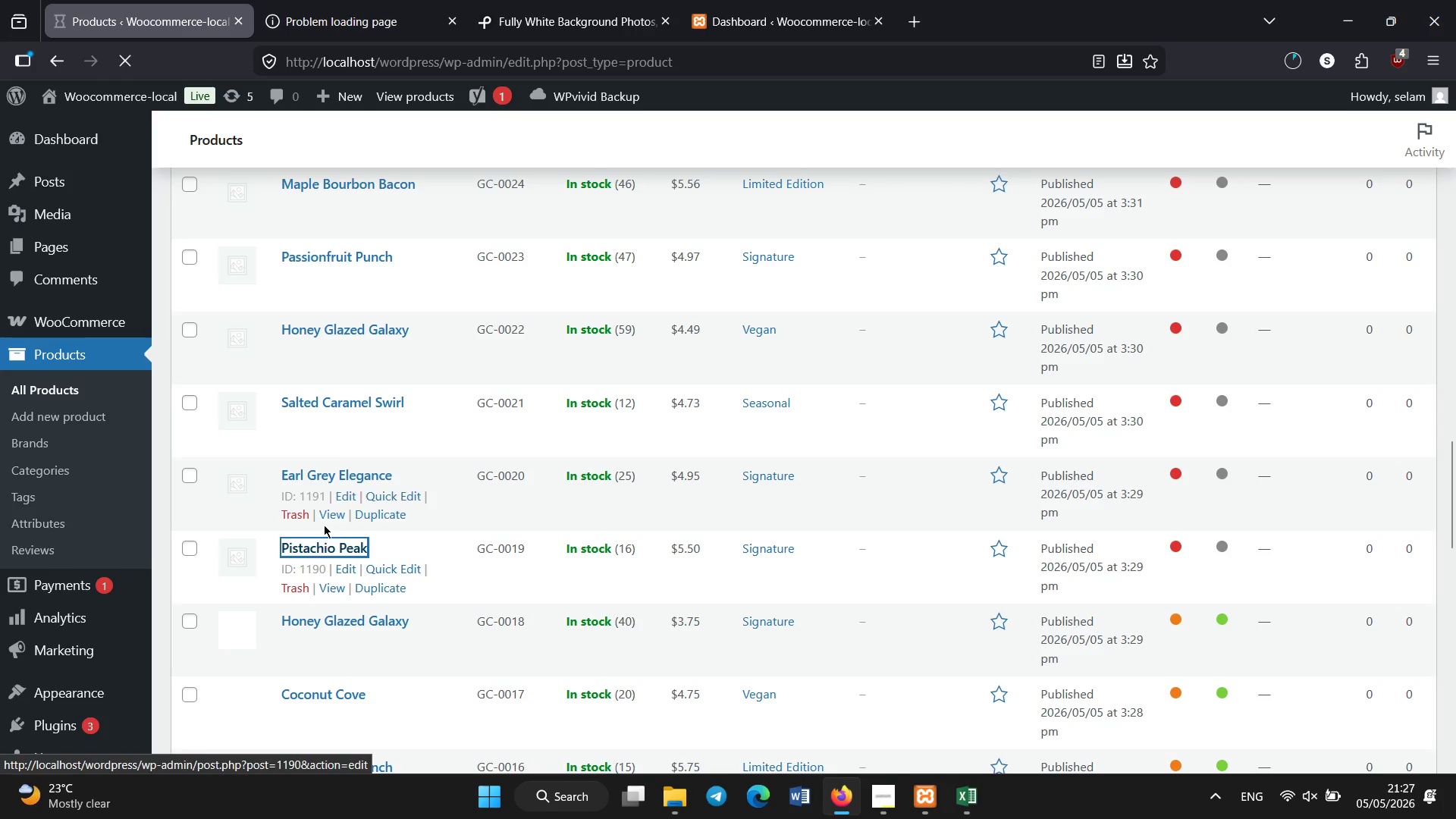 
scroll: coordinate [466, 356], scroll_direction: down, amount: 16.0
 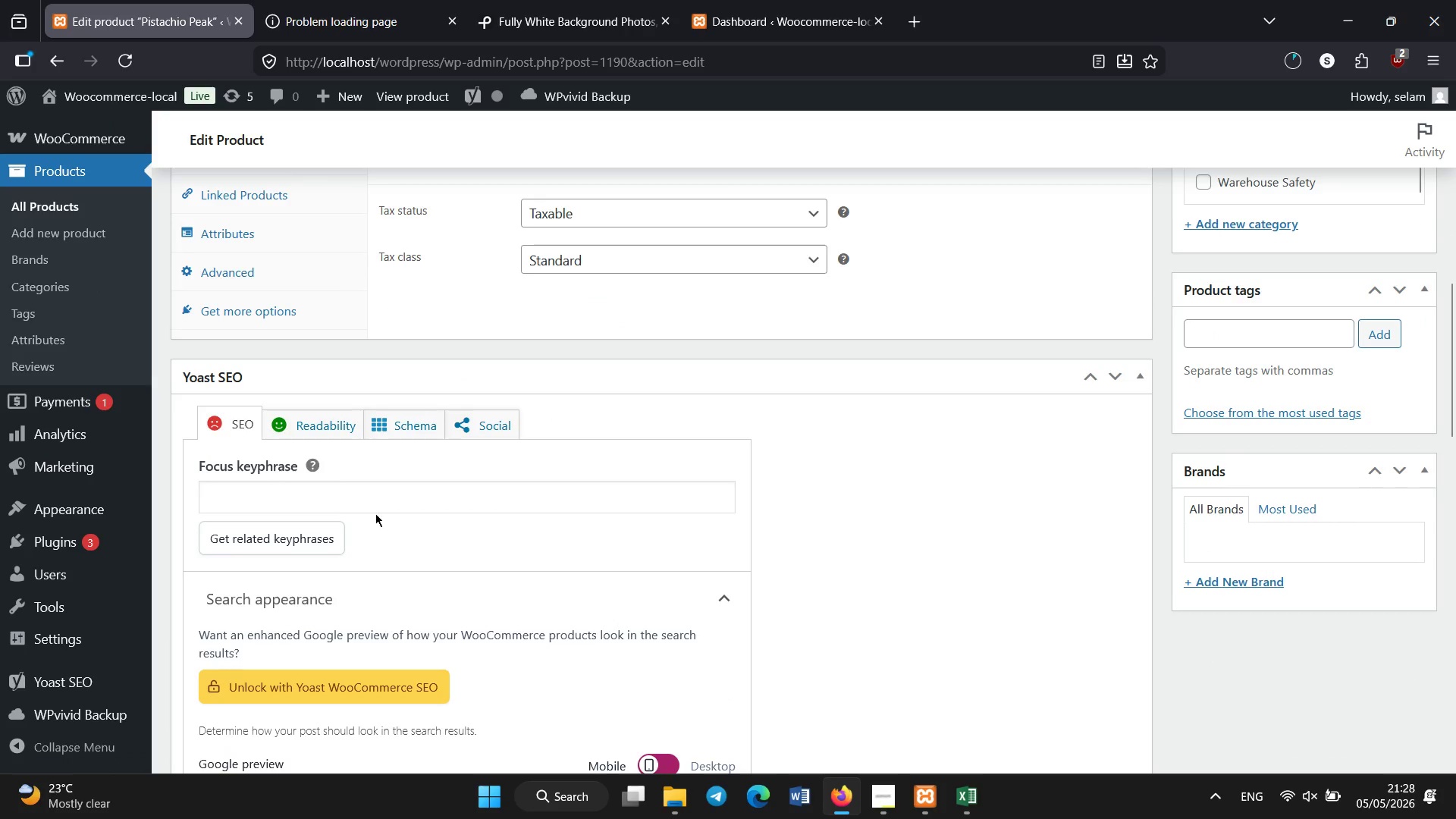 
left_click([375, 498])
 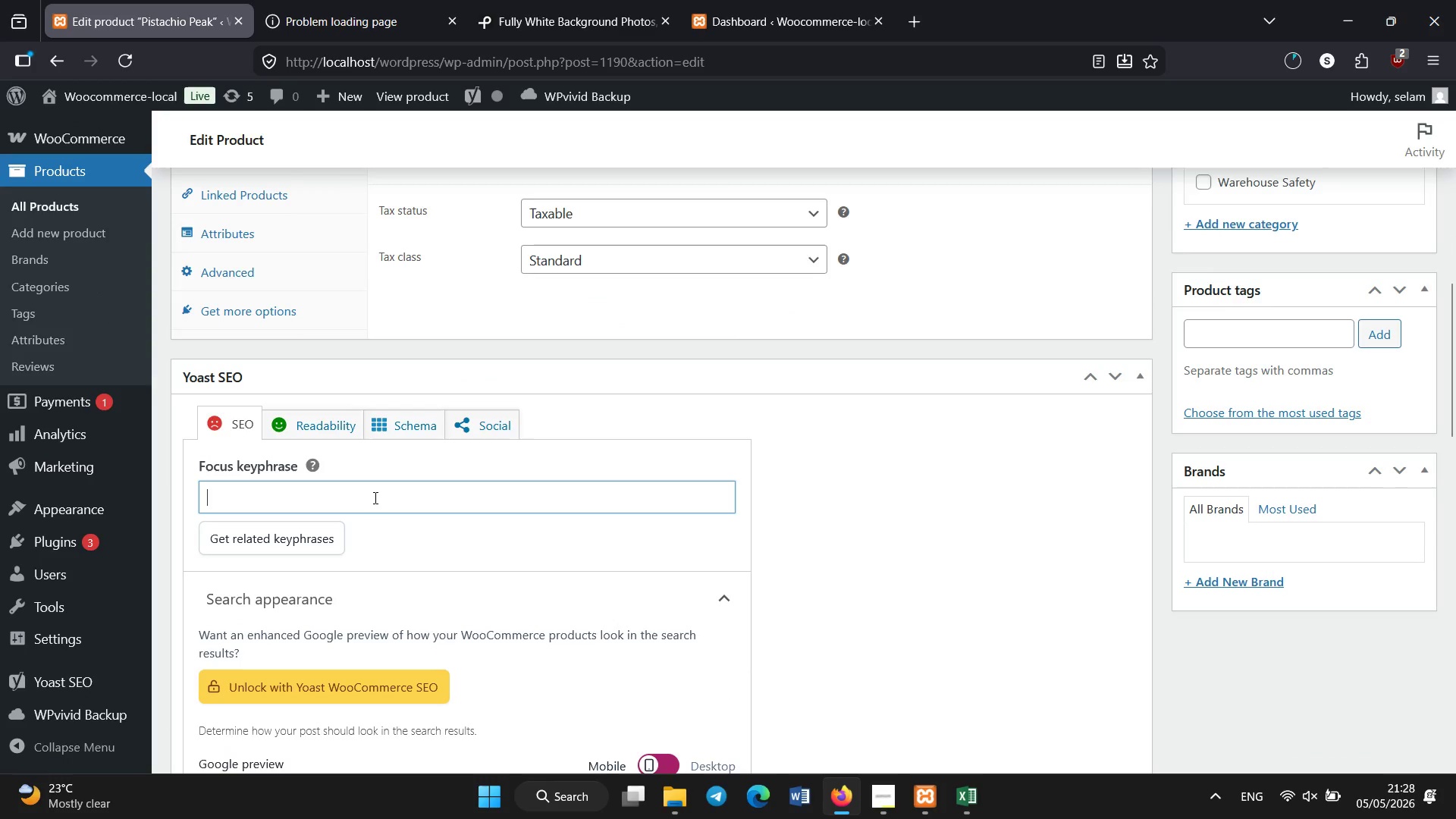 
type(artisan pistachio donut)
 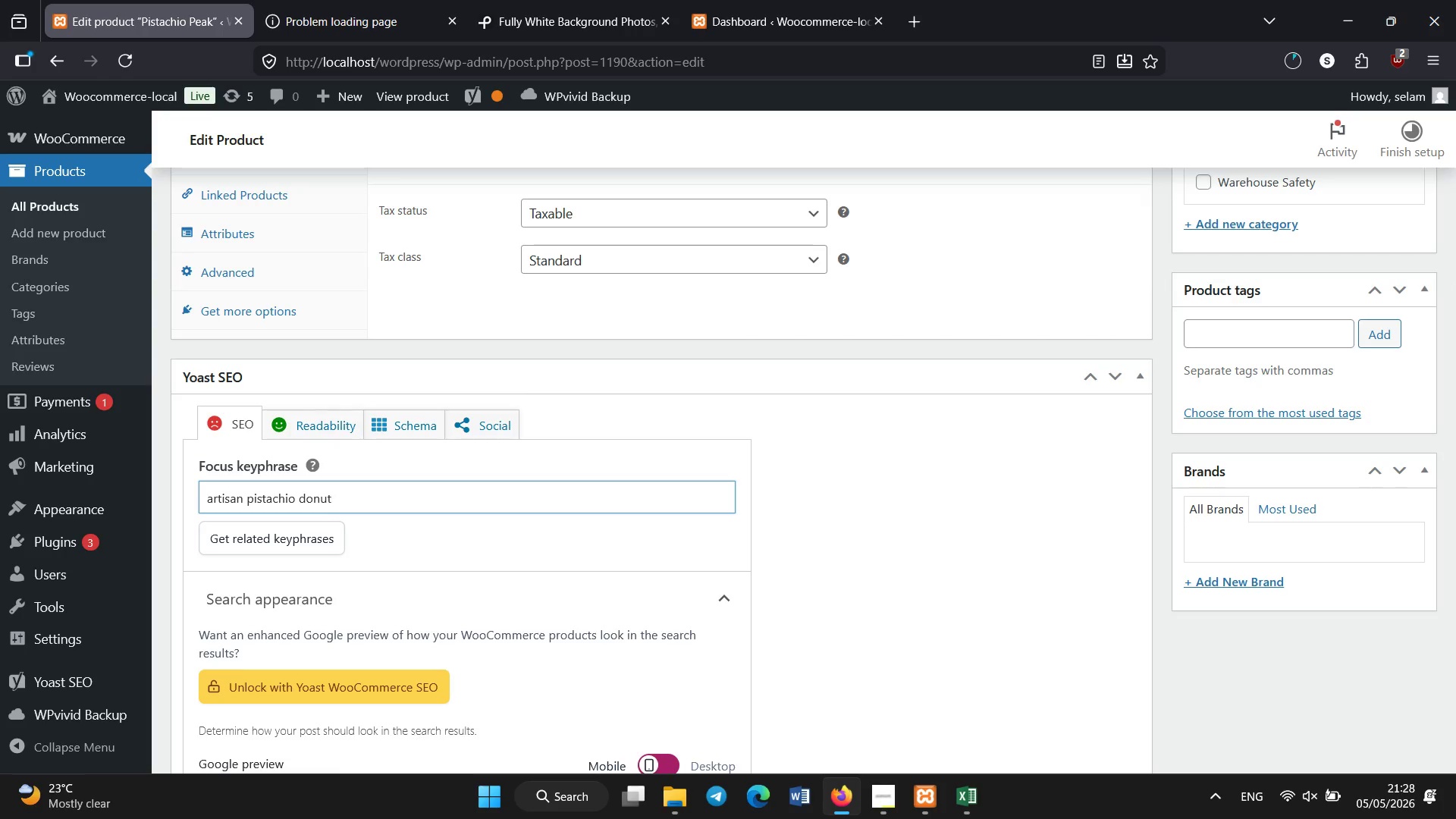 
scroll: coordinate [375, 498], scroll_direction: down, amount: 6.0
 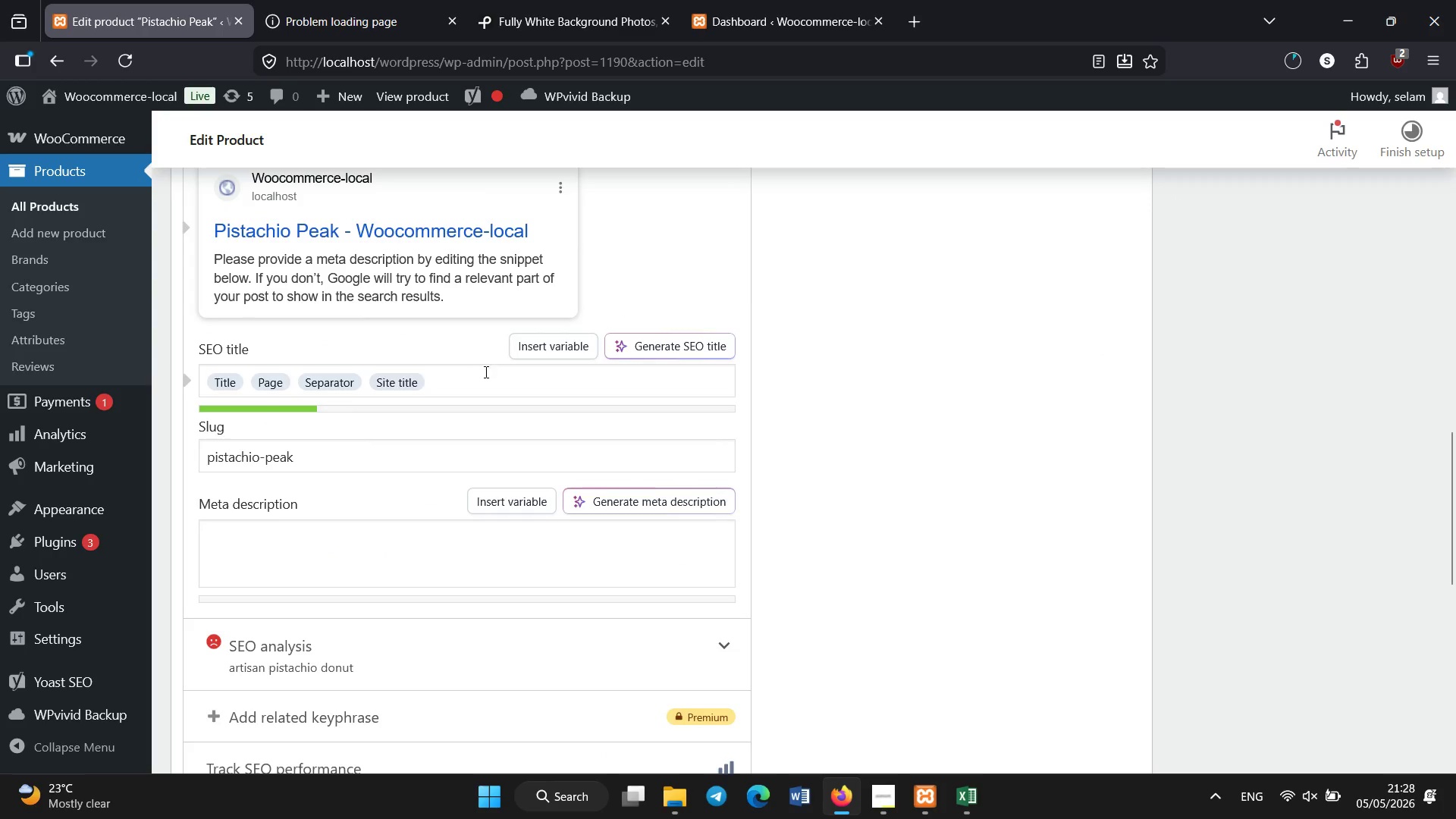 
left_click([485, 374])
 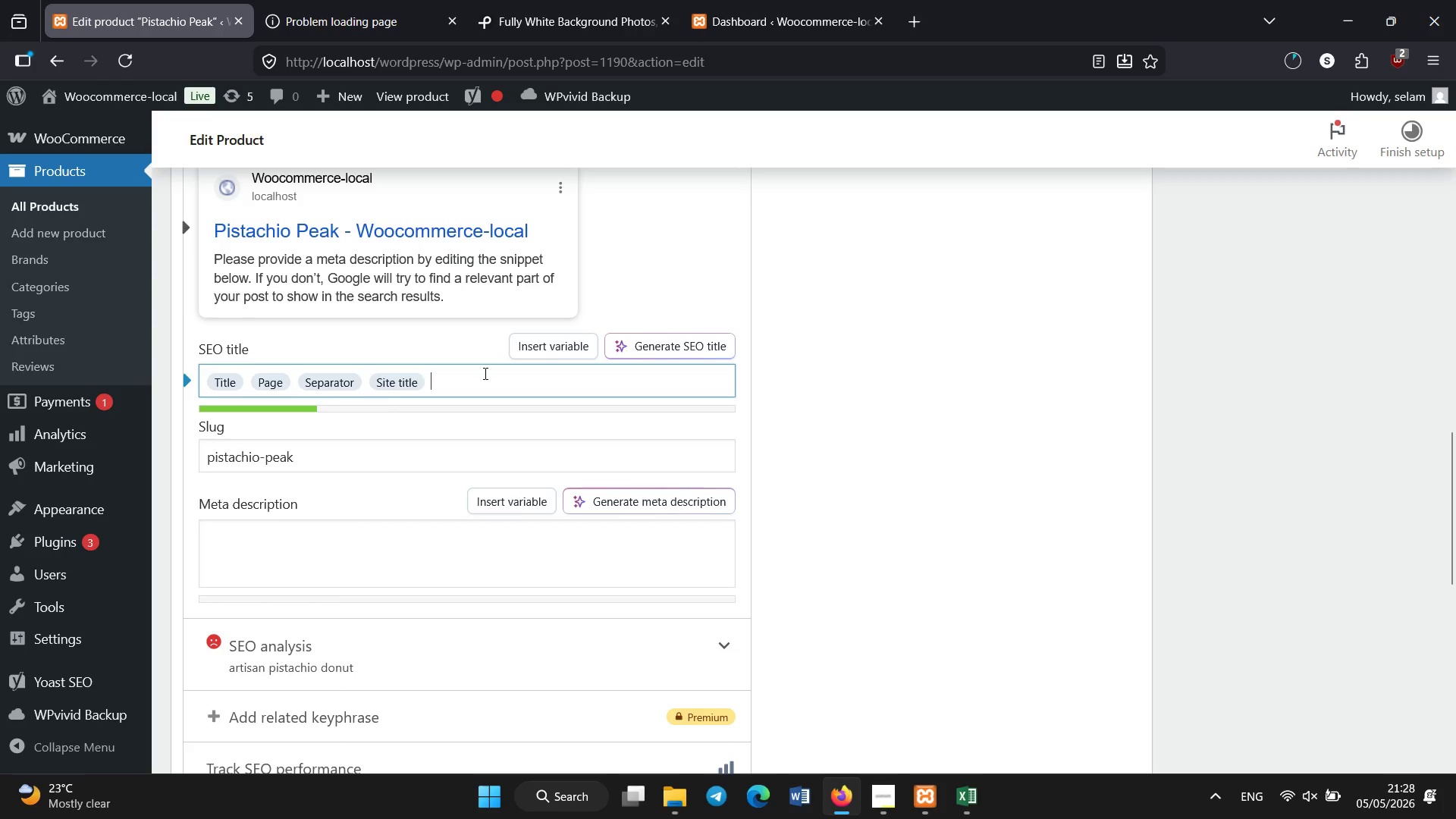 
key(Backspace)
 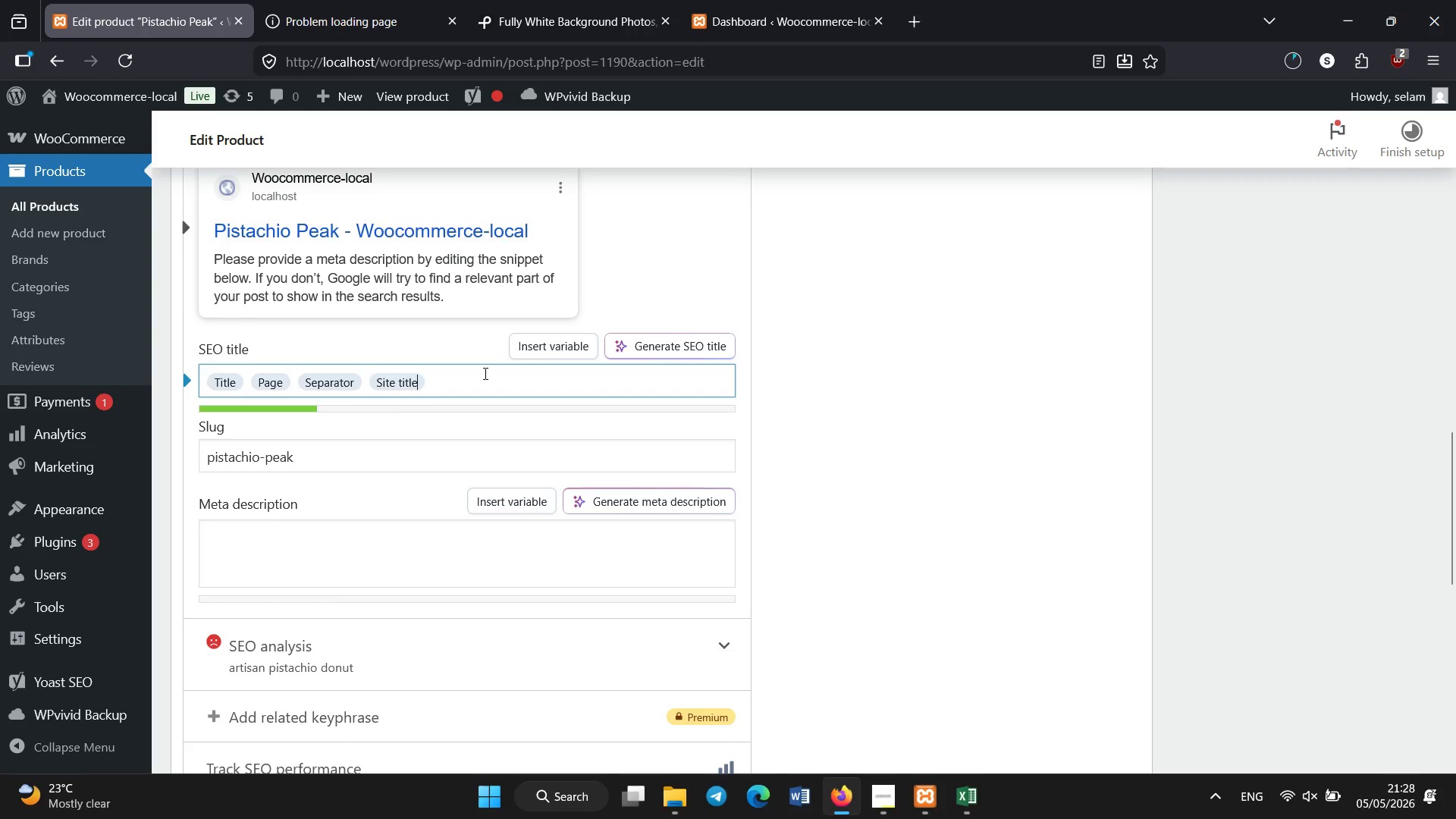 
key(Backspace)
 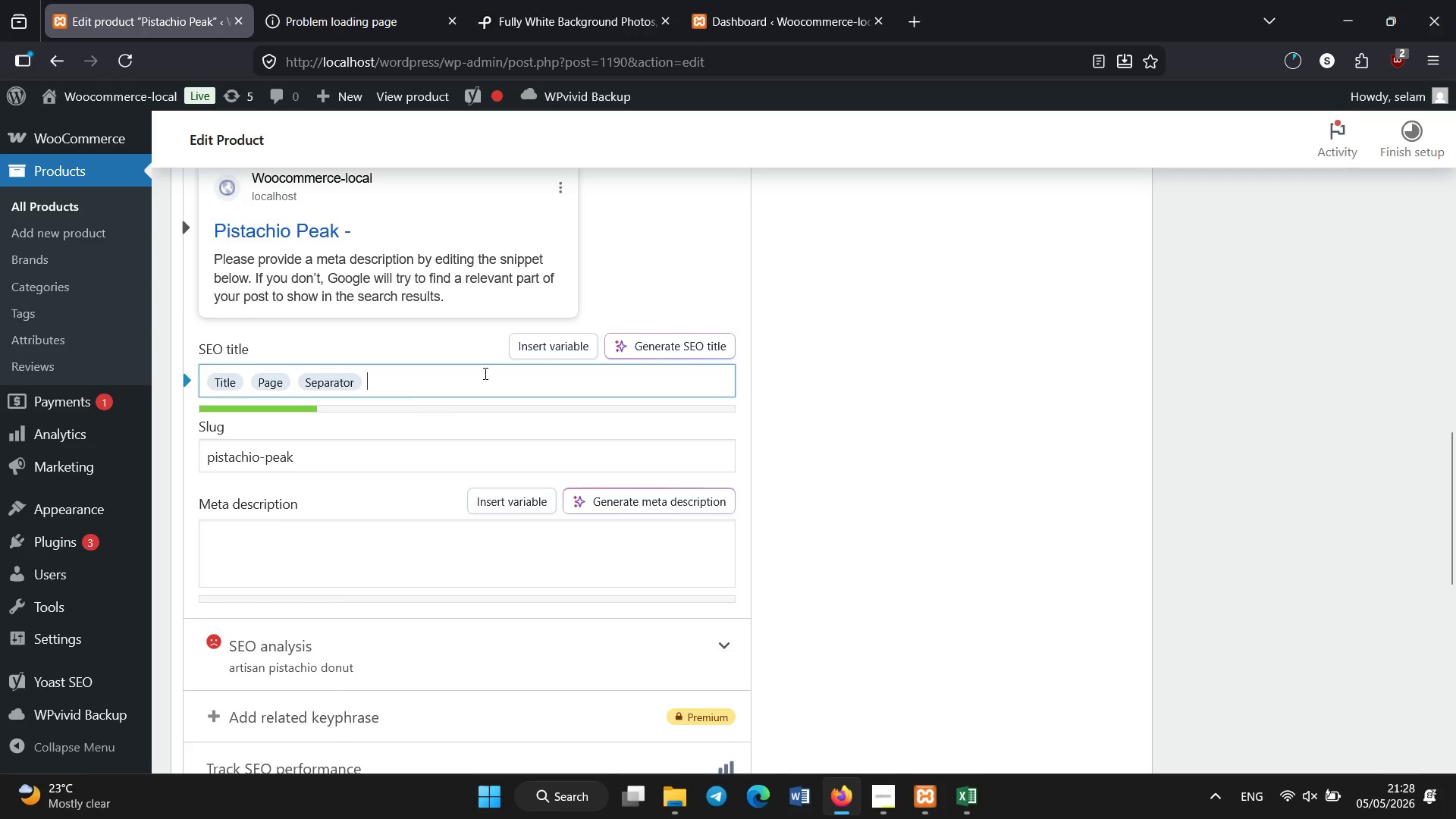 
key(Backspace)
 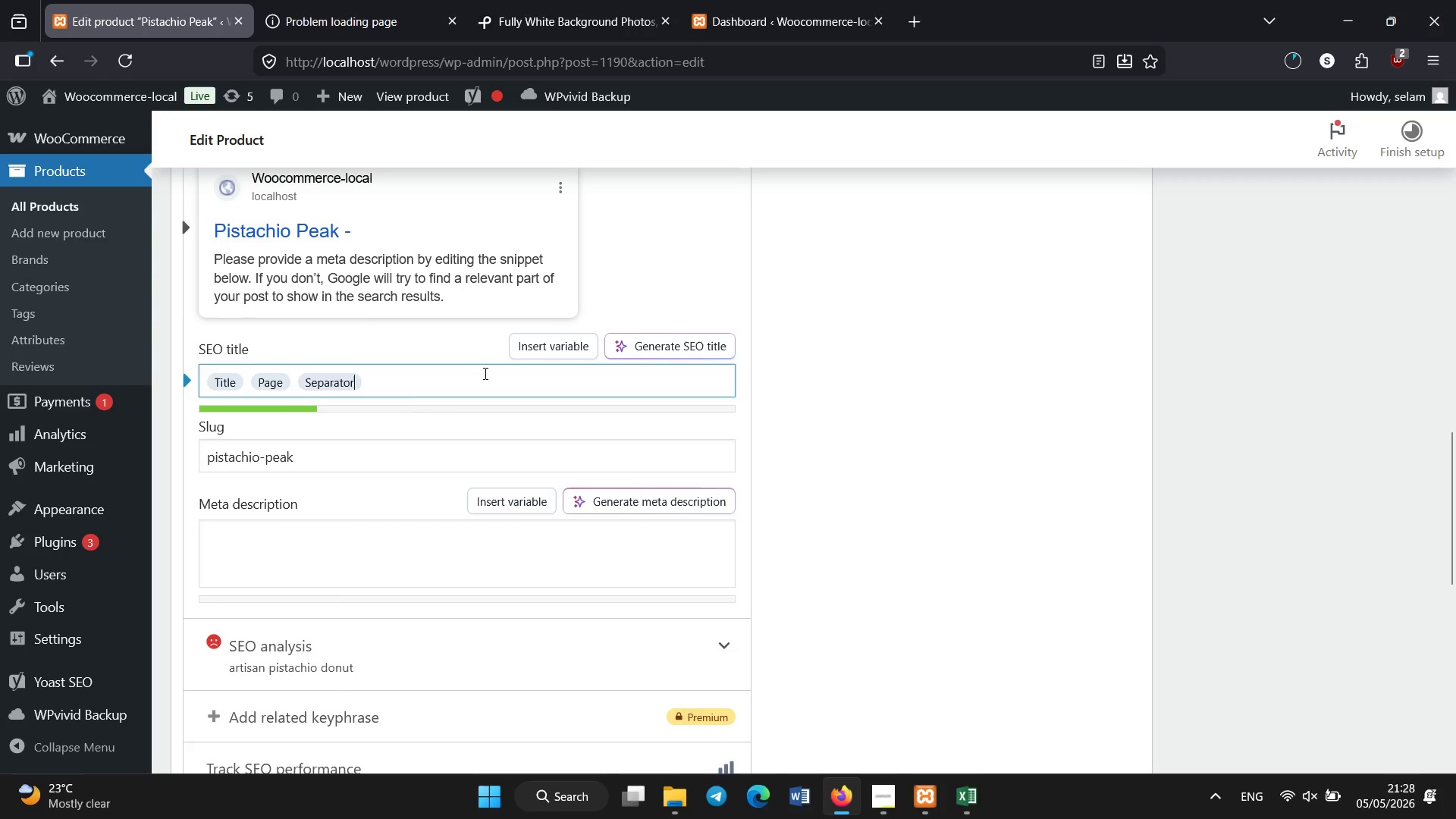 
key(Backspace)
 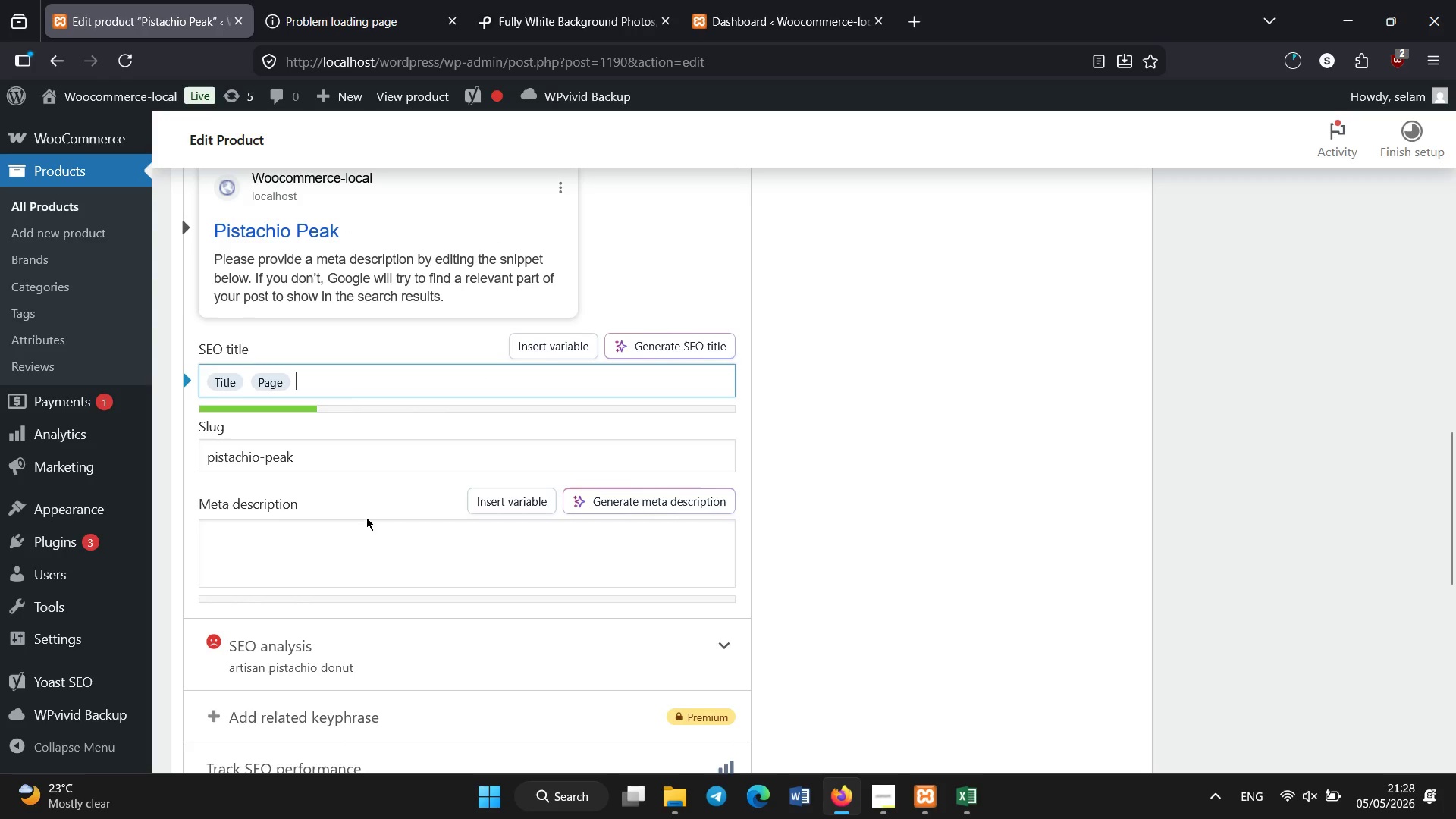 
left_click([357, 541])
 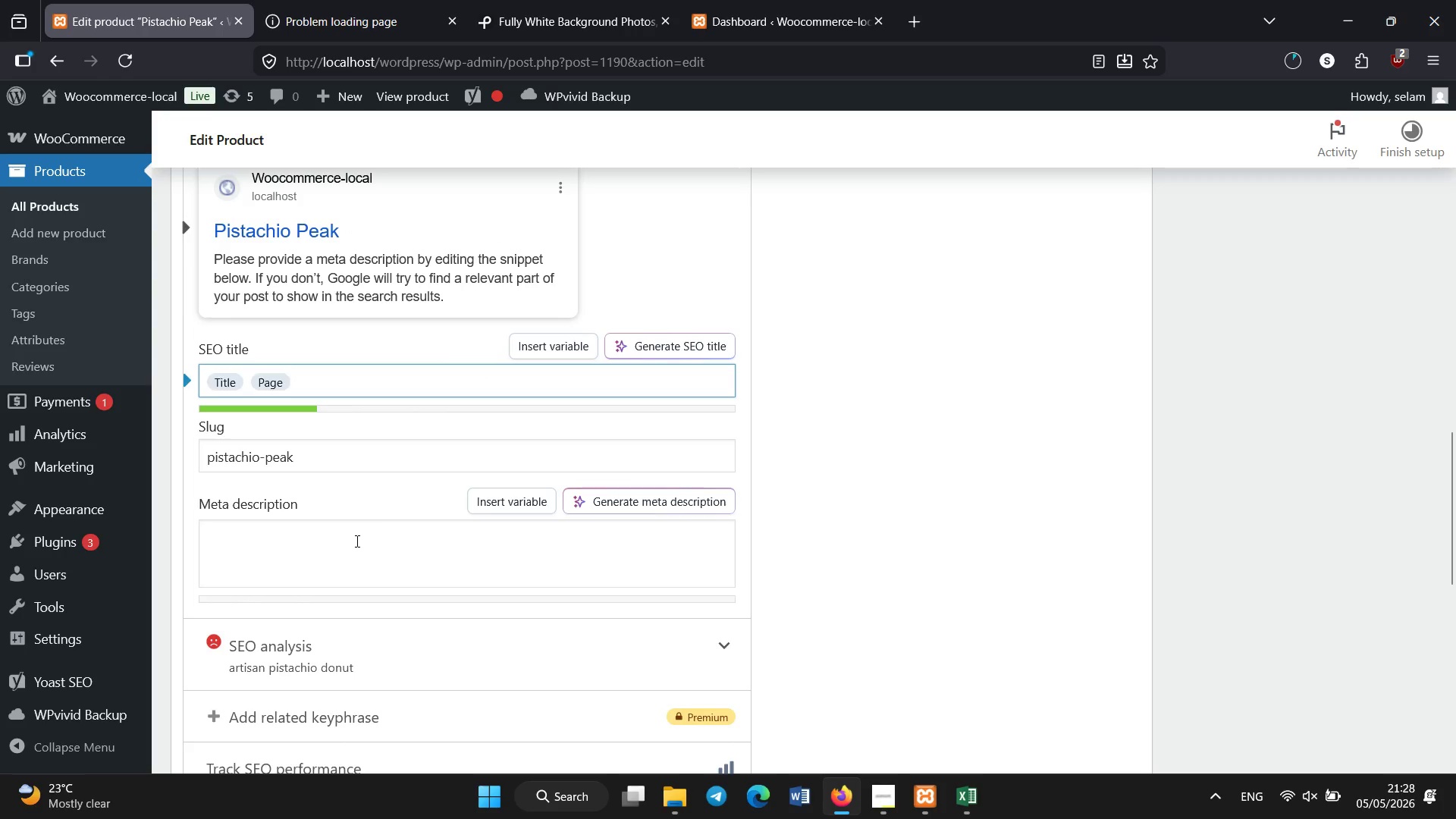 
type(Artisan hand-crafted Pistachio Peak donut wi)
key(Backspace)
type(ith matcha glaze and custard filling Nutty and elegant dessert treat.)
 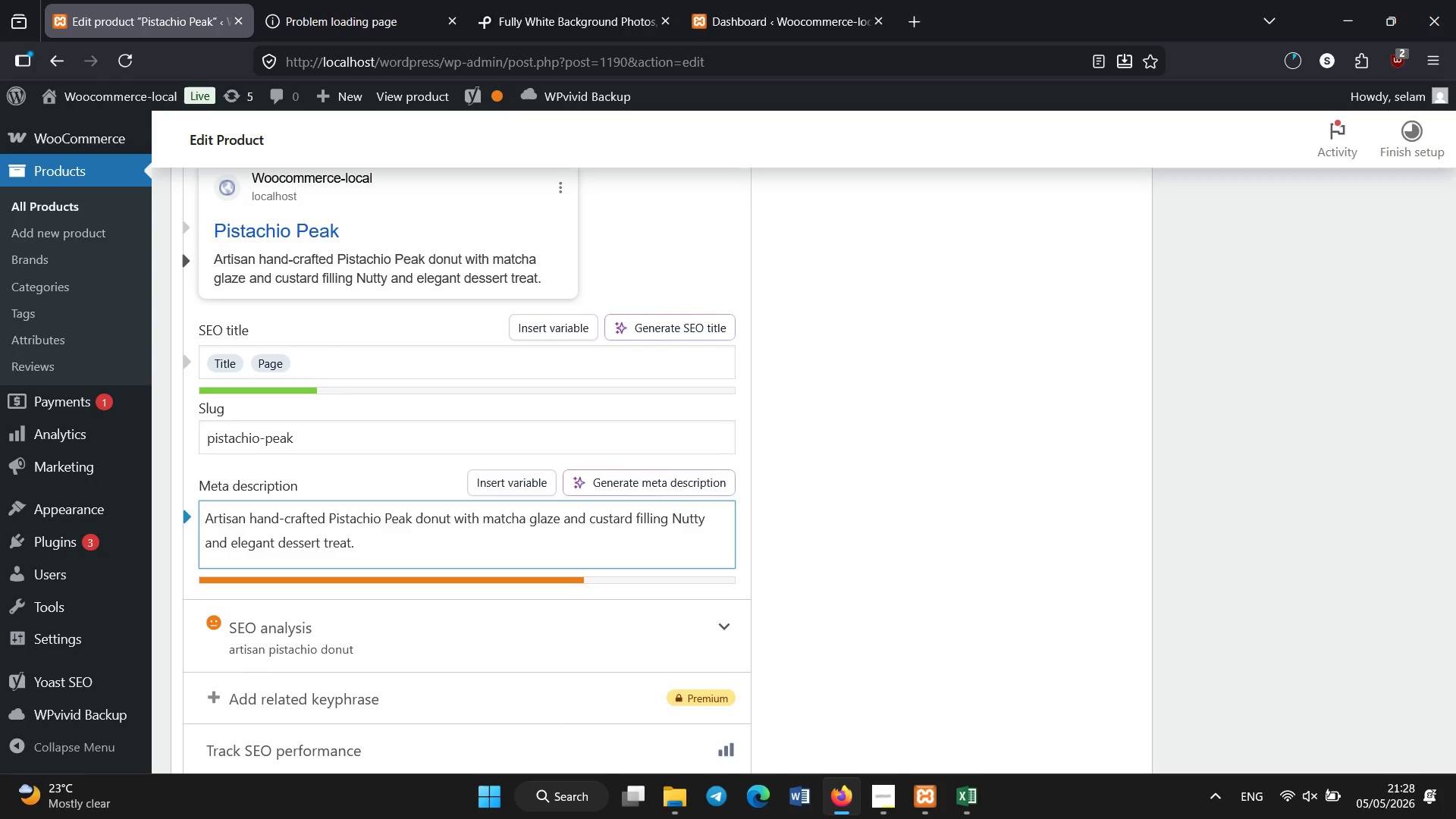 
scroll: coordinate [357, 541], scroll_direction: up, amount: 9.0
 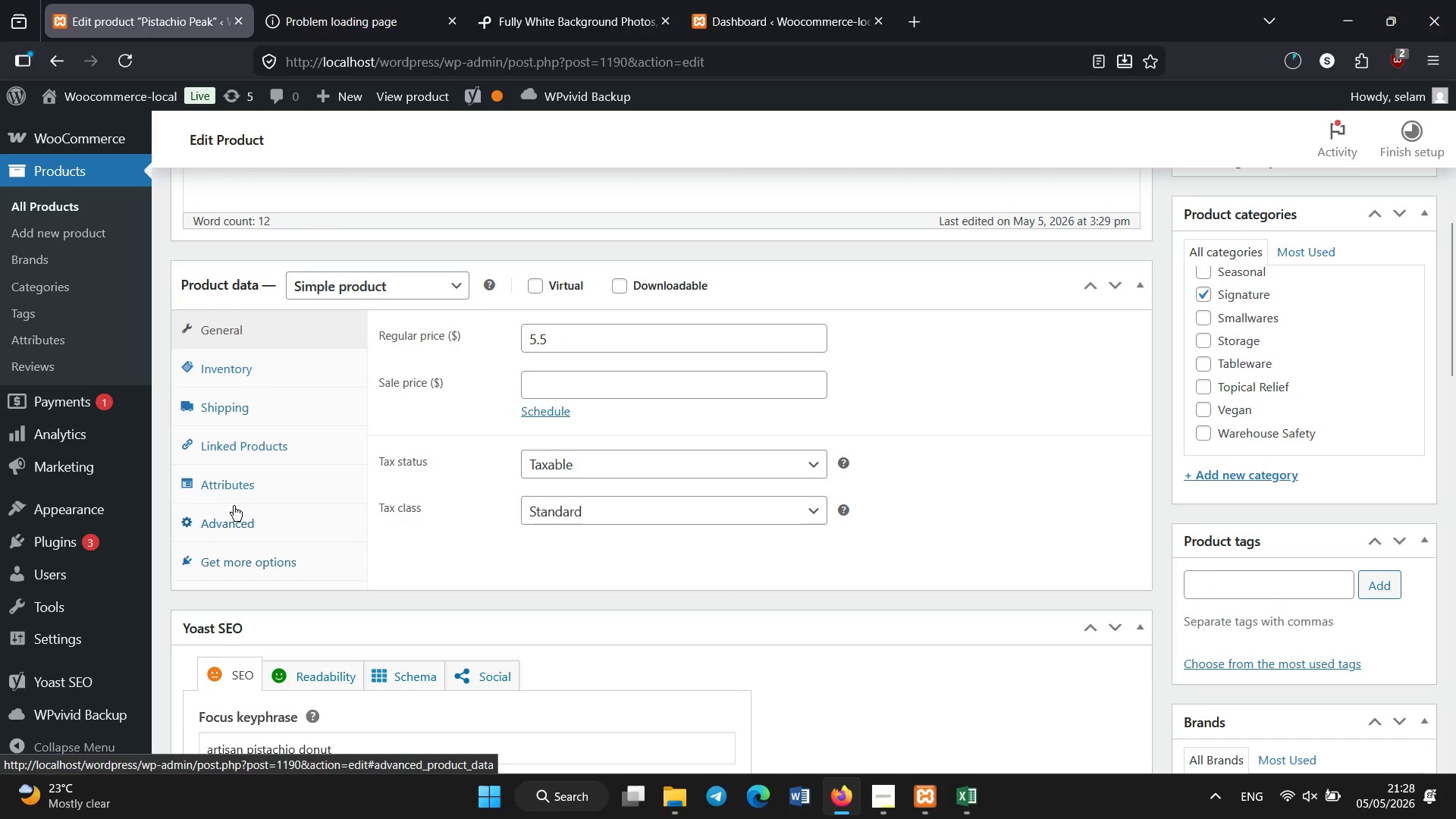 
left_click([239, 491])
 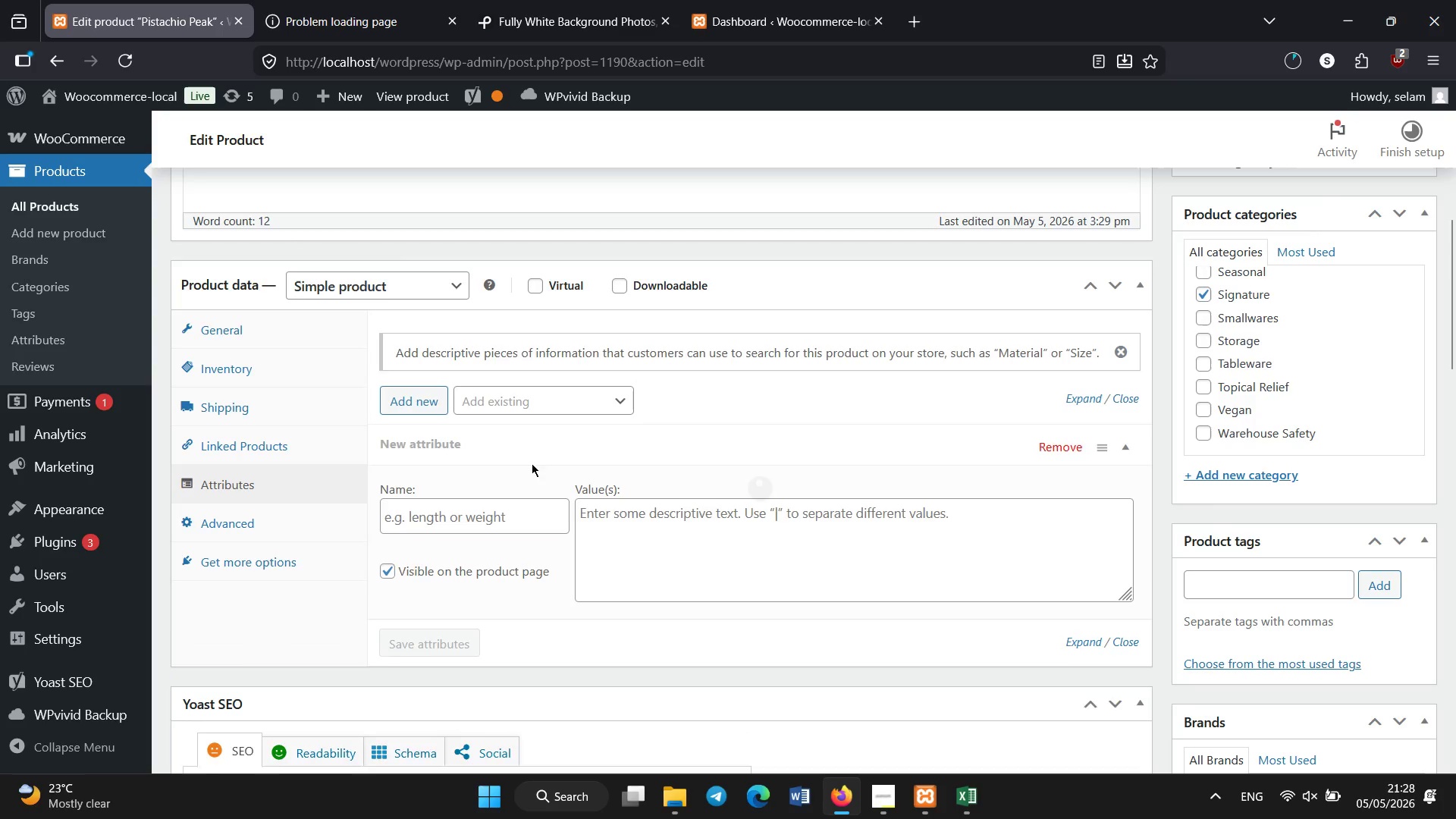 
left_click([526, 410])
 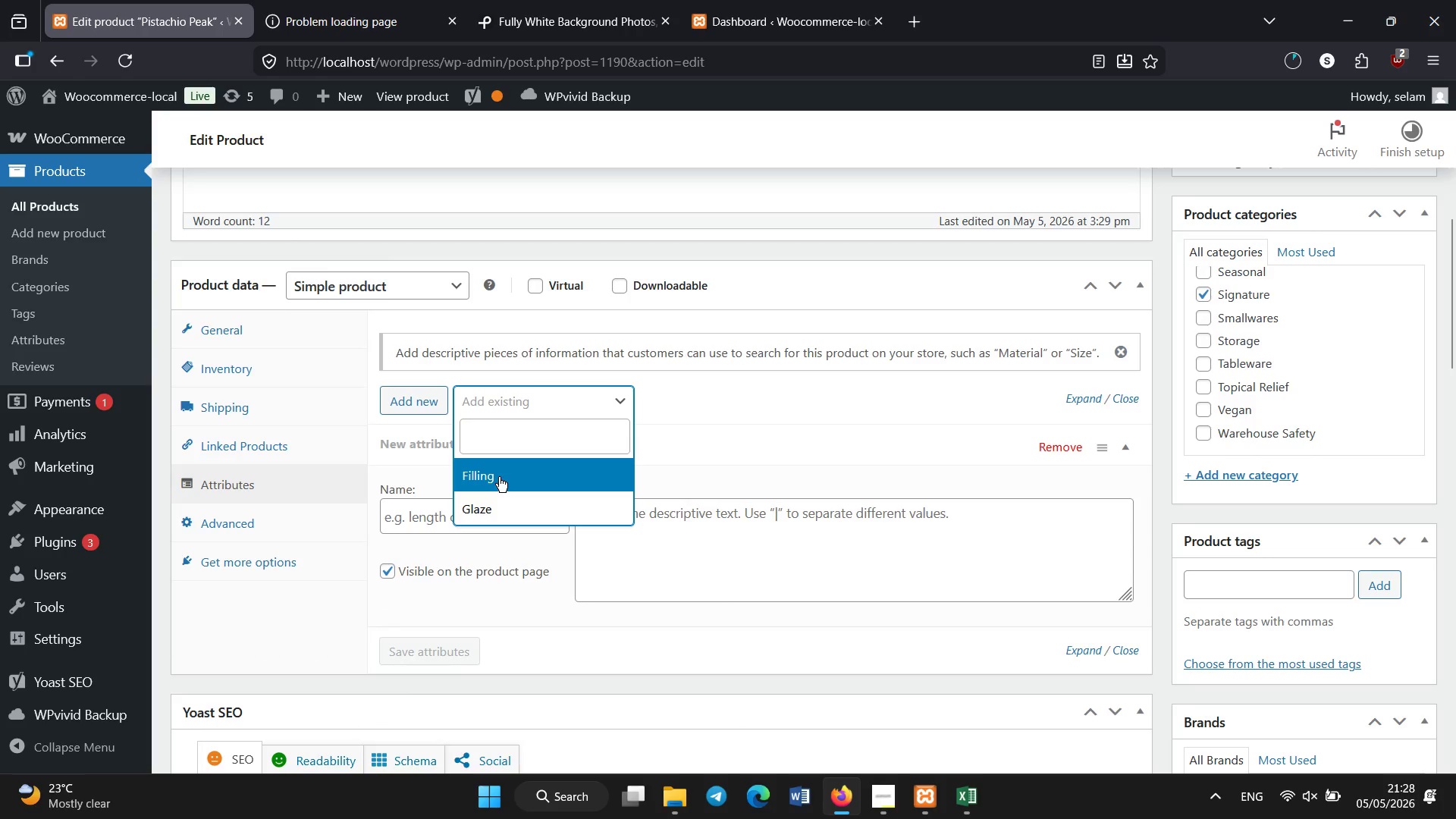 
left_click([496, 496])
 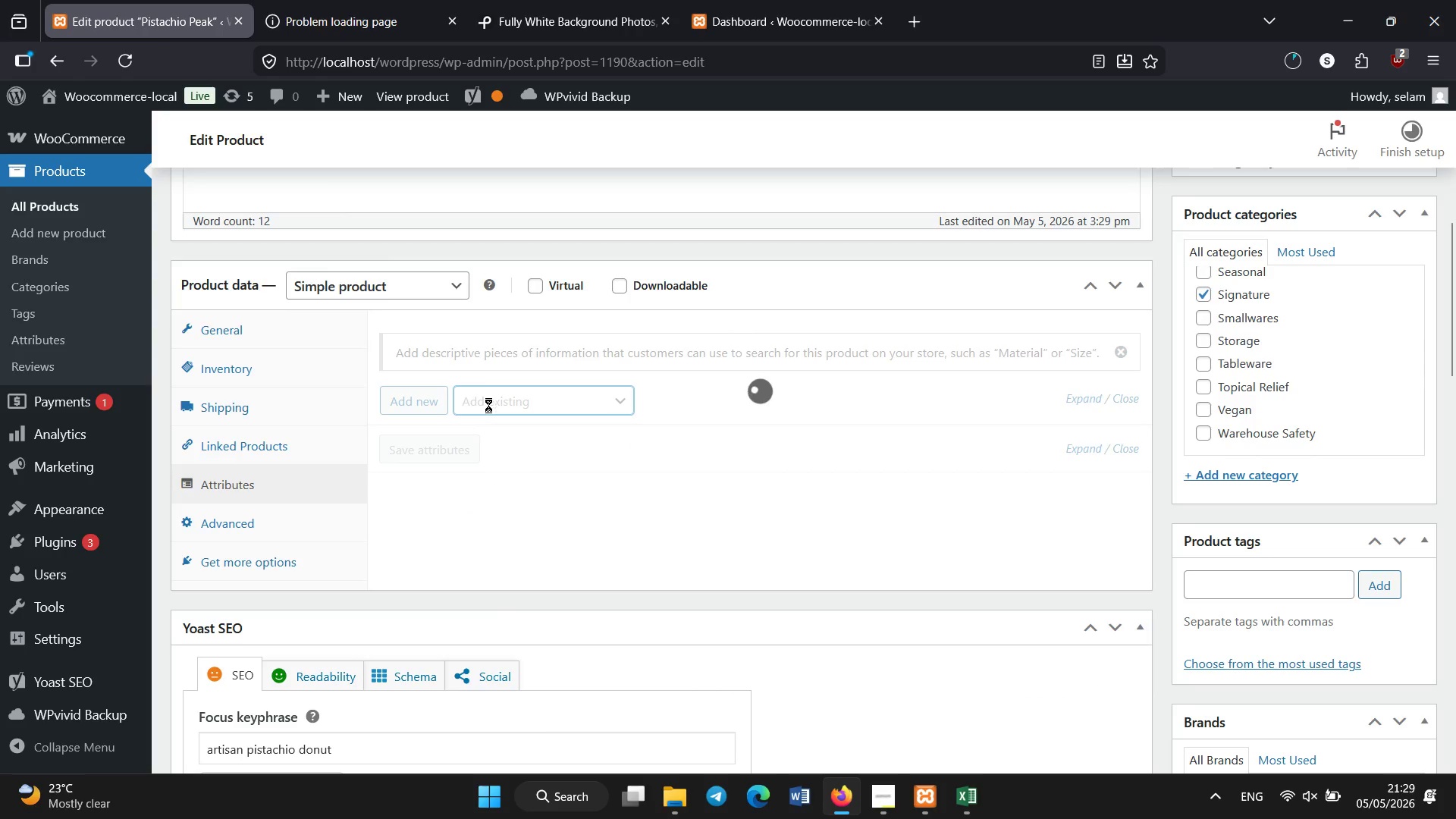 
left_click([488, 405])
 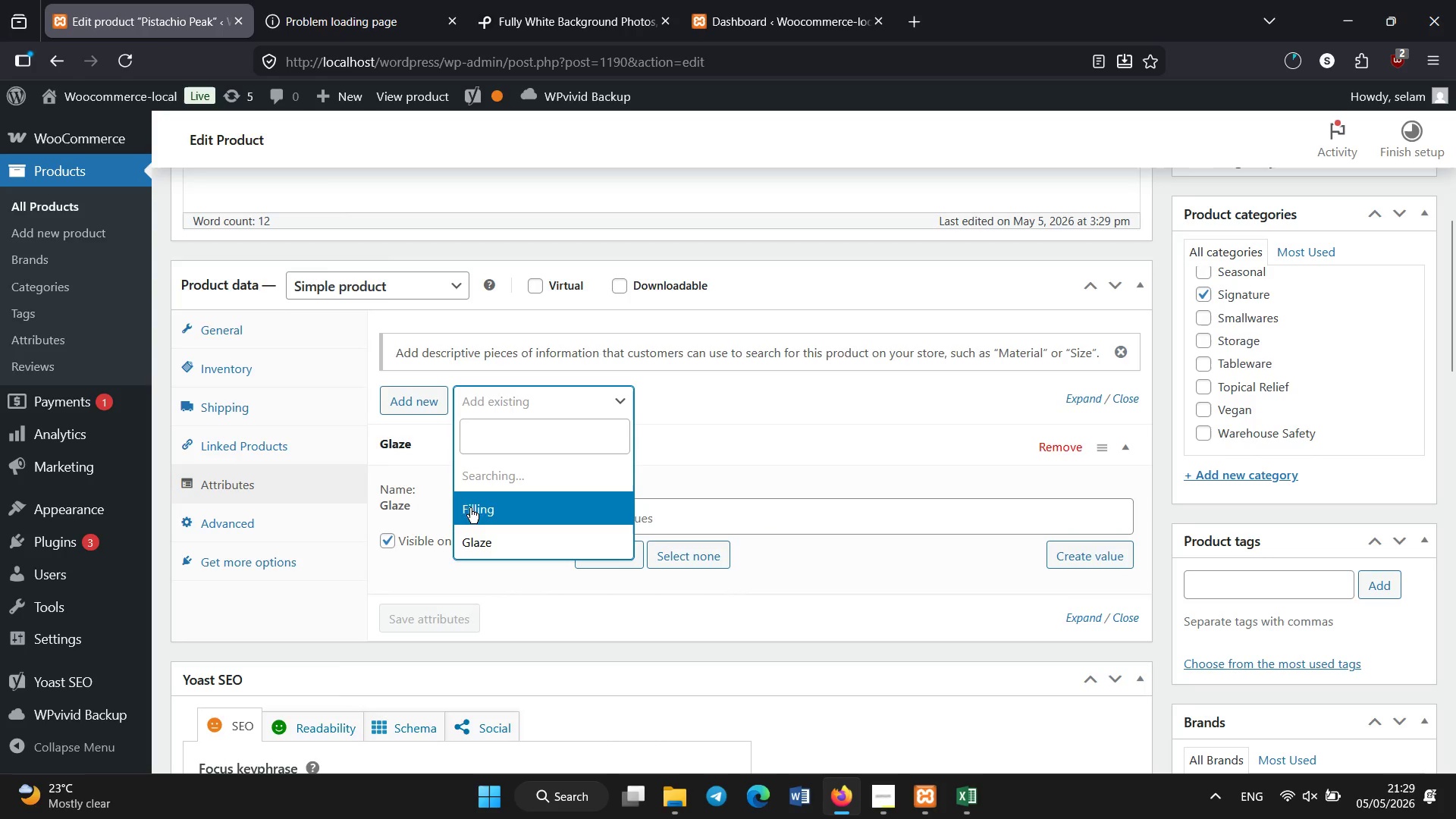 
left_click([470, 513])
 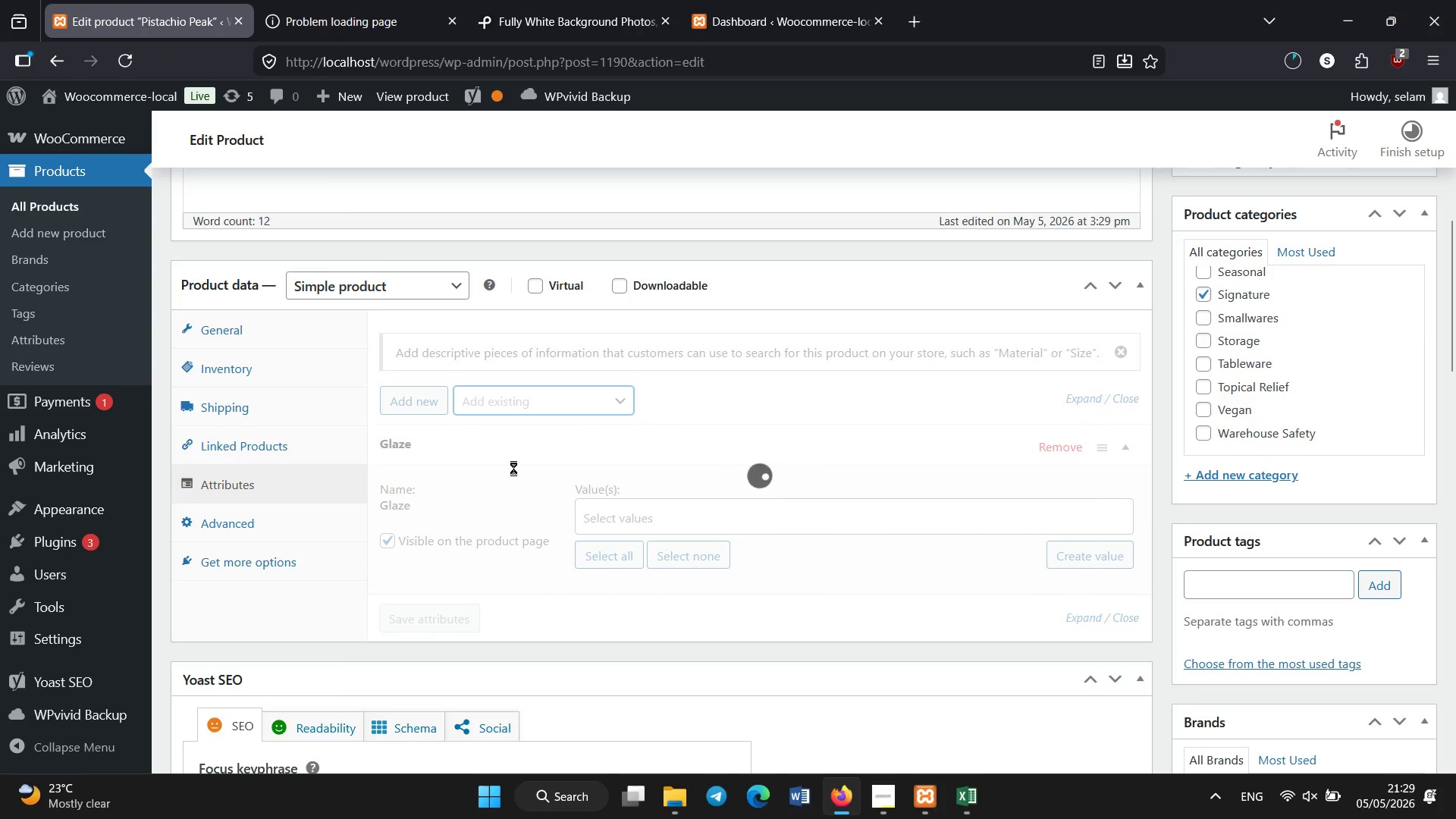 
scroll: coordinate [561, 452], scroll_direction: down, amount: 2.0
 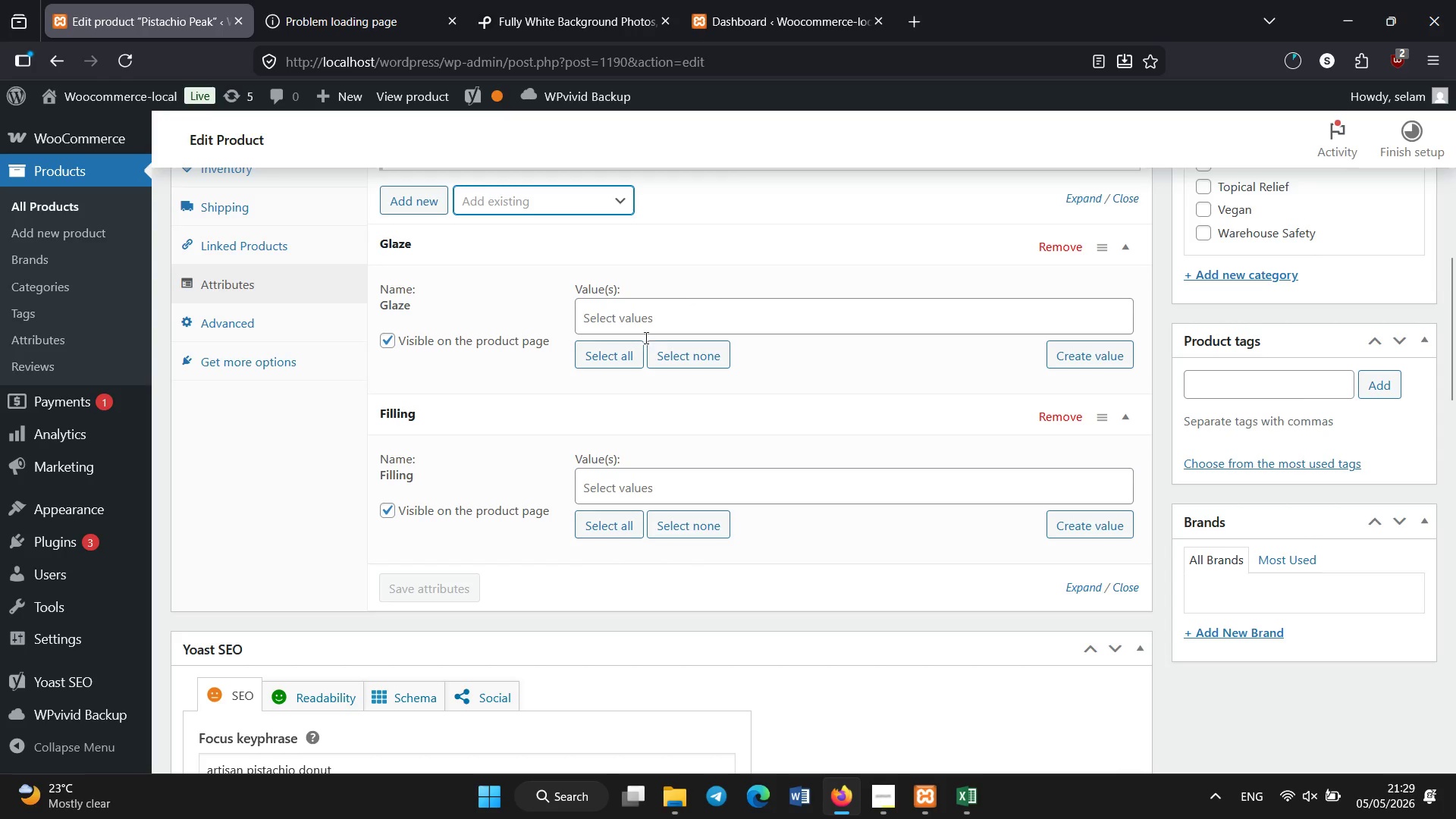 
left_click([646, 329])
 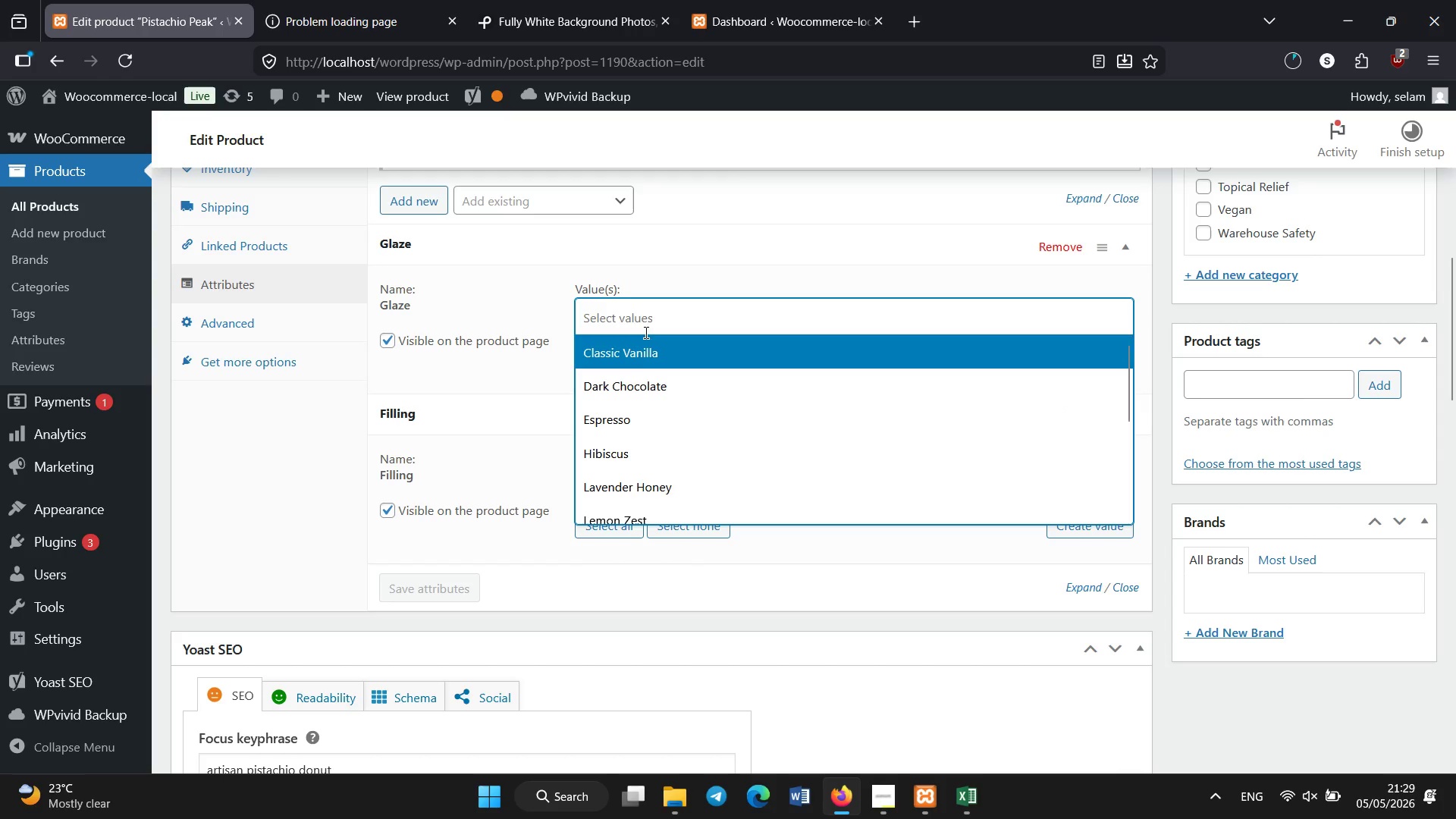 
scroll: coordinate [626, 406], scroll_direction: down, amount: 2.0
 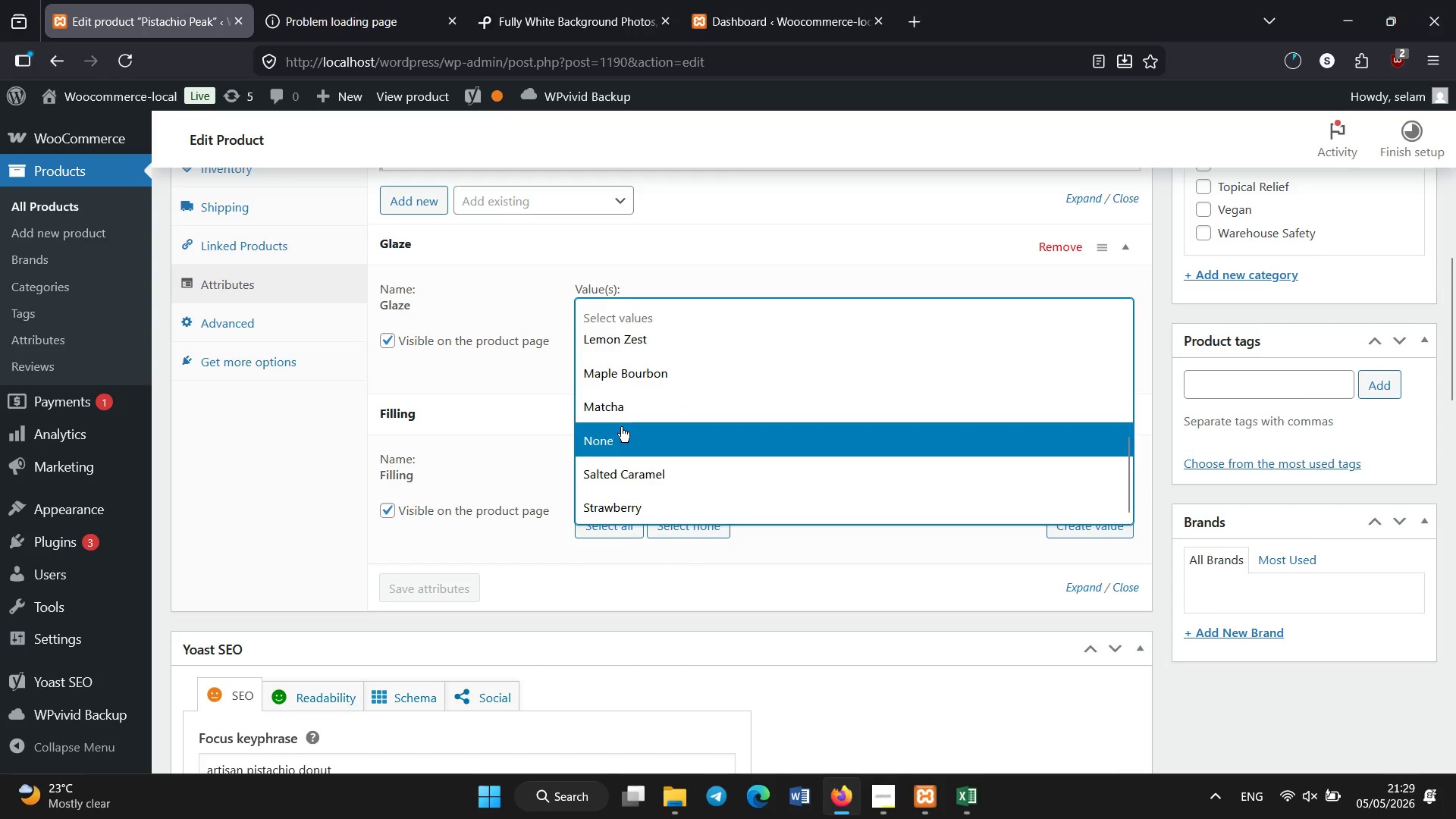 
left_click([621, 412])
 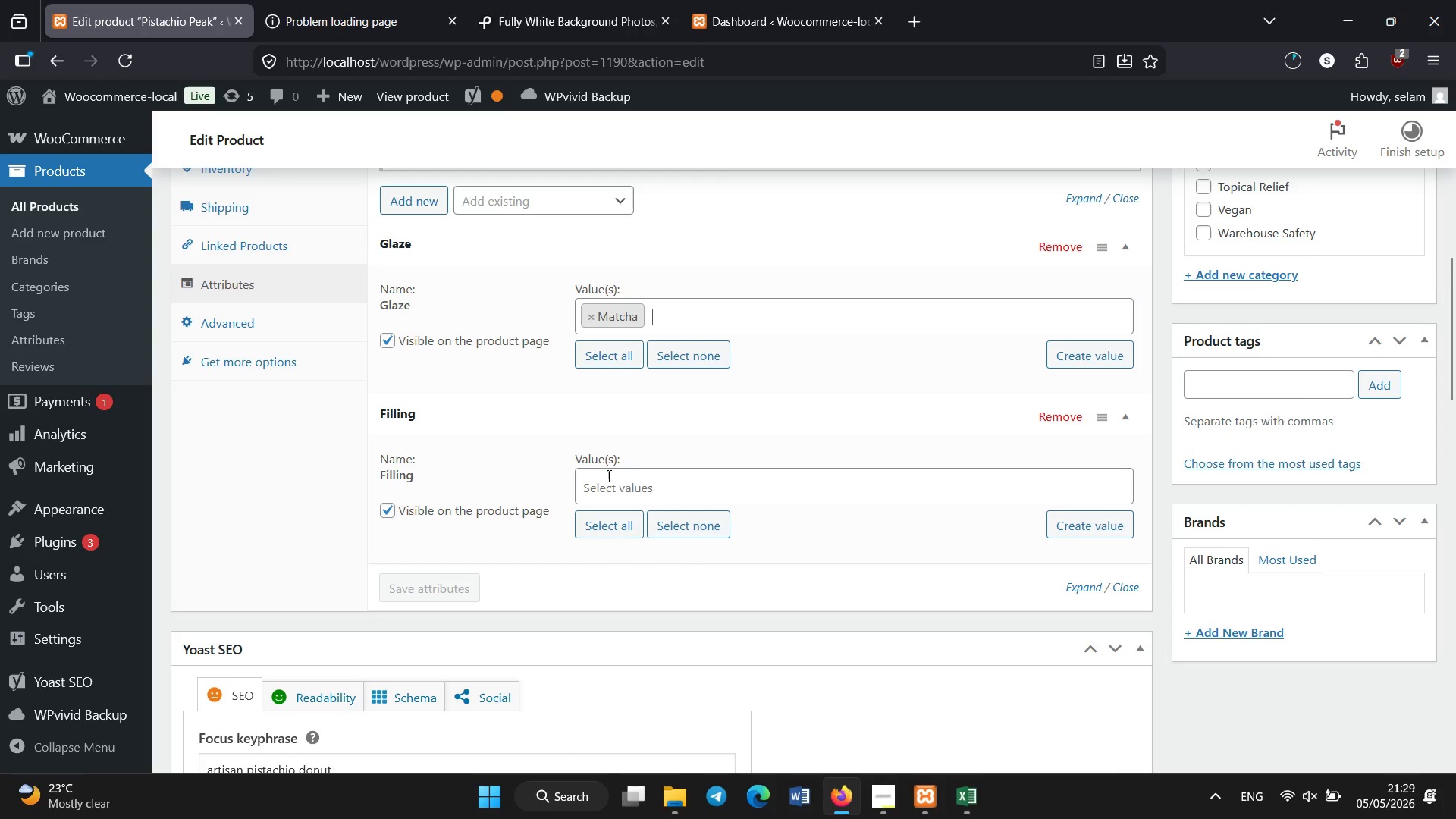 
left_click([610, 478])
 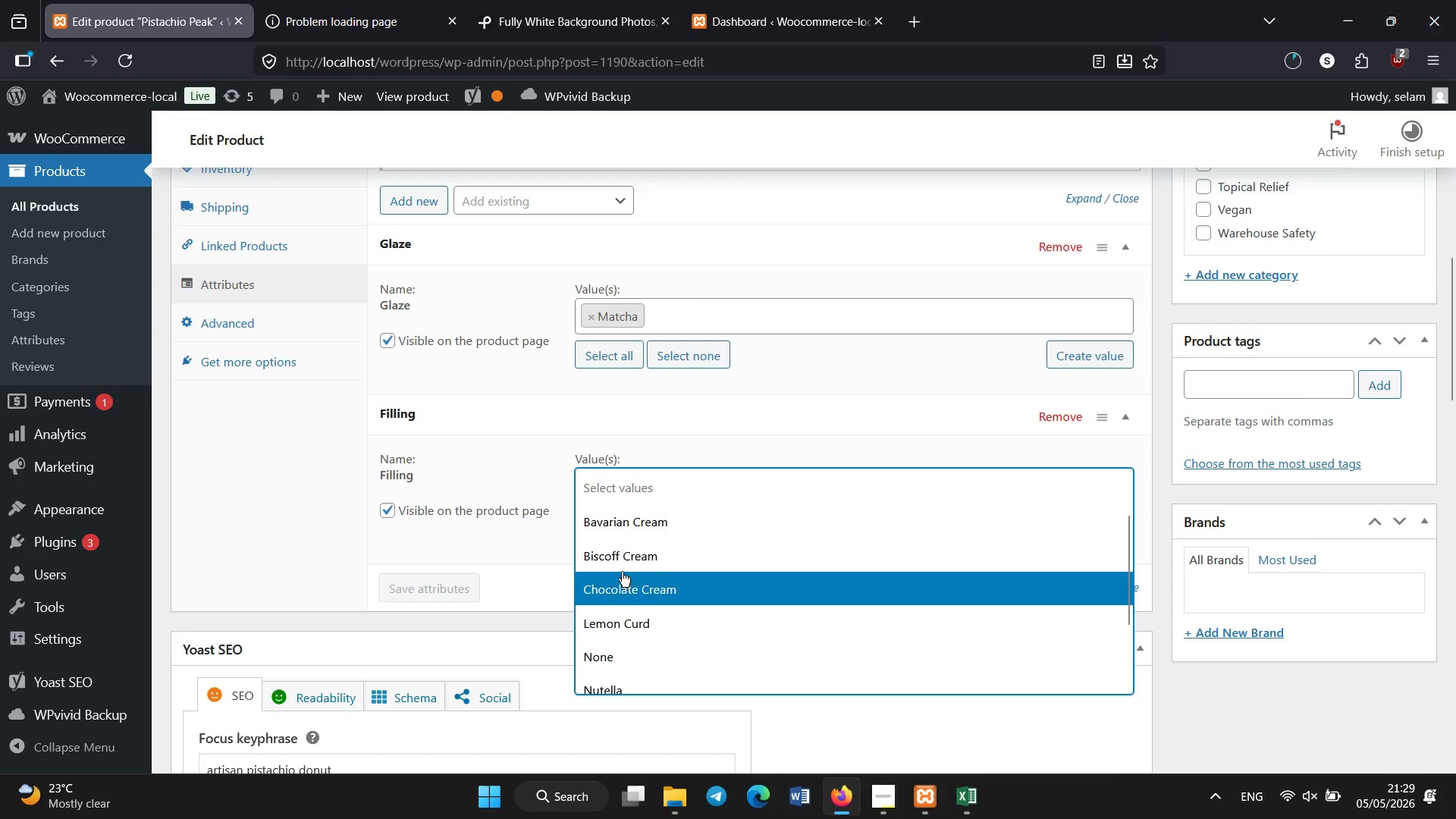 
scroll: coordinate [615, 548], scroll_direction: down, amount: 1.0
 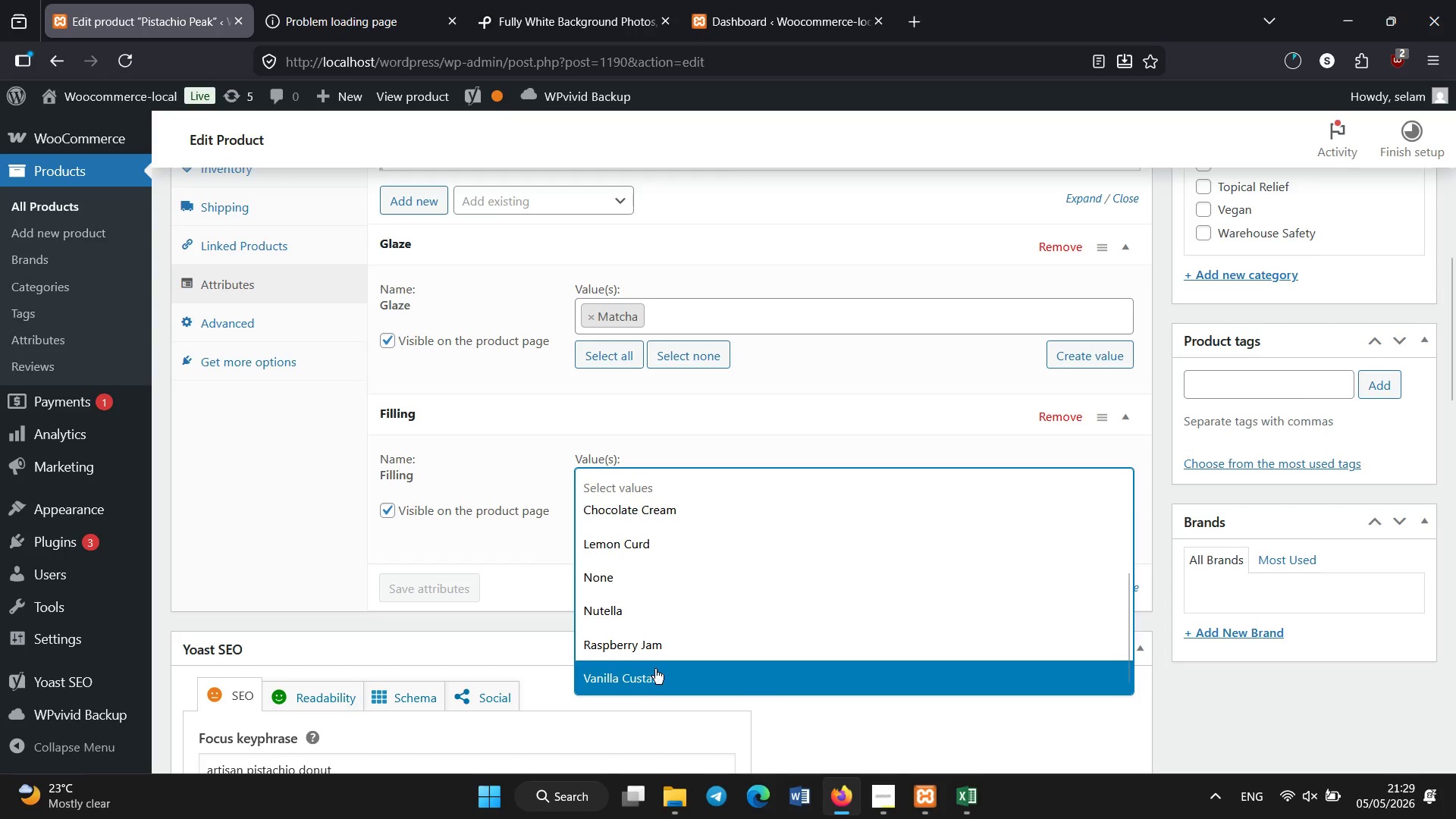 
wait(5.67)
 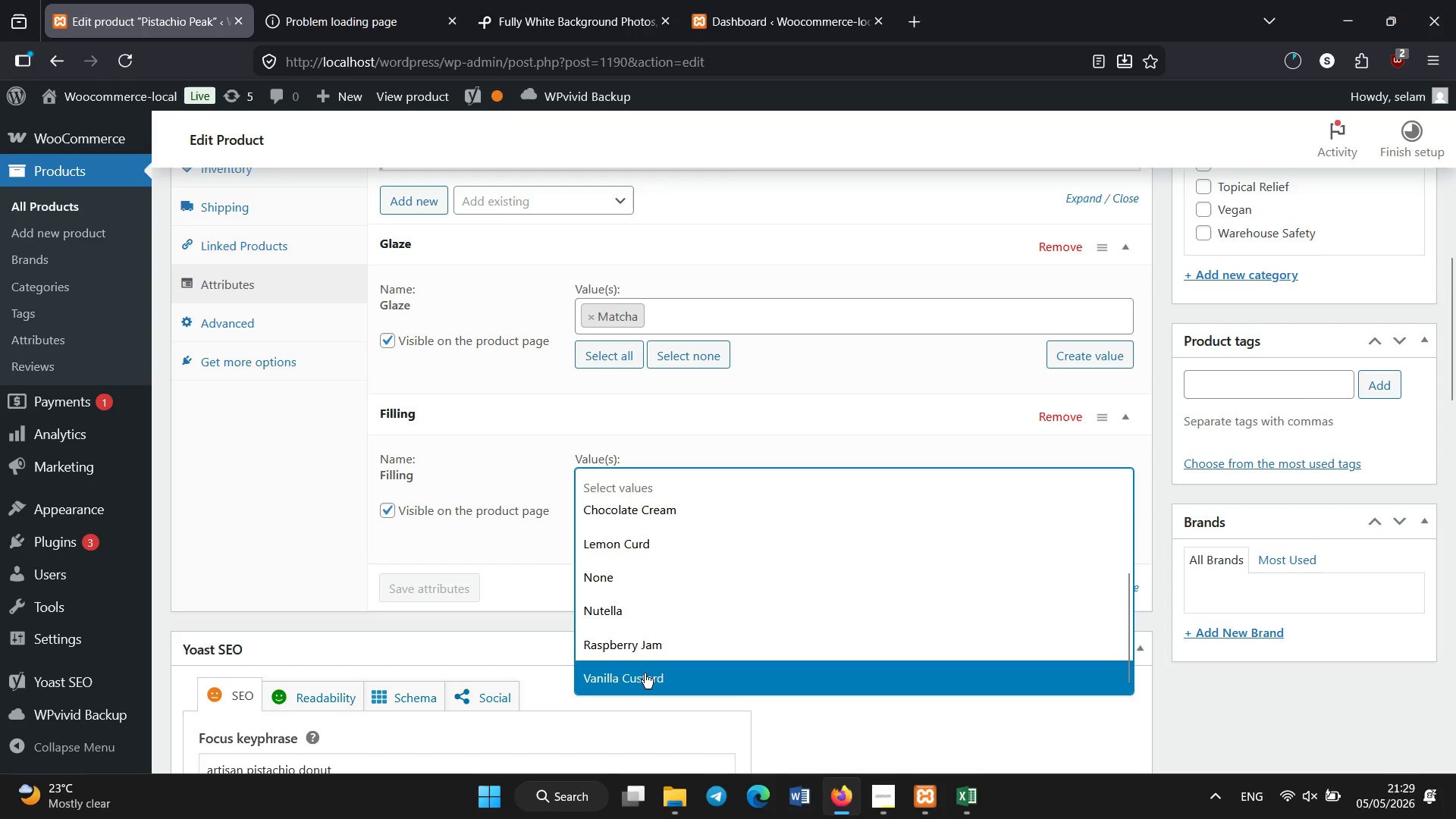 
left_click([955, 786])
 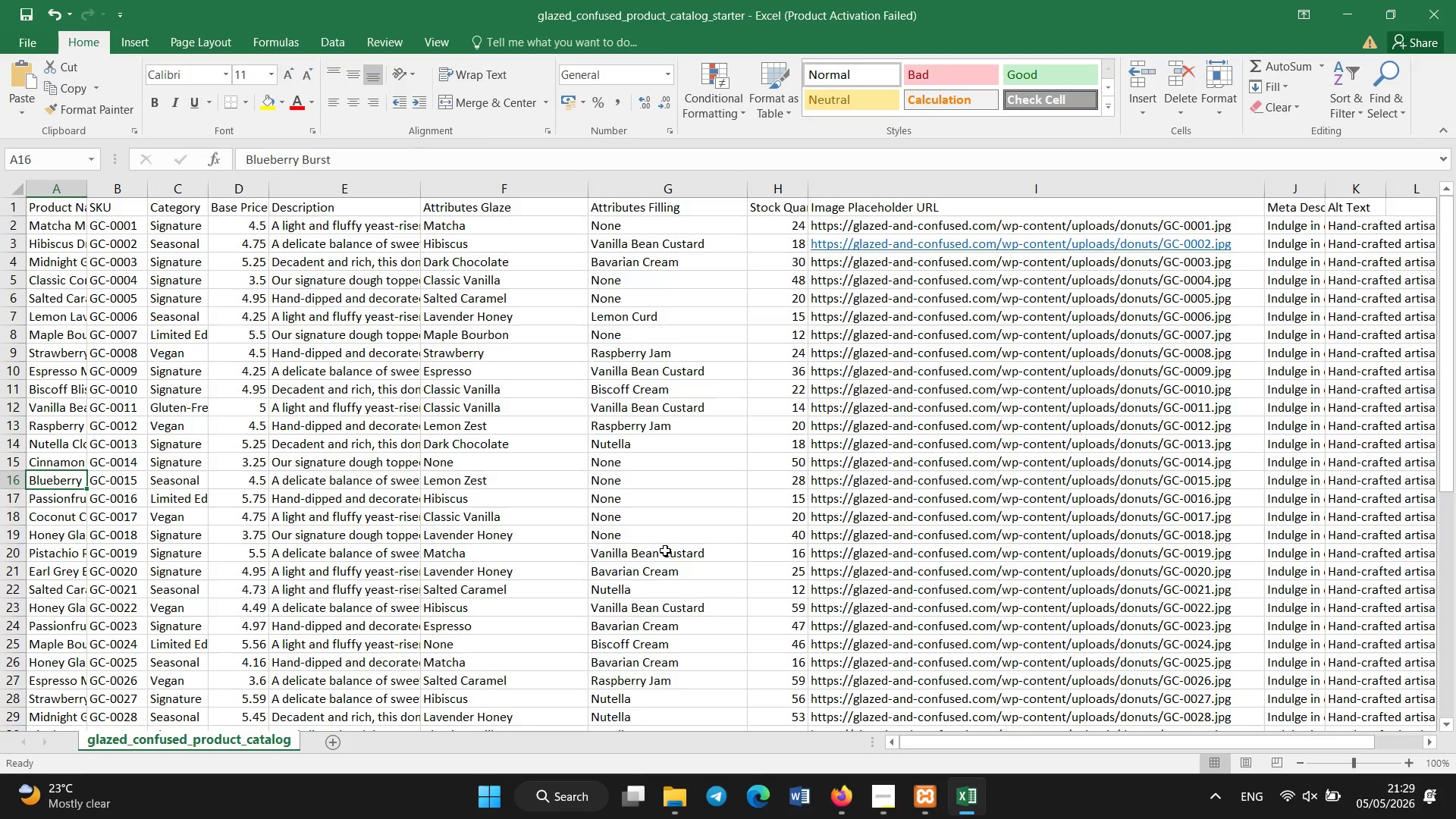 
wait(6.45)
 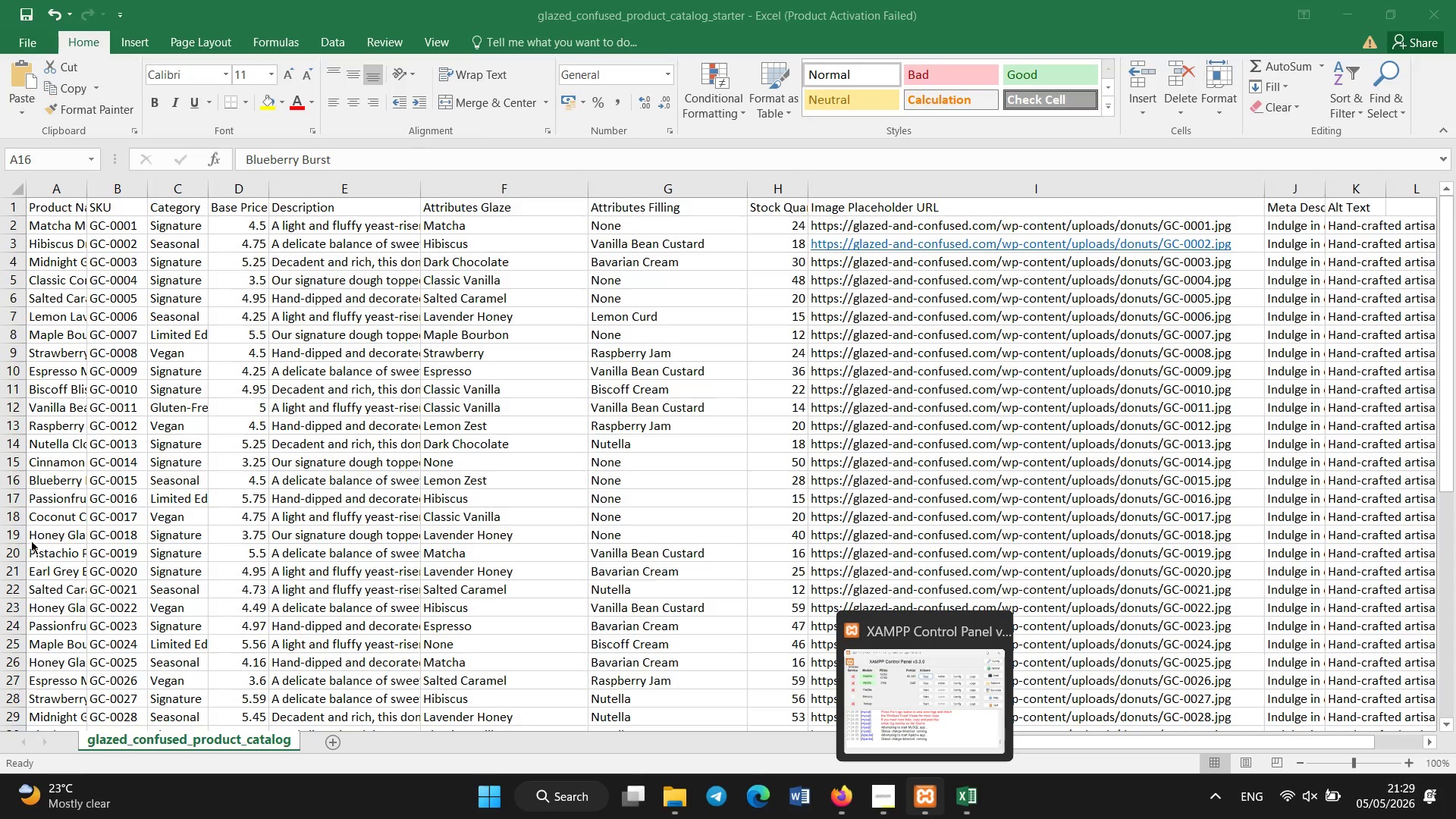 
scroll: coordinate [665, 551], scroll_direction: up, amount: 1.0
 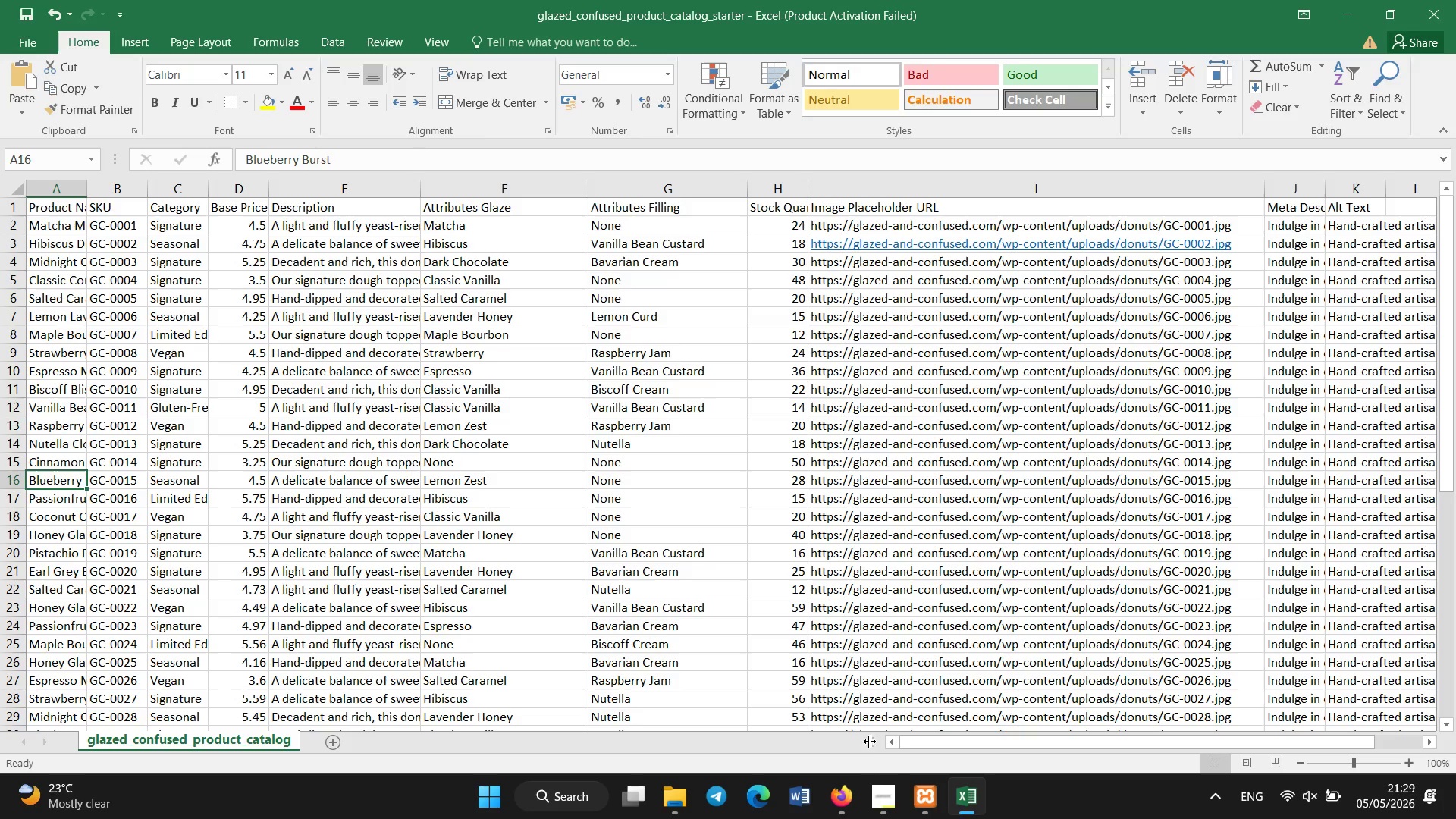 
left_click([846, 795])
 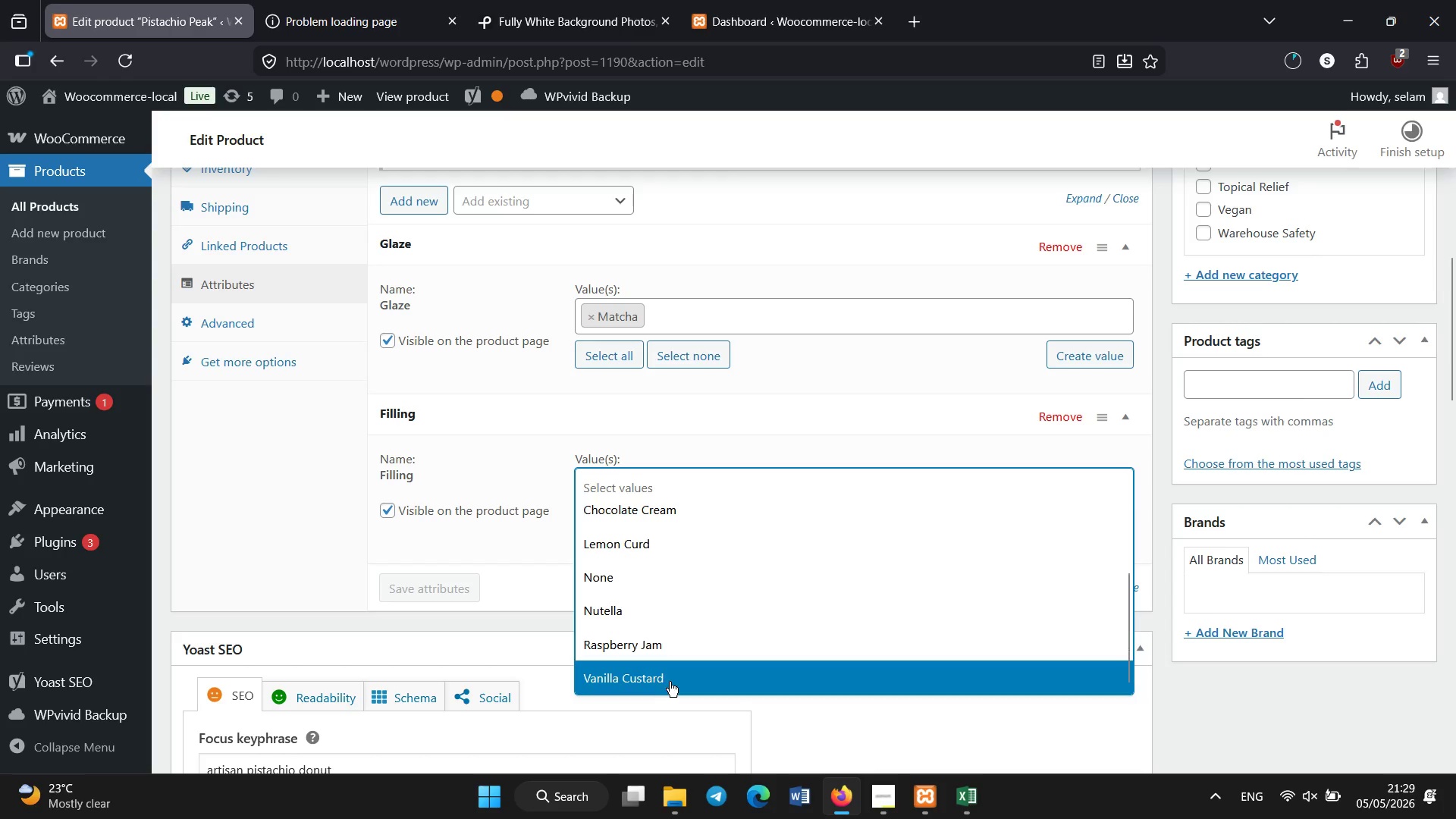 
left_click([669, 682])
 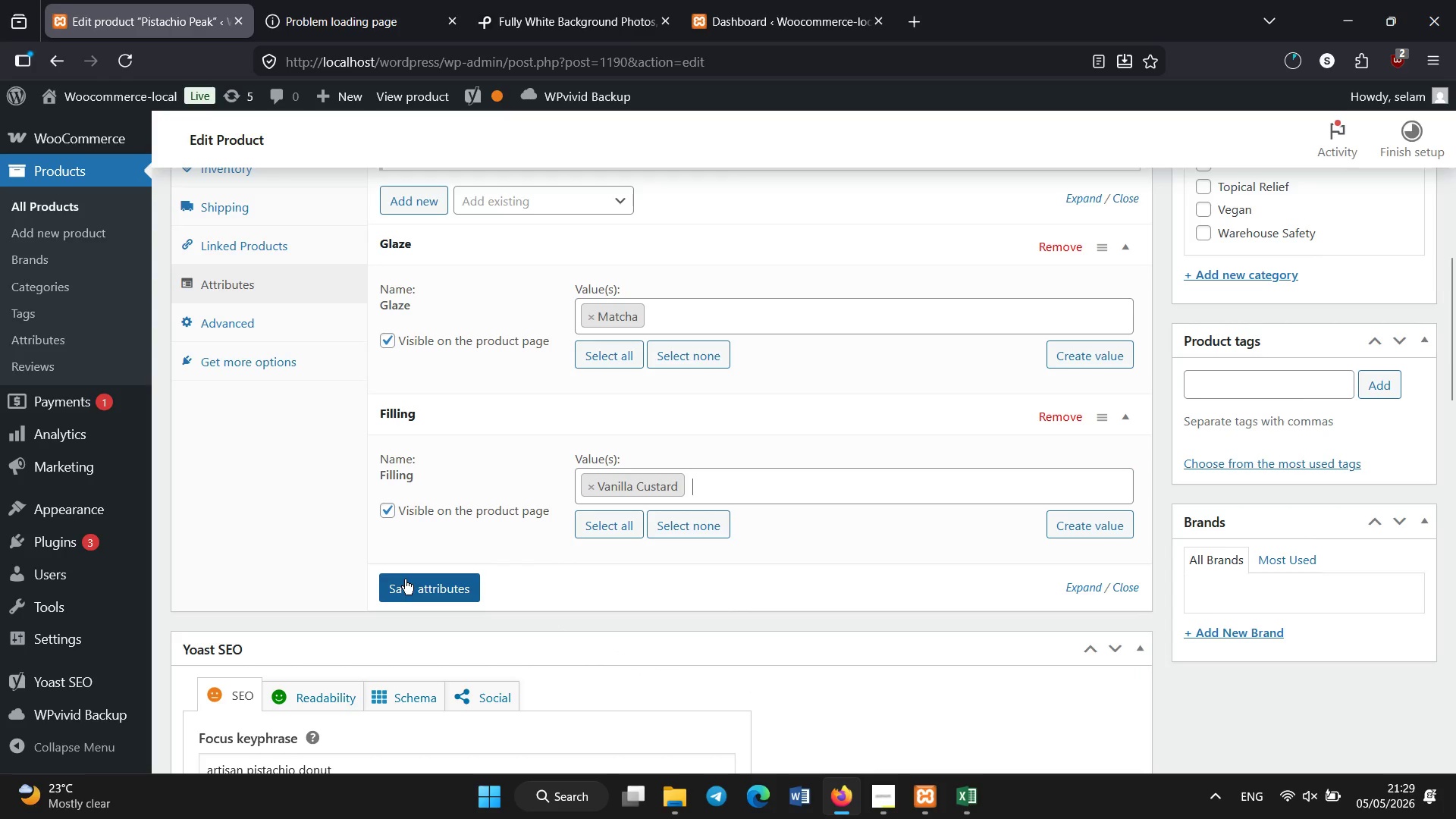 
left_click([412, 580])
 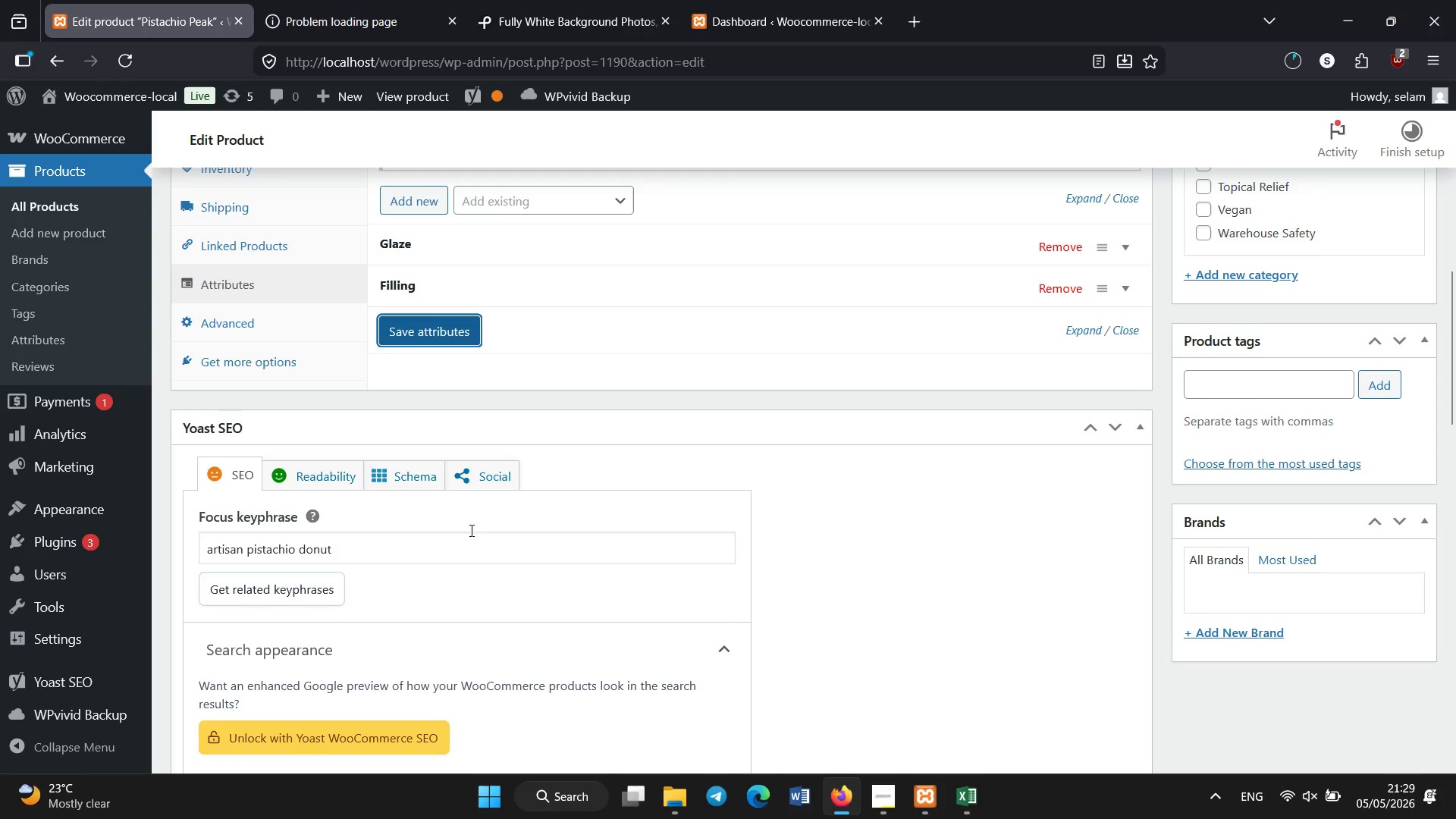 
wait(5.23)
 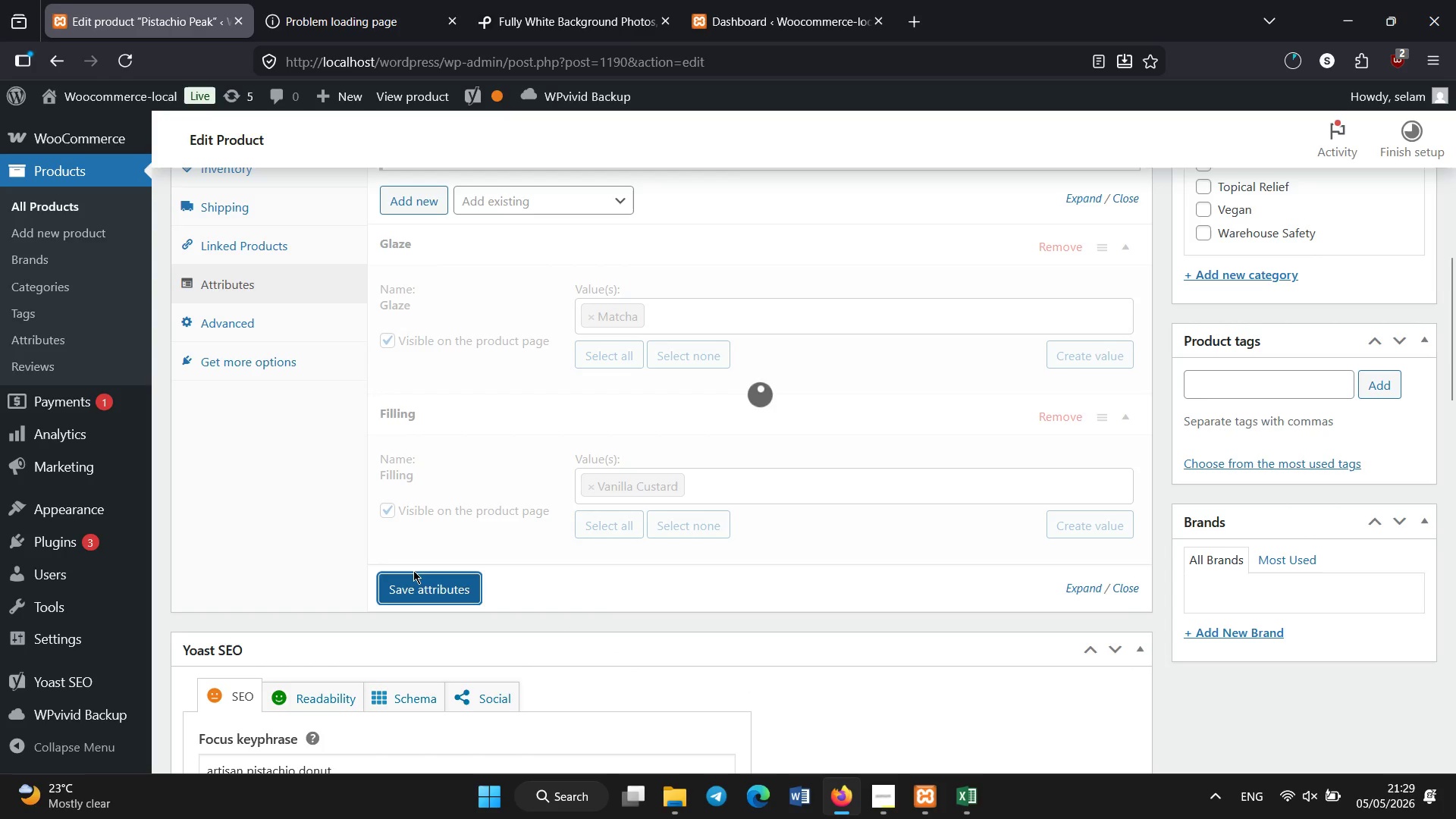 
left_click([543, 299])
 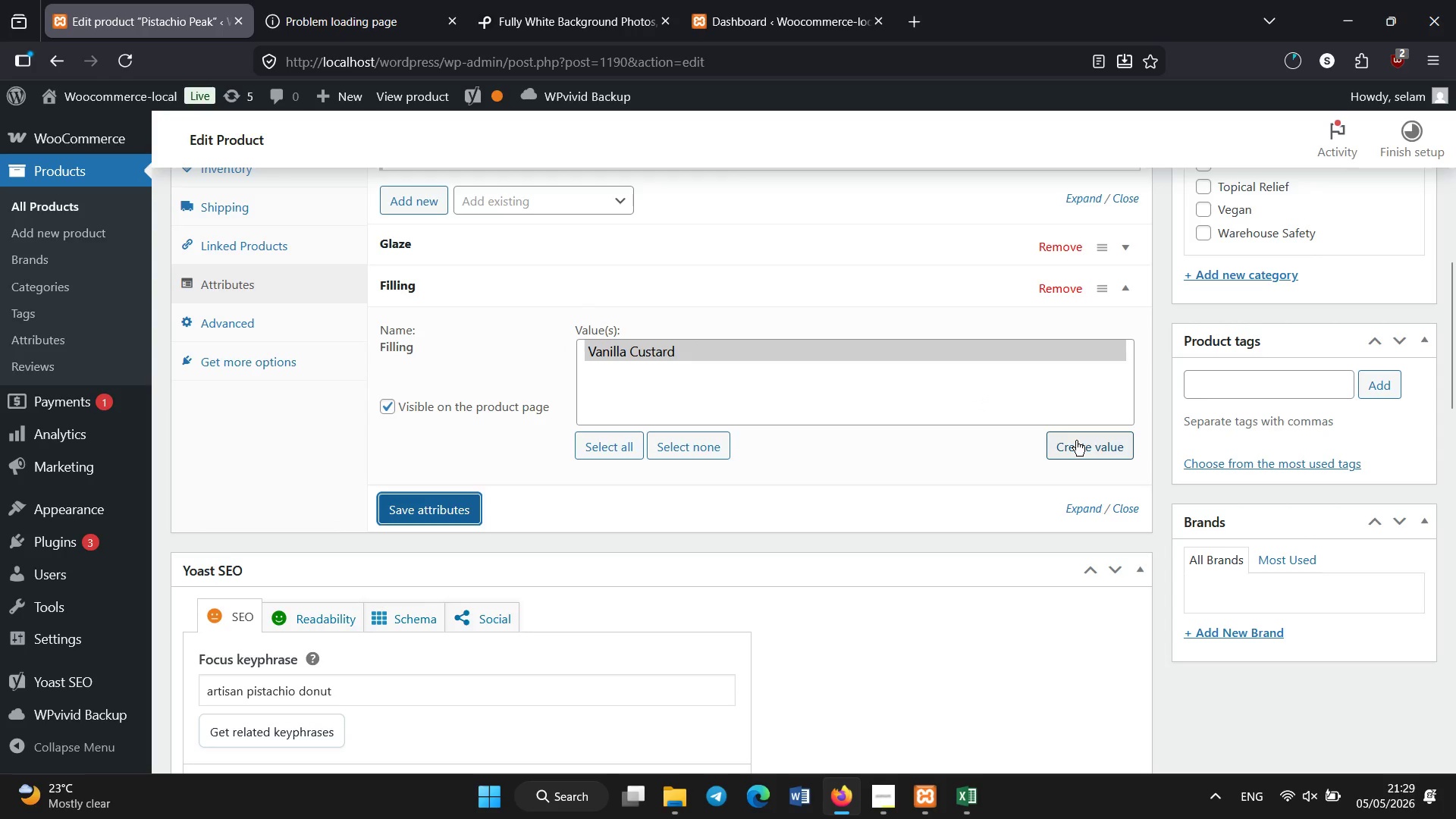 
left_click([1076, 441])
 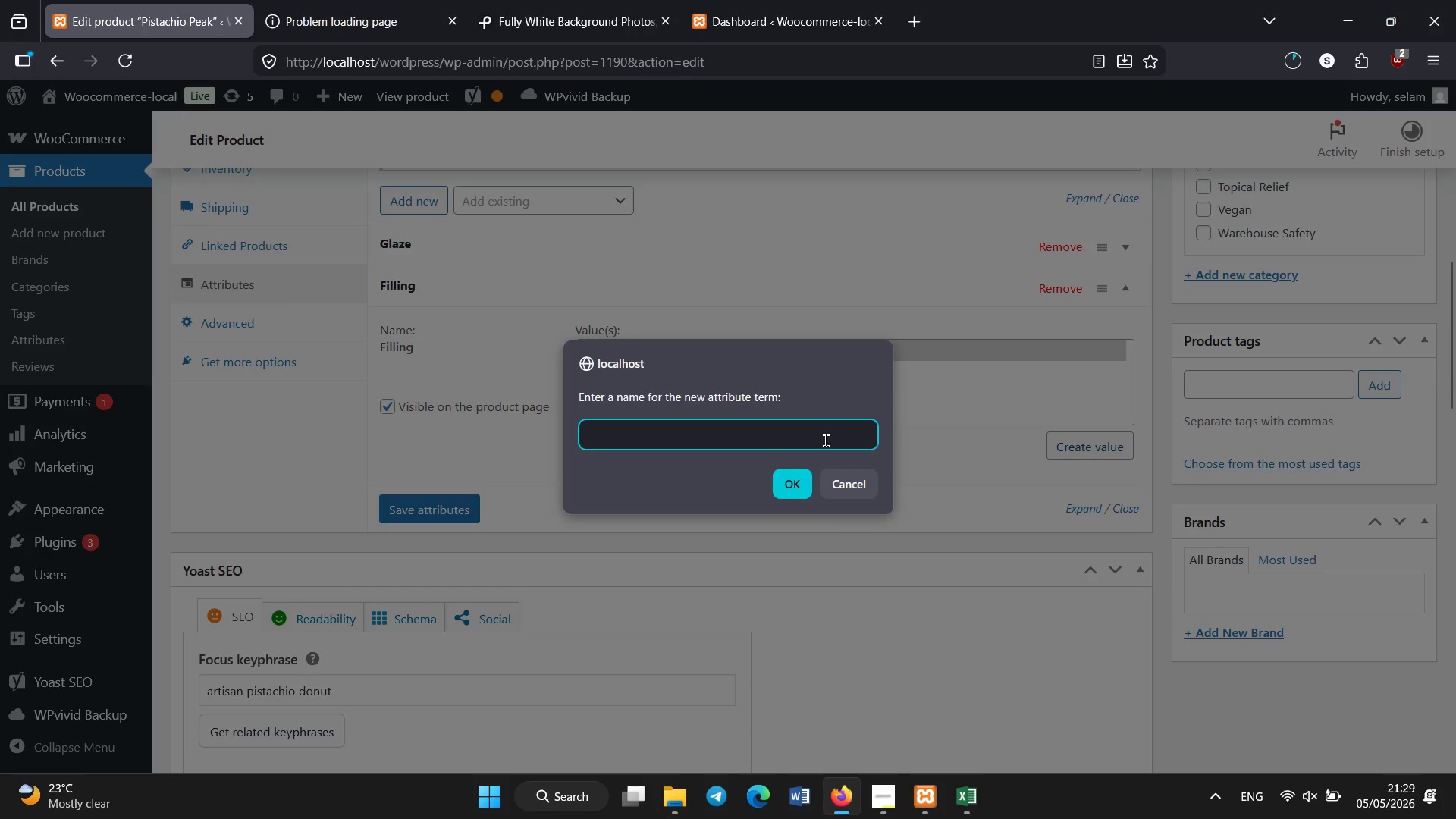 
type(Vannila b)
key(Backspace)
type(Bean Custard)
 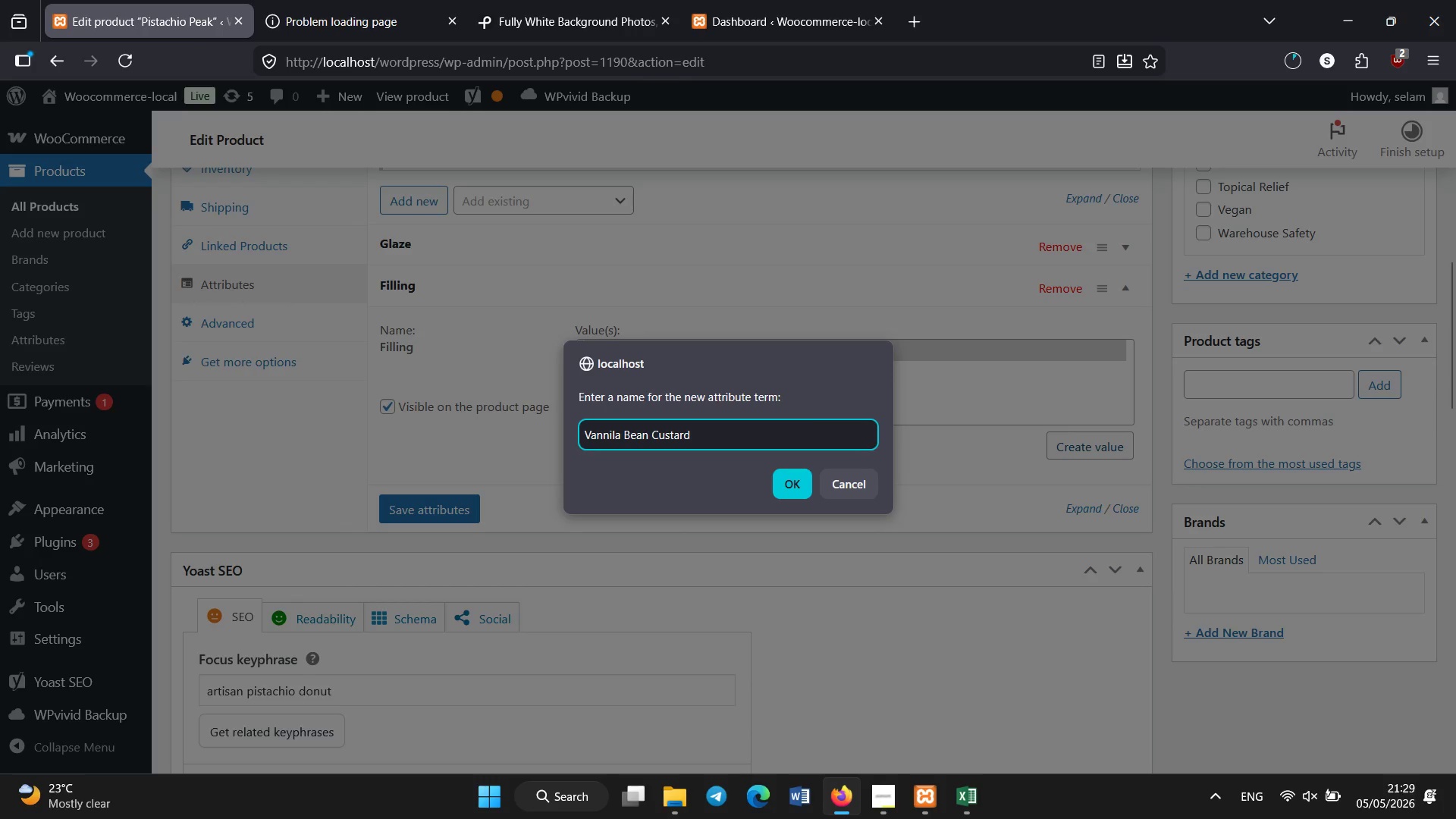 
left_click([793, 493])
 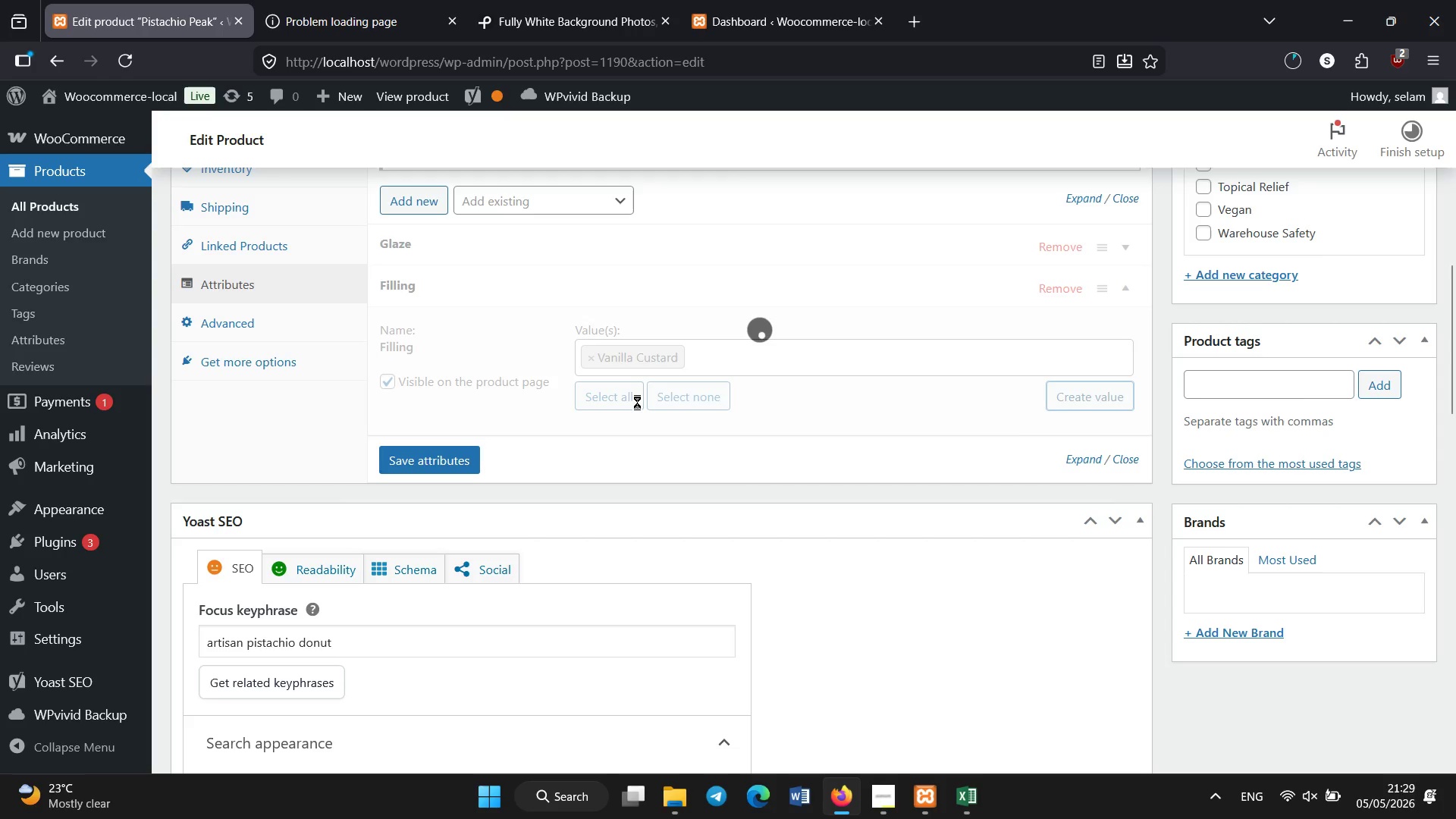 
wait(6.27)
 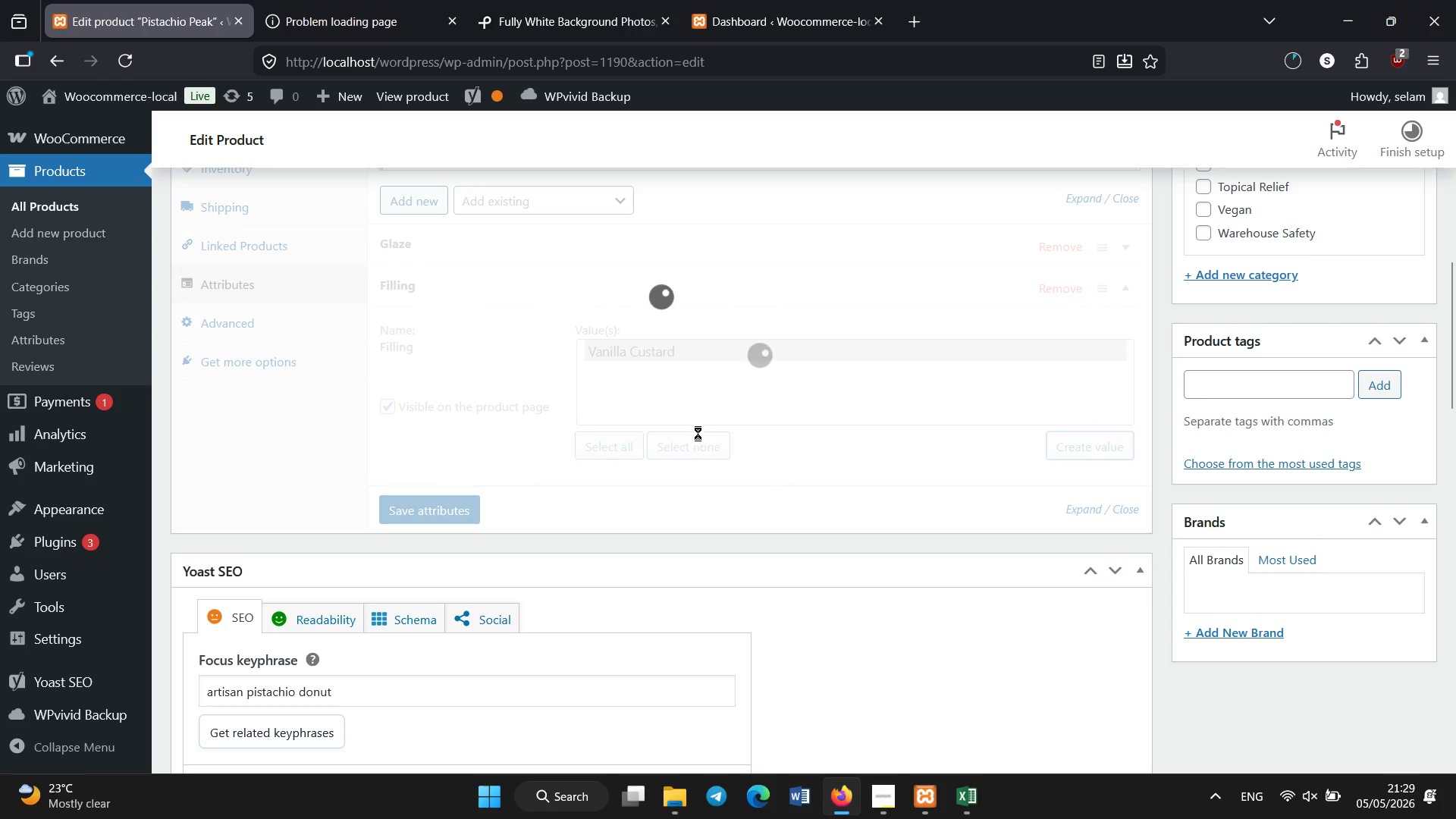 
left_click([590, 365])
 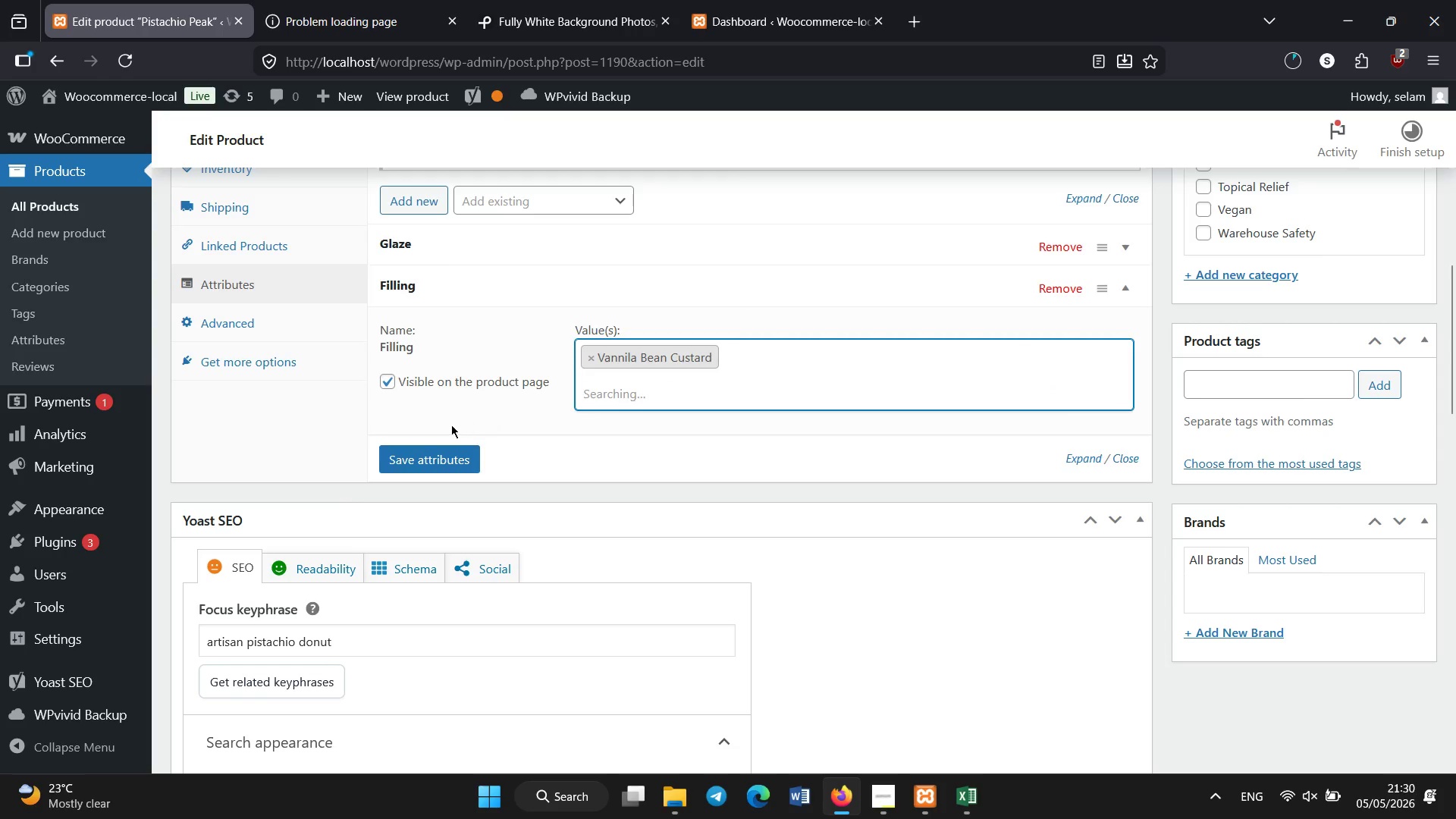 
left_click([429, 463])
 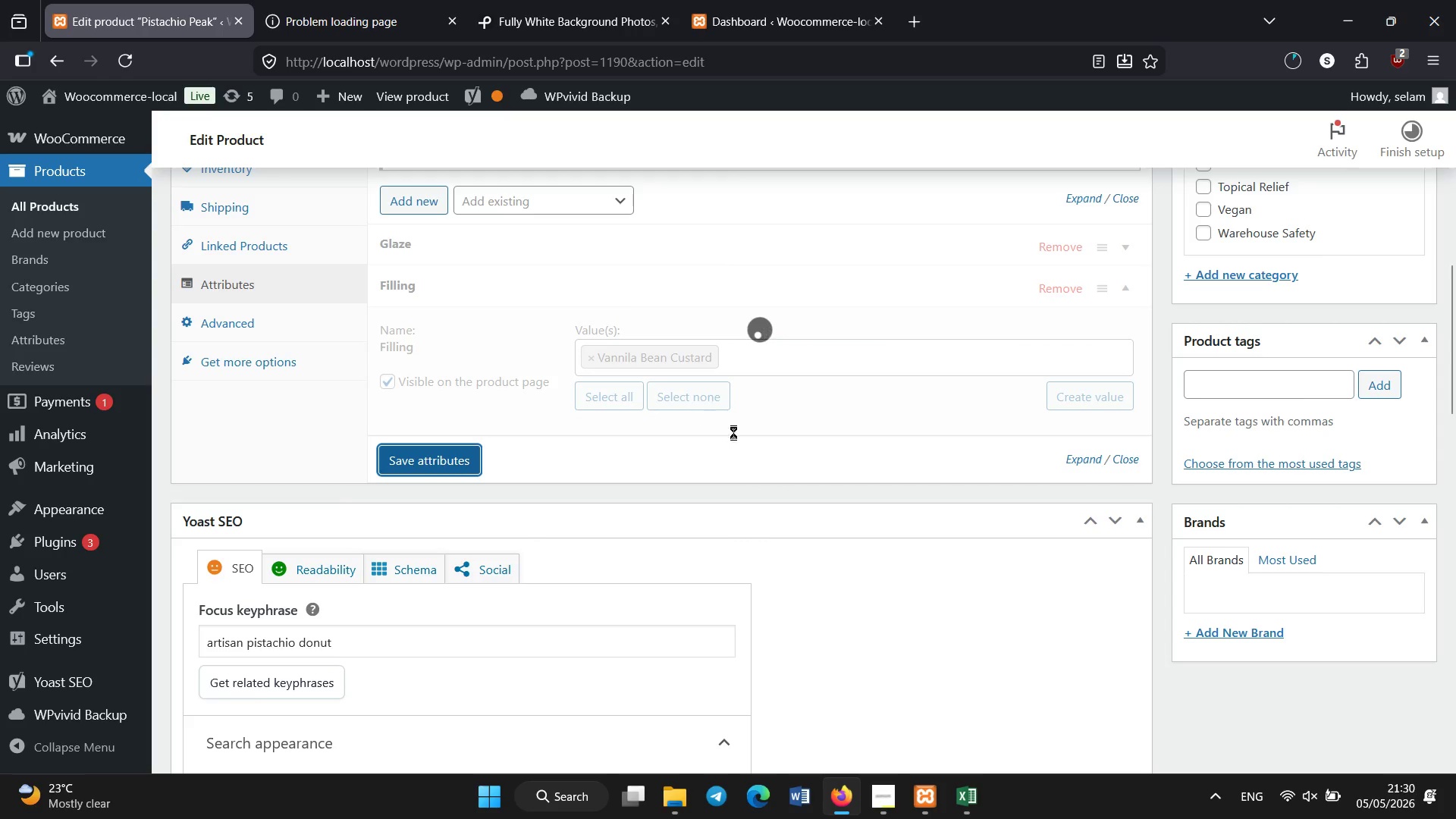 
scroll: coordinate [692, 525], scroll_direction: up, amount: 4.0
 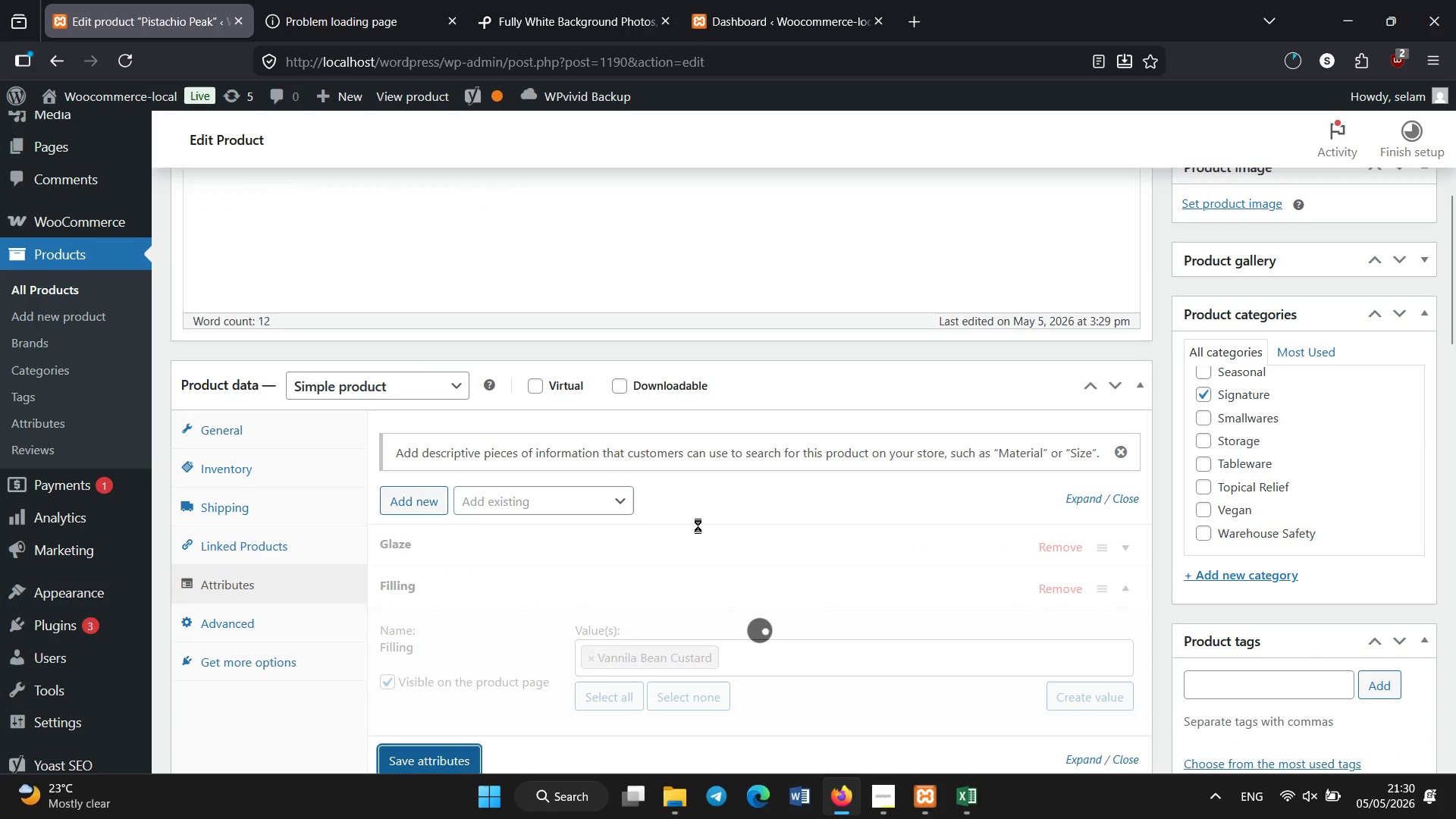 
scroll: coordinate [698, 526], scroll_direction: down, amount: 3.0
 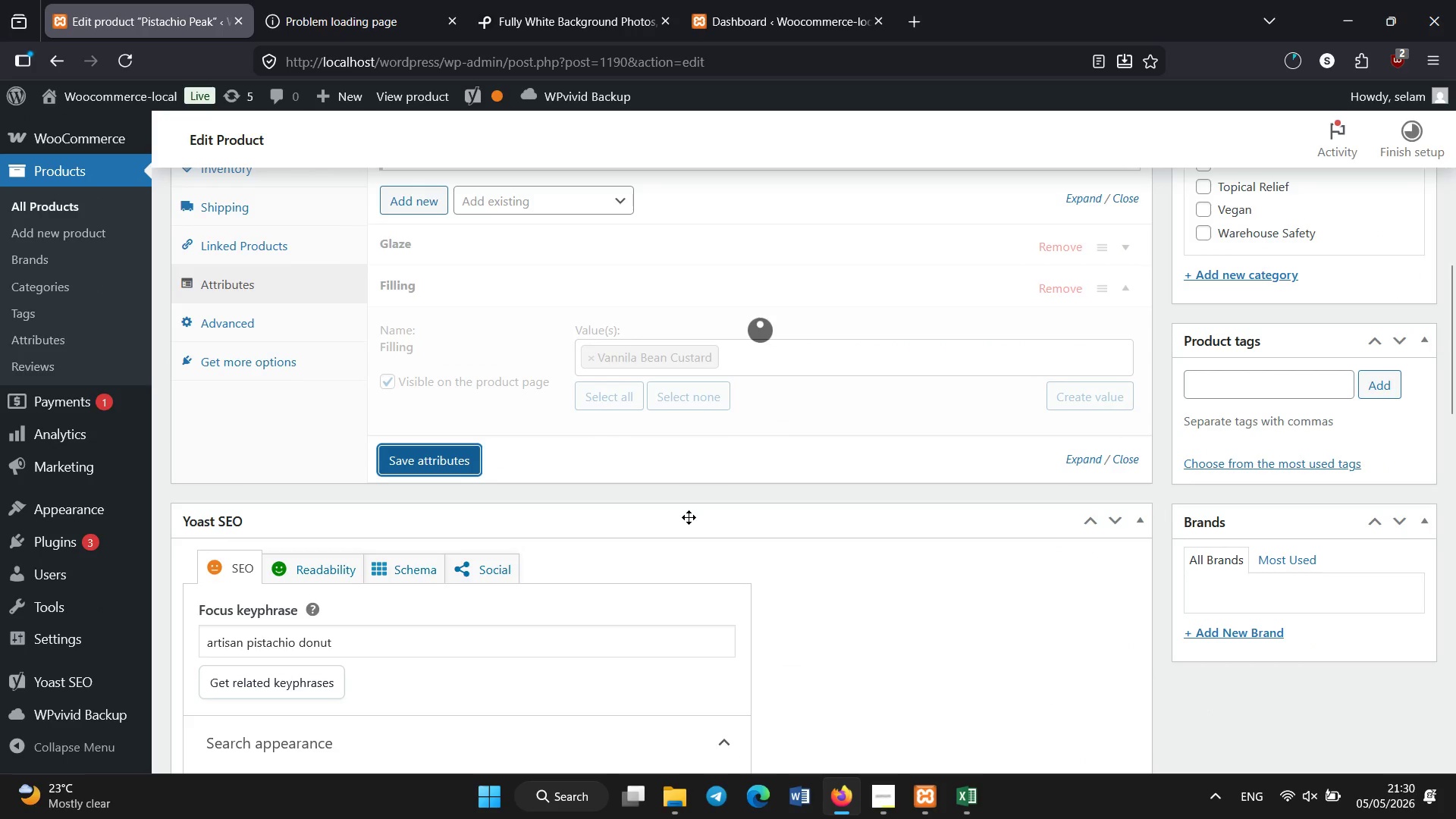 
scroll: coordinate [767, 526], scroll_direction: up, amount: 7.0
 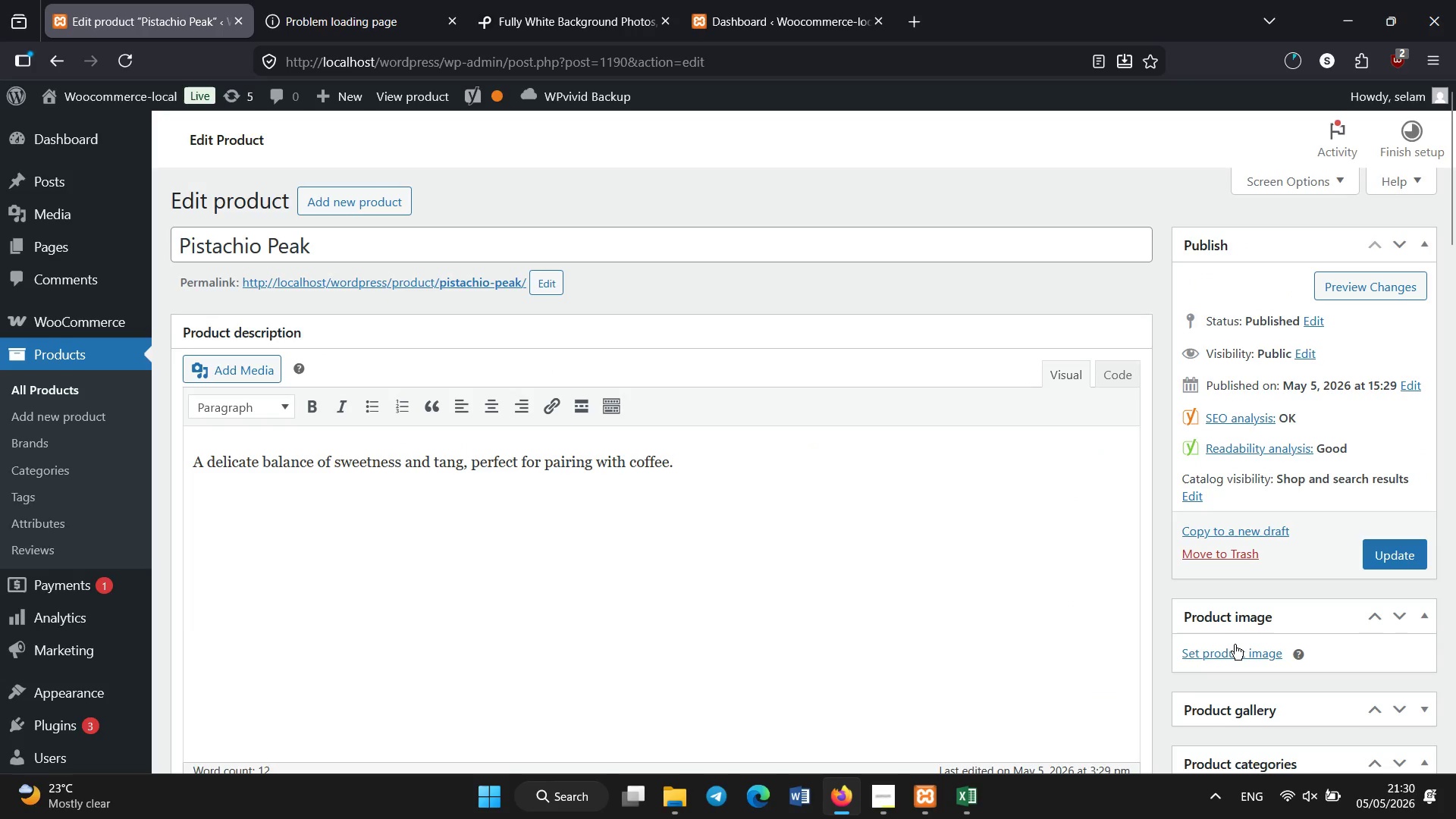 
left_click([1235, 654])
 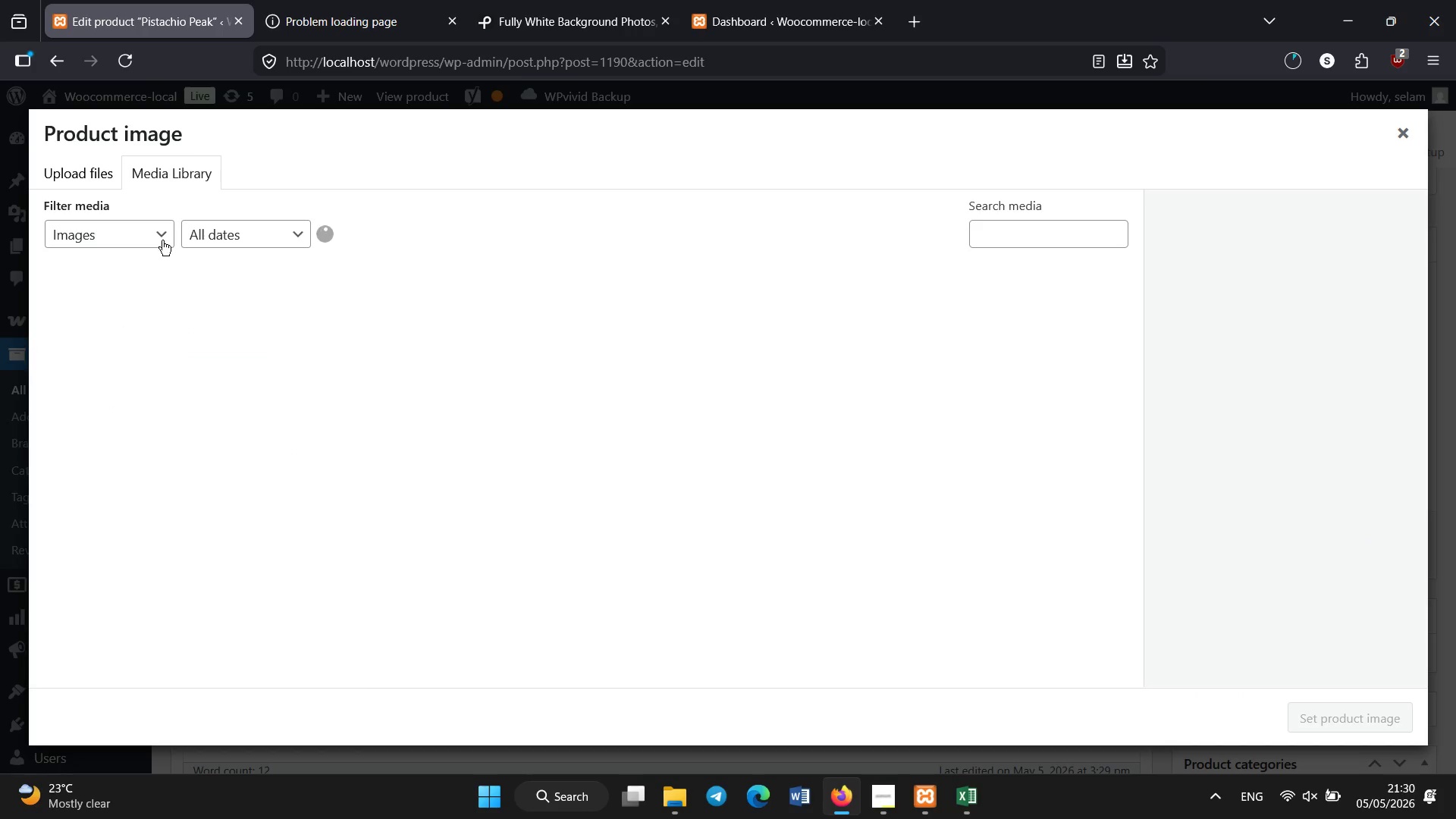 
left_click([124, 306])
 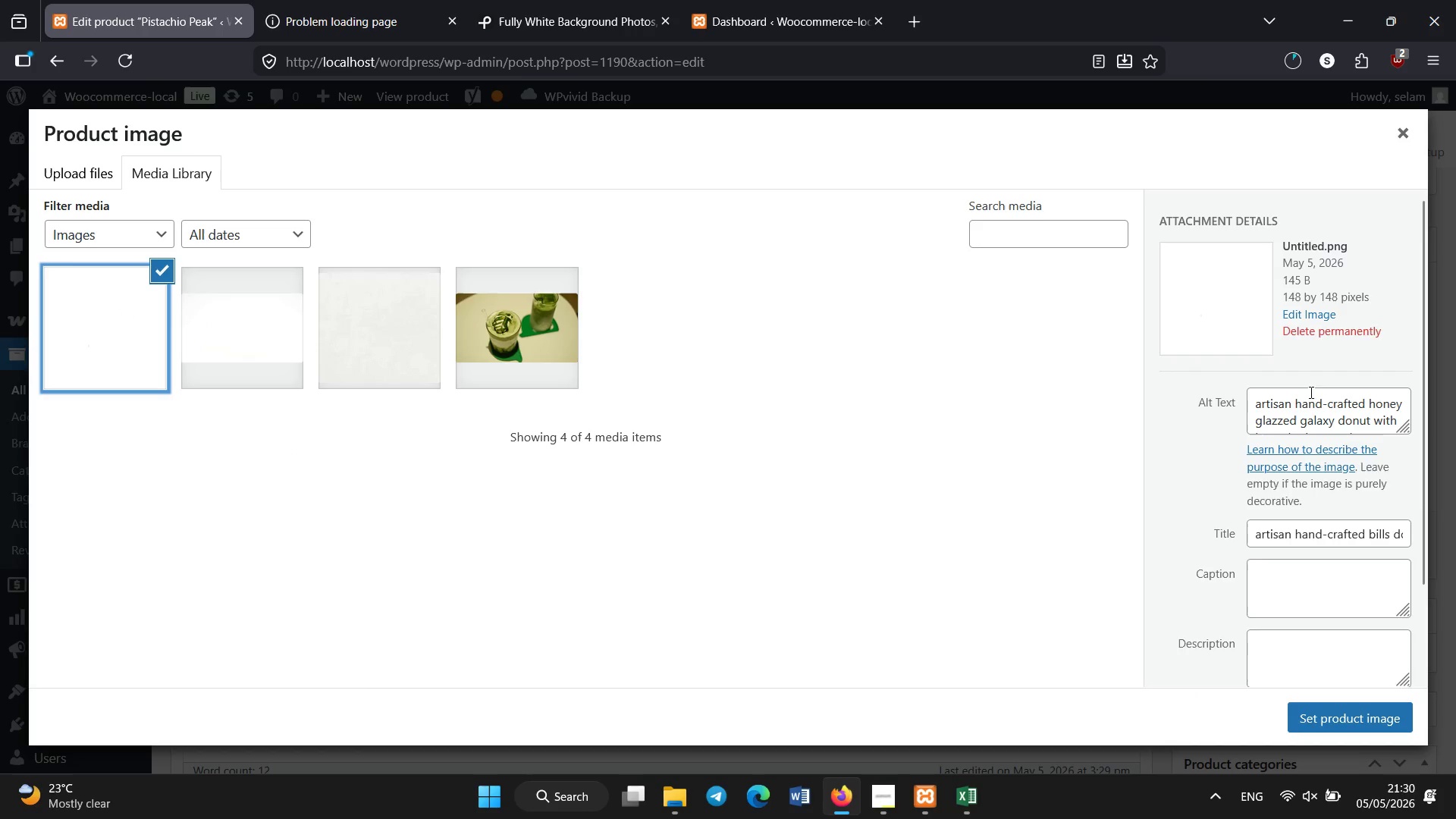 
left_click([1303, 407])
 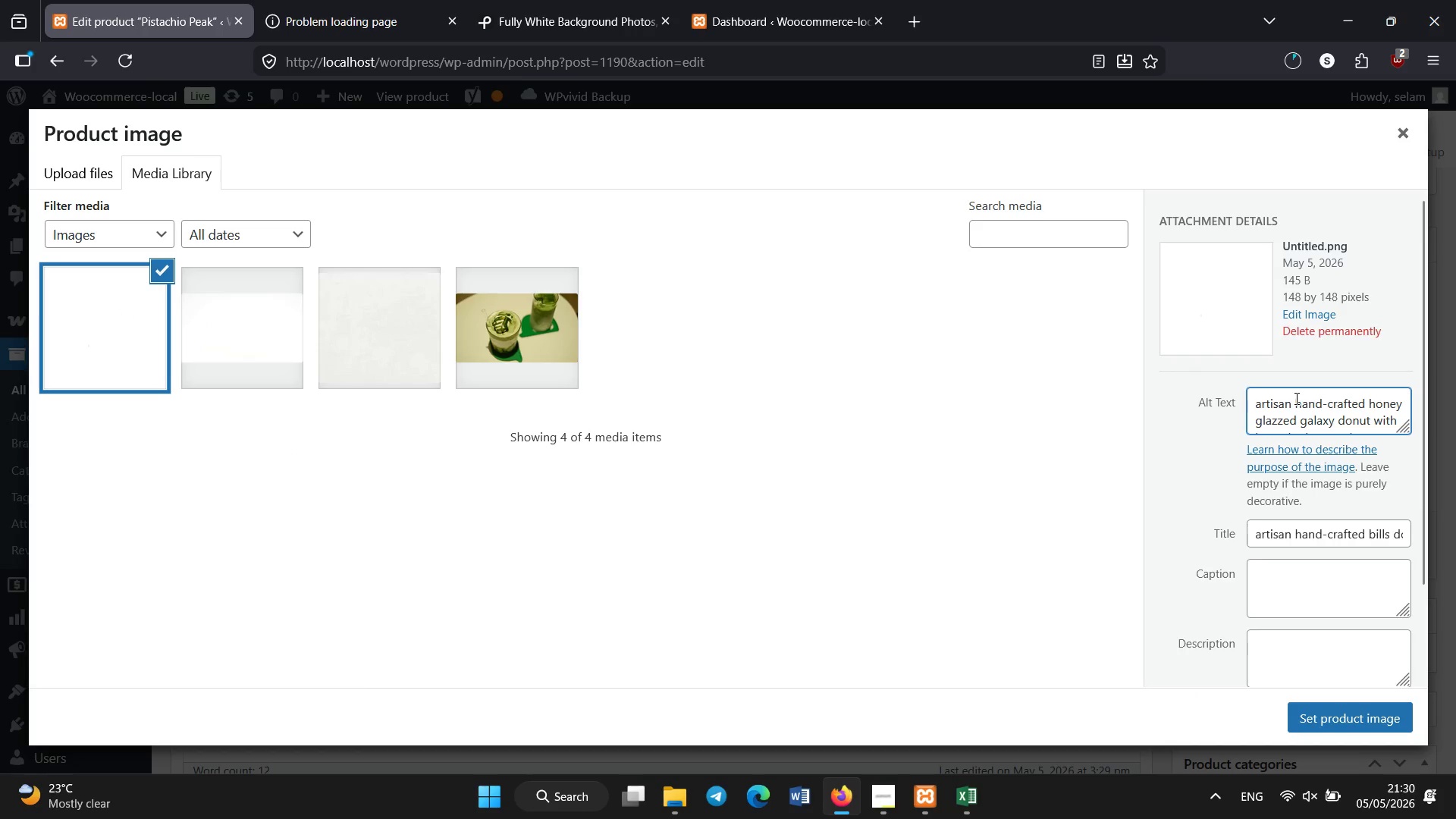 
key(Control+A)
 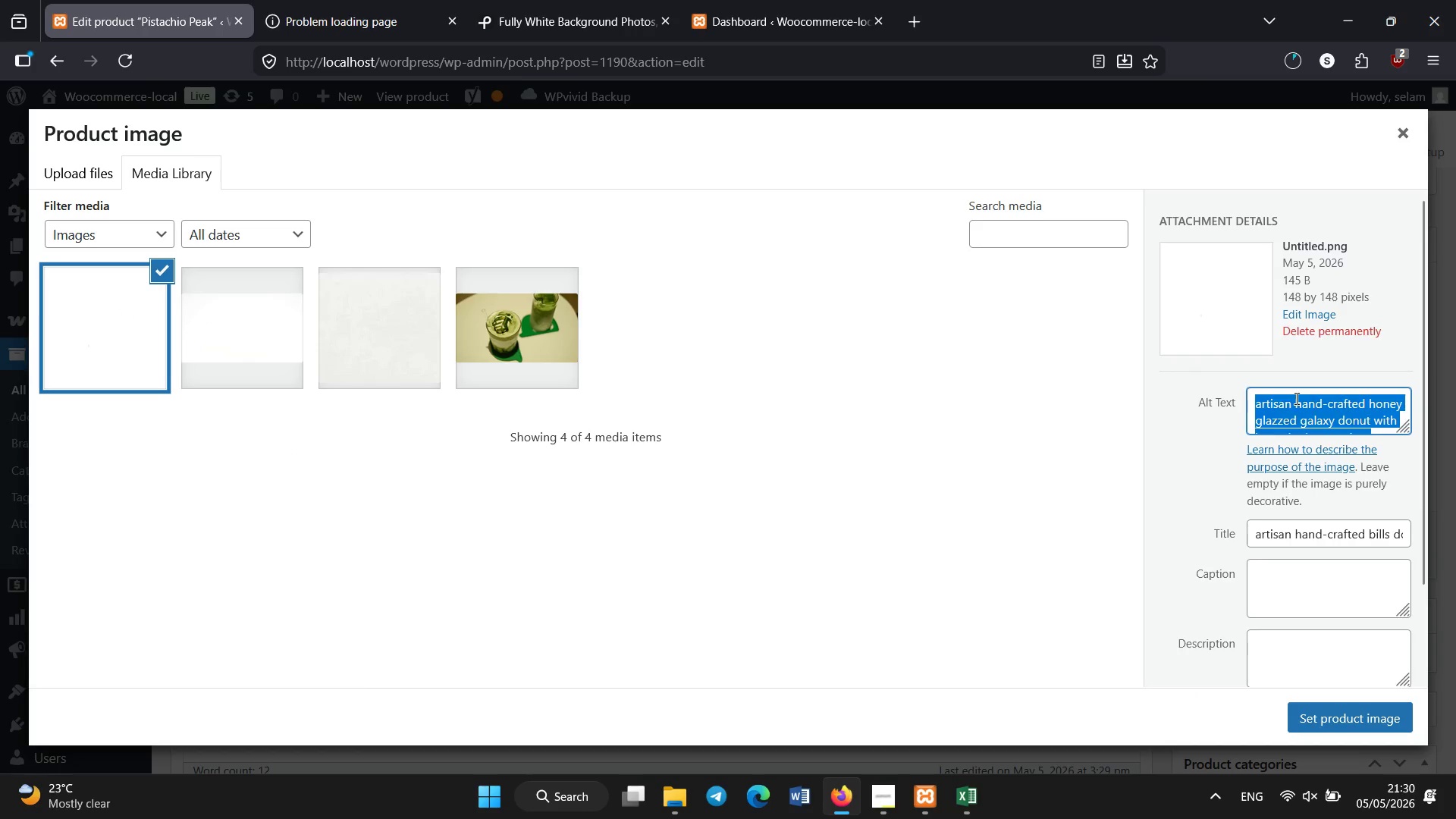 
key(Backspace)
type(artisan hand-crafted pistachip peak doni)
key(Backspace)
type(ut with matcha glaze and custard filling)
 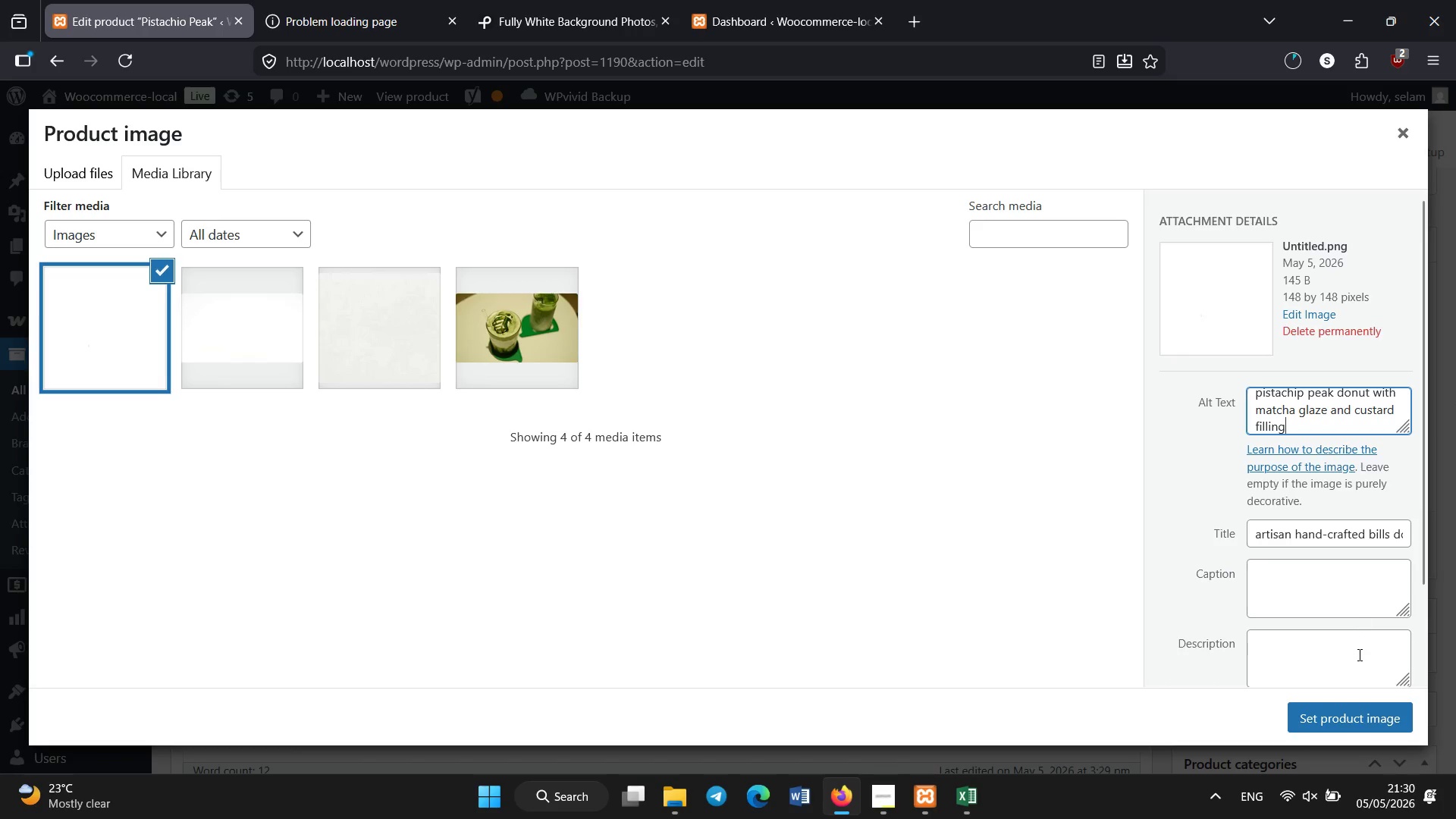 
left_click([1346, 718])
 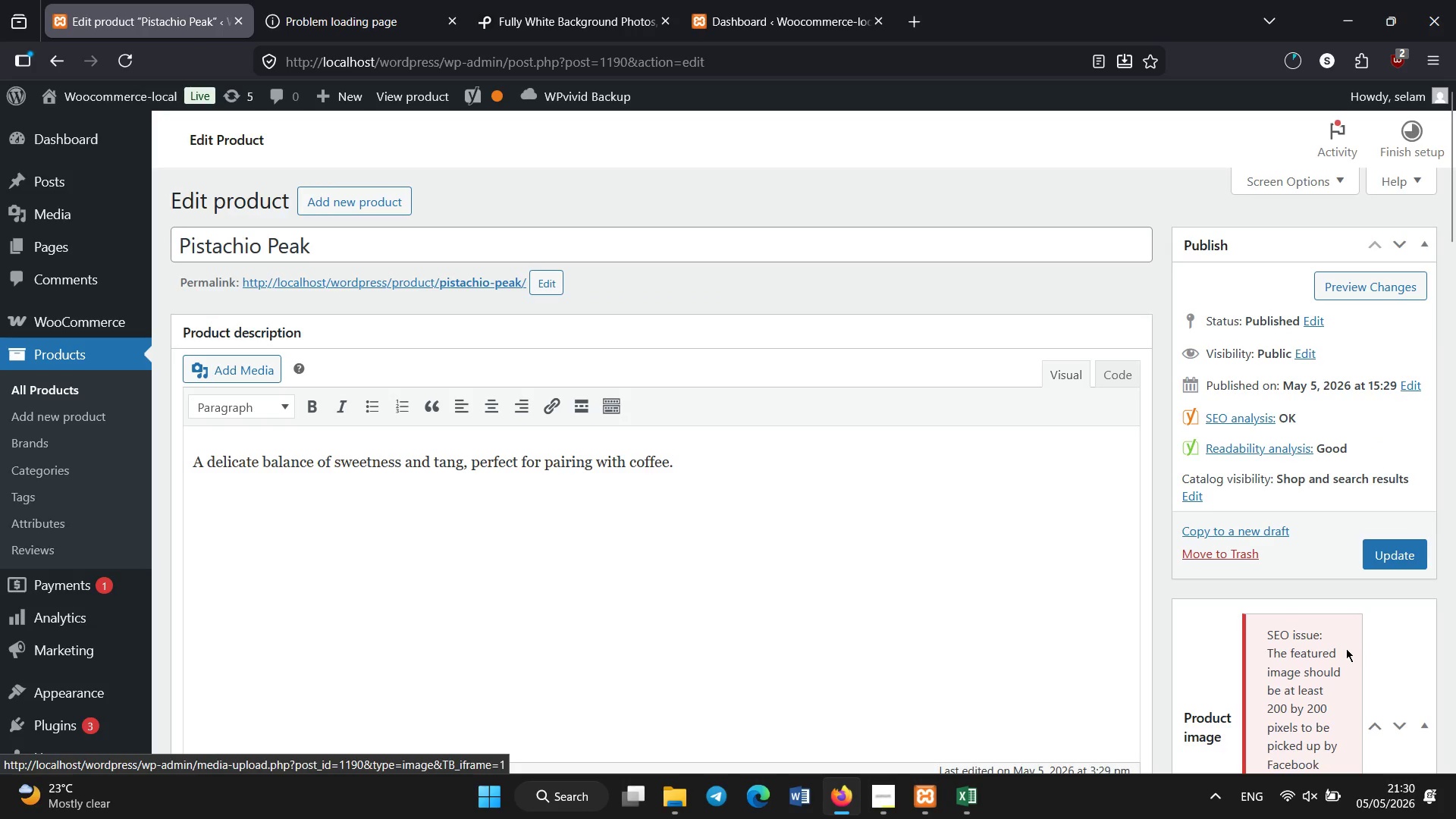 
wait(5.84)
 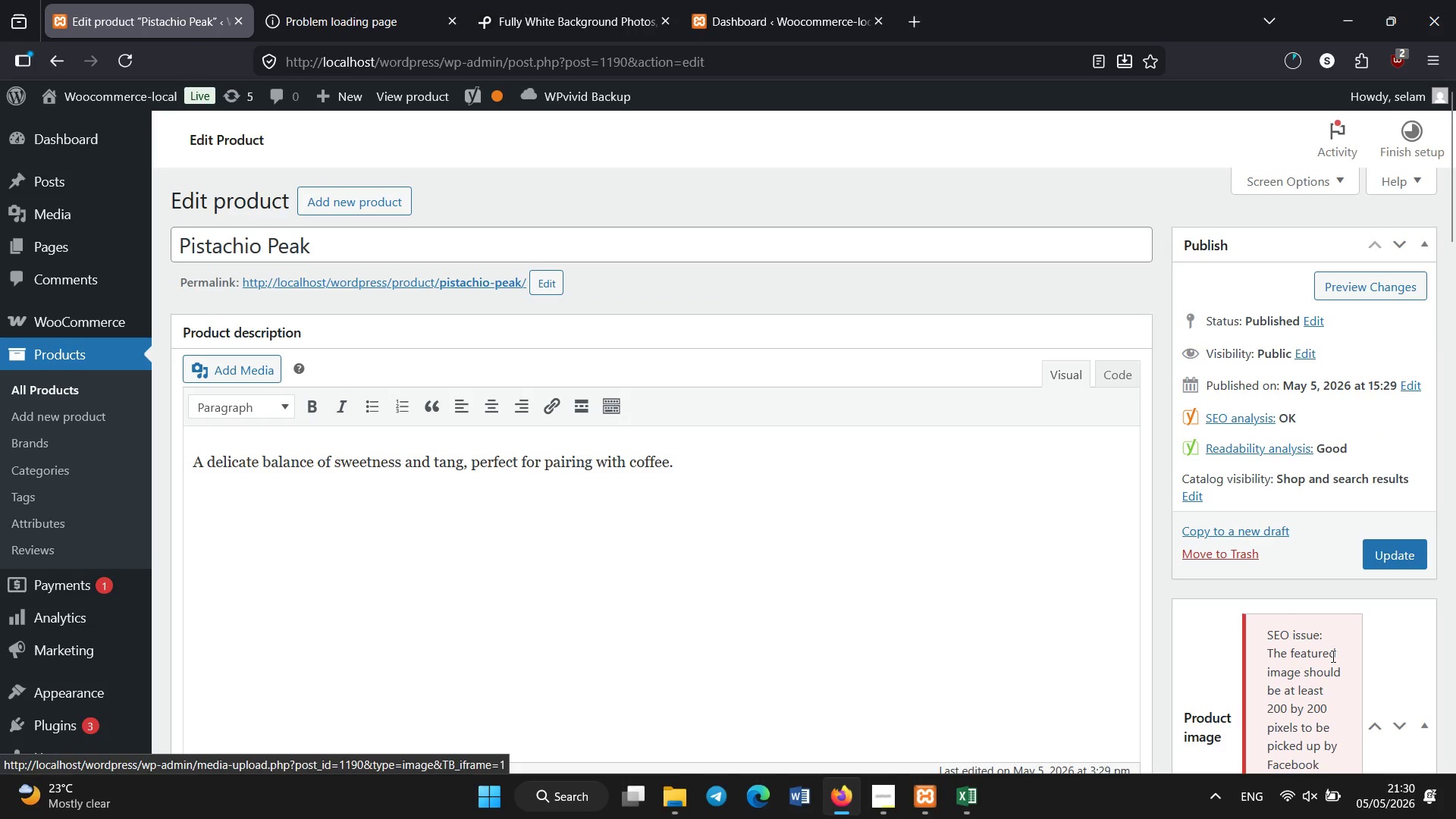 
scroll: coordinate [1252, 658], scroll_direction: down, amount: 1.0
 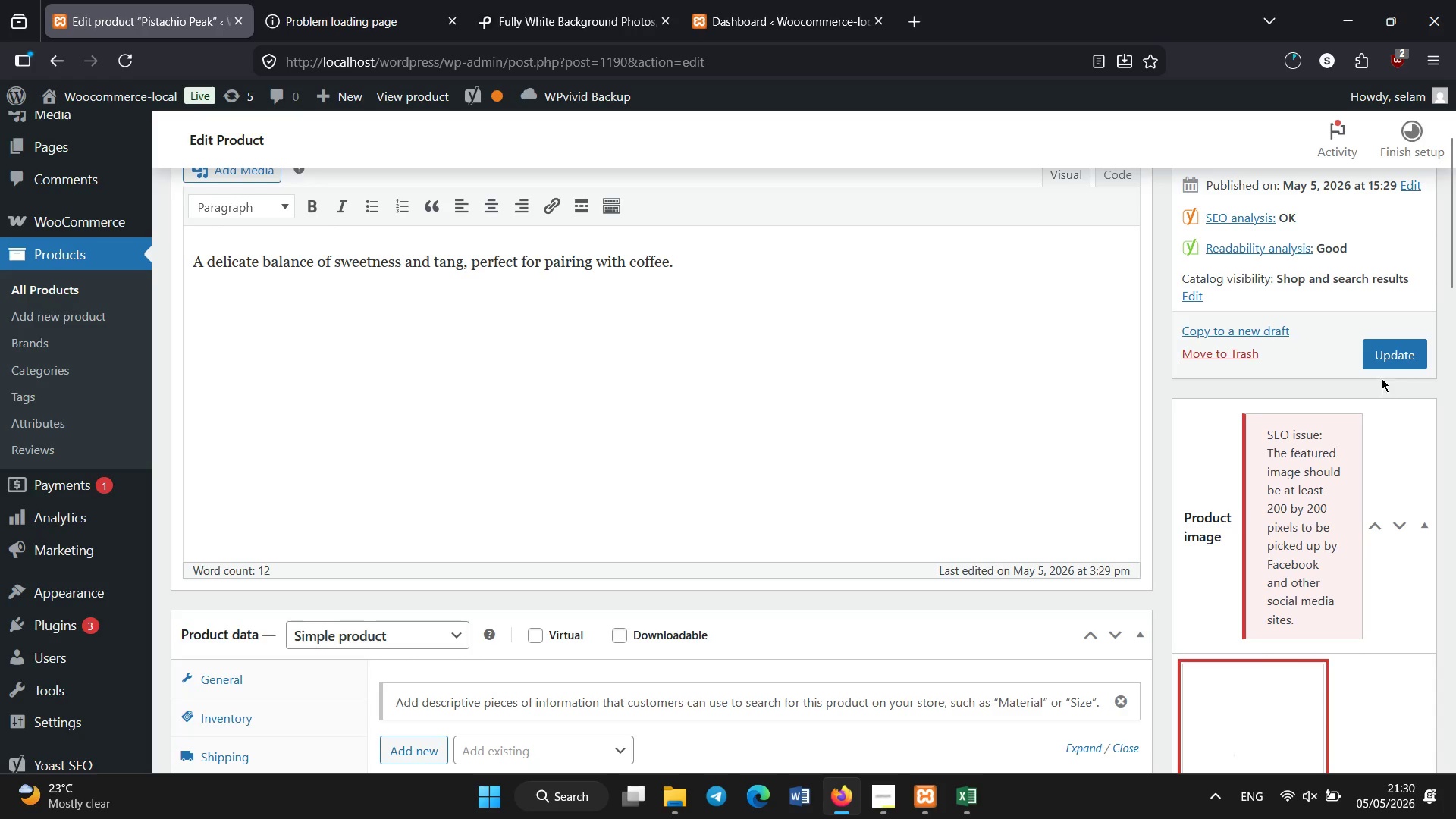 
left_click([1383, 355])
 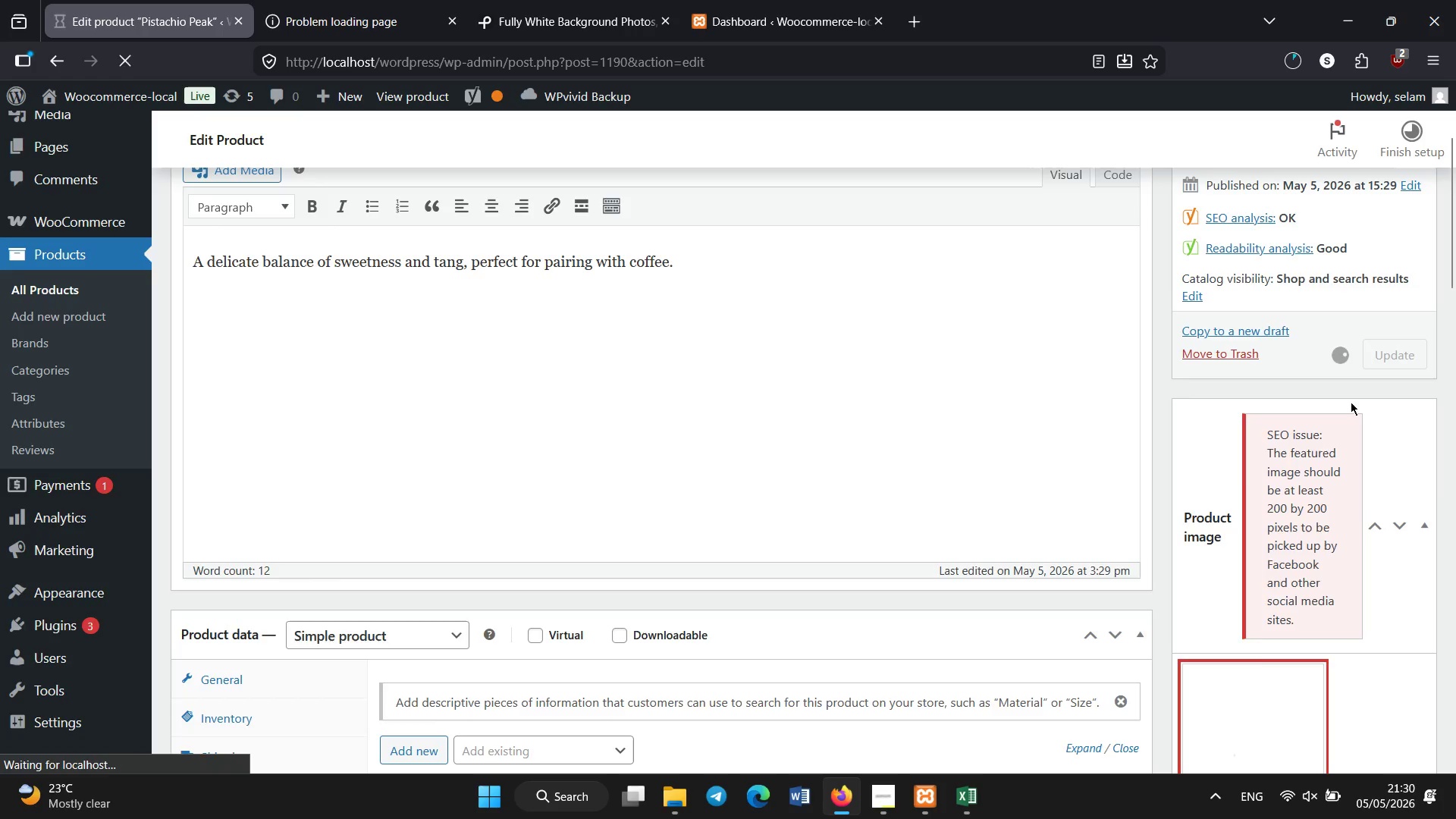 
scroll: coordinate [1203, 642], scroll_direction: up, amount: 4.0
 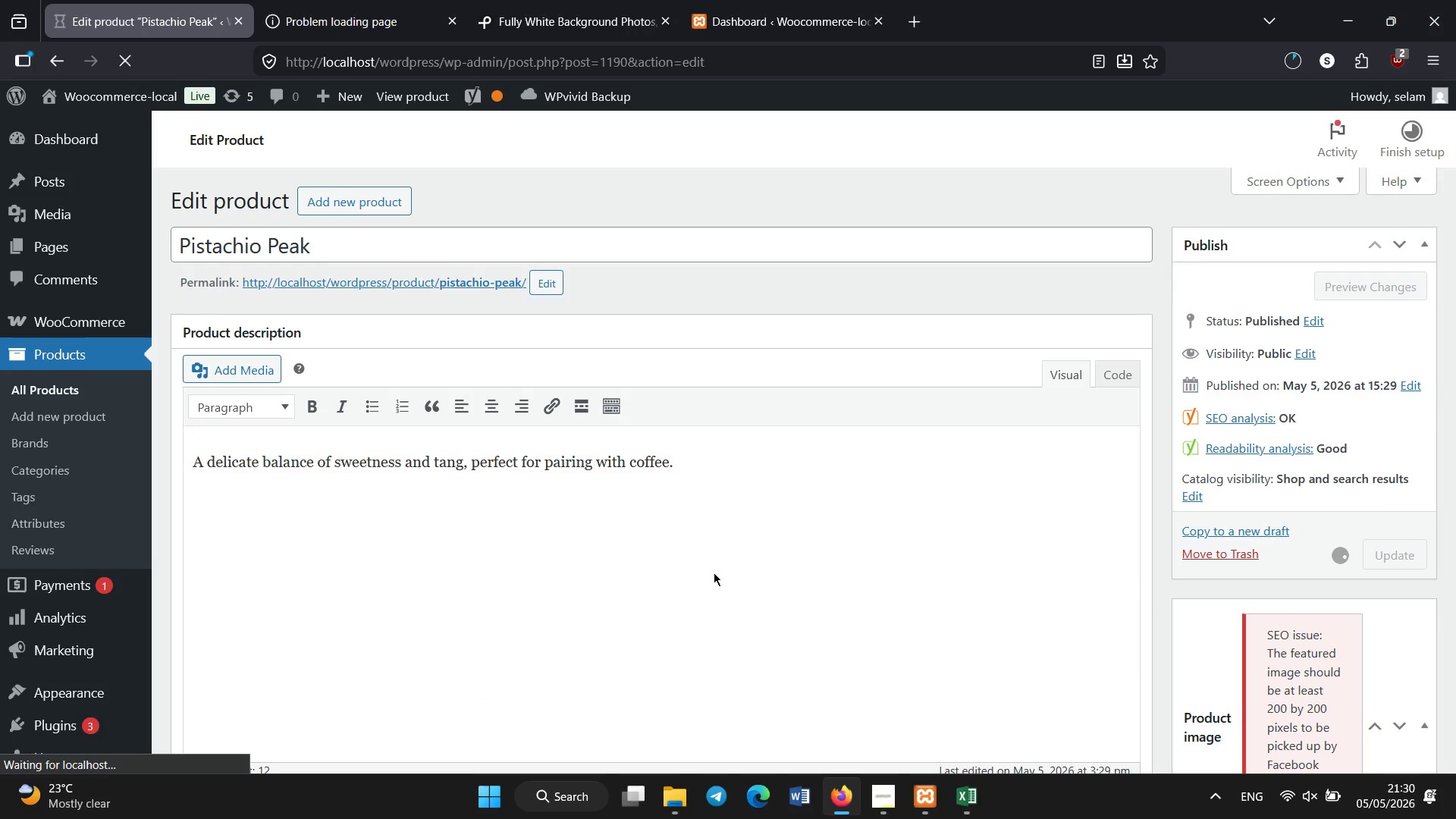 
wait(11.94)
 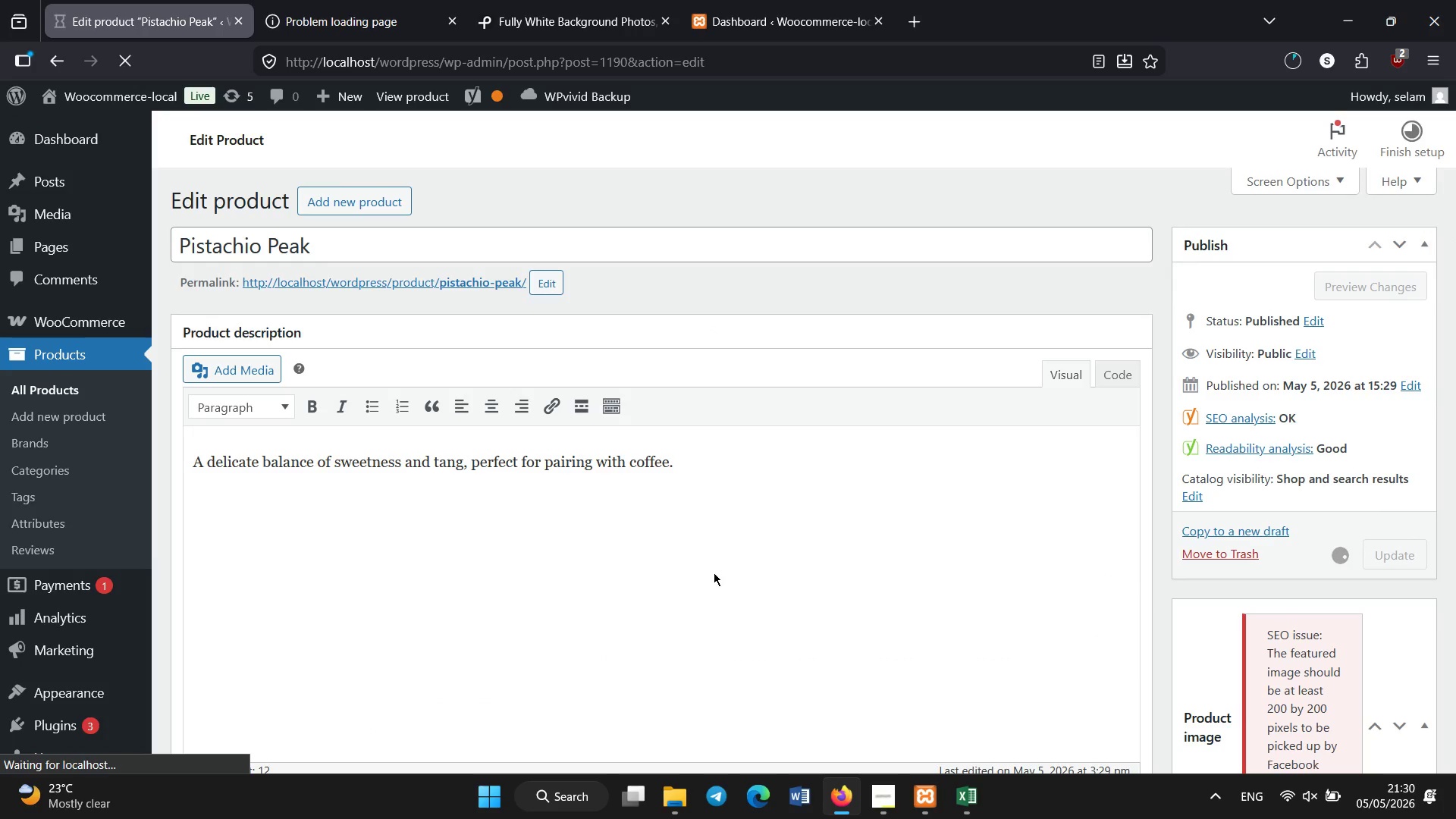 
left_click([67, 388])
 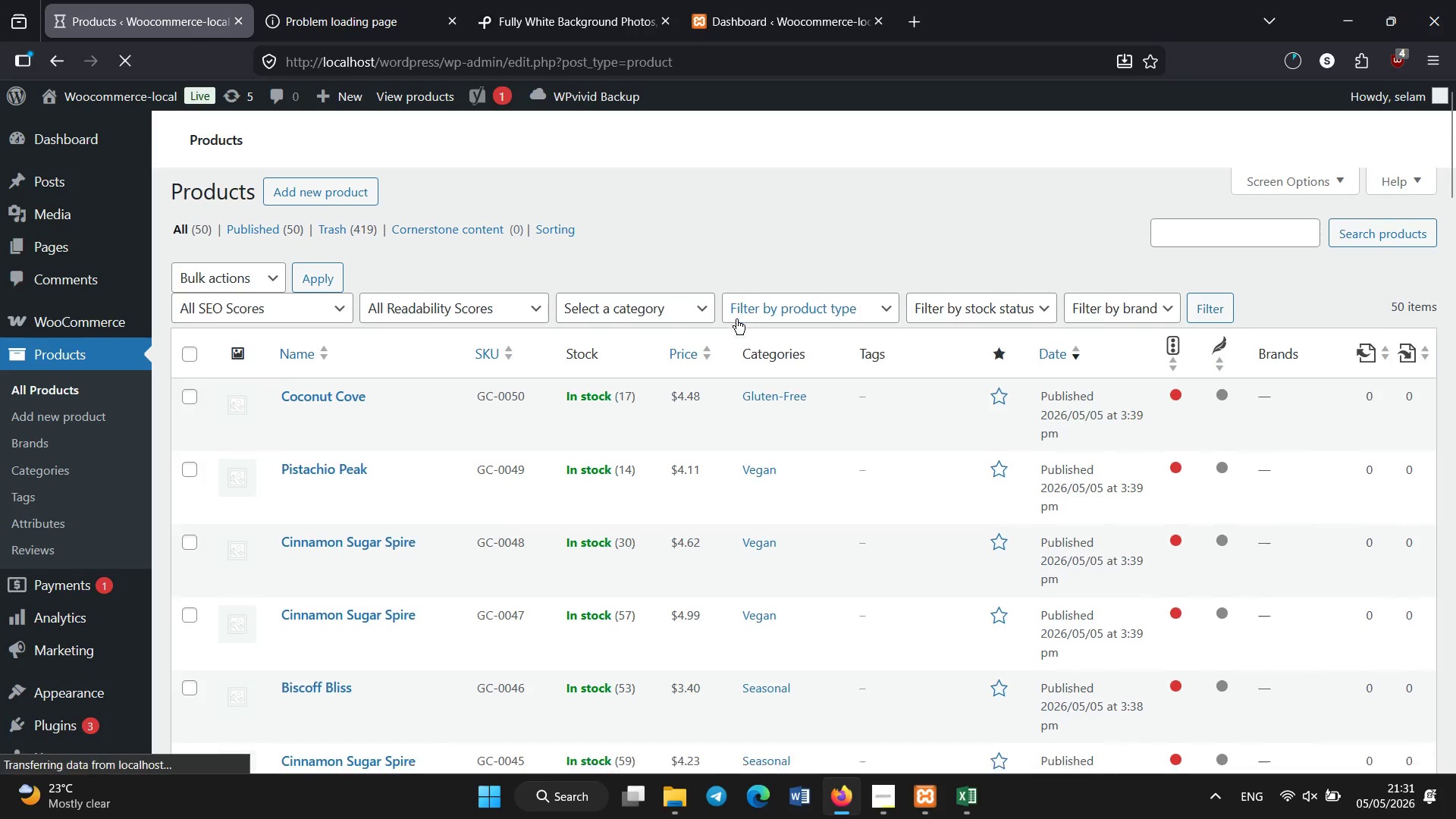 
wait(13.22)
 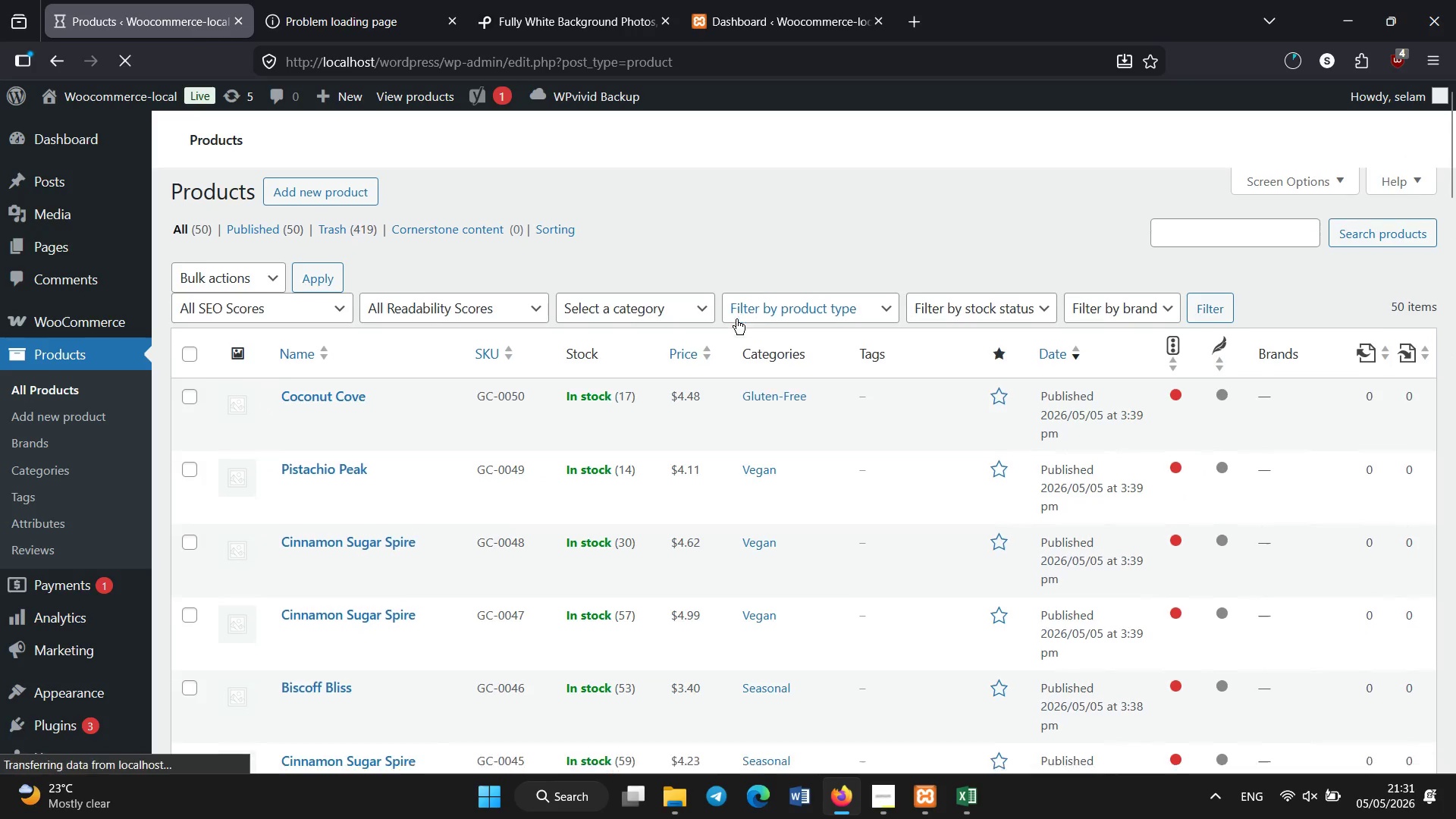 
scroll: coordinate [336, 592], scroll_direction: down, amount: 22.0
 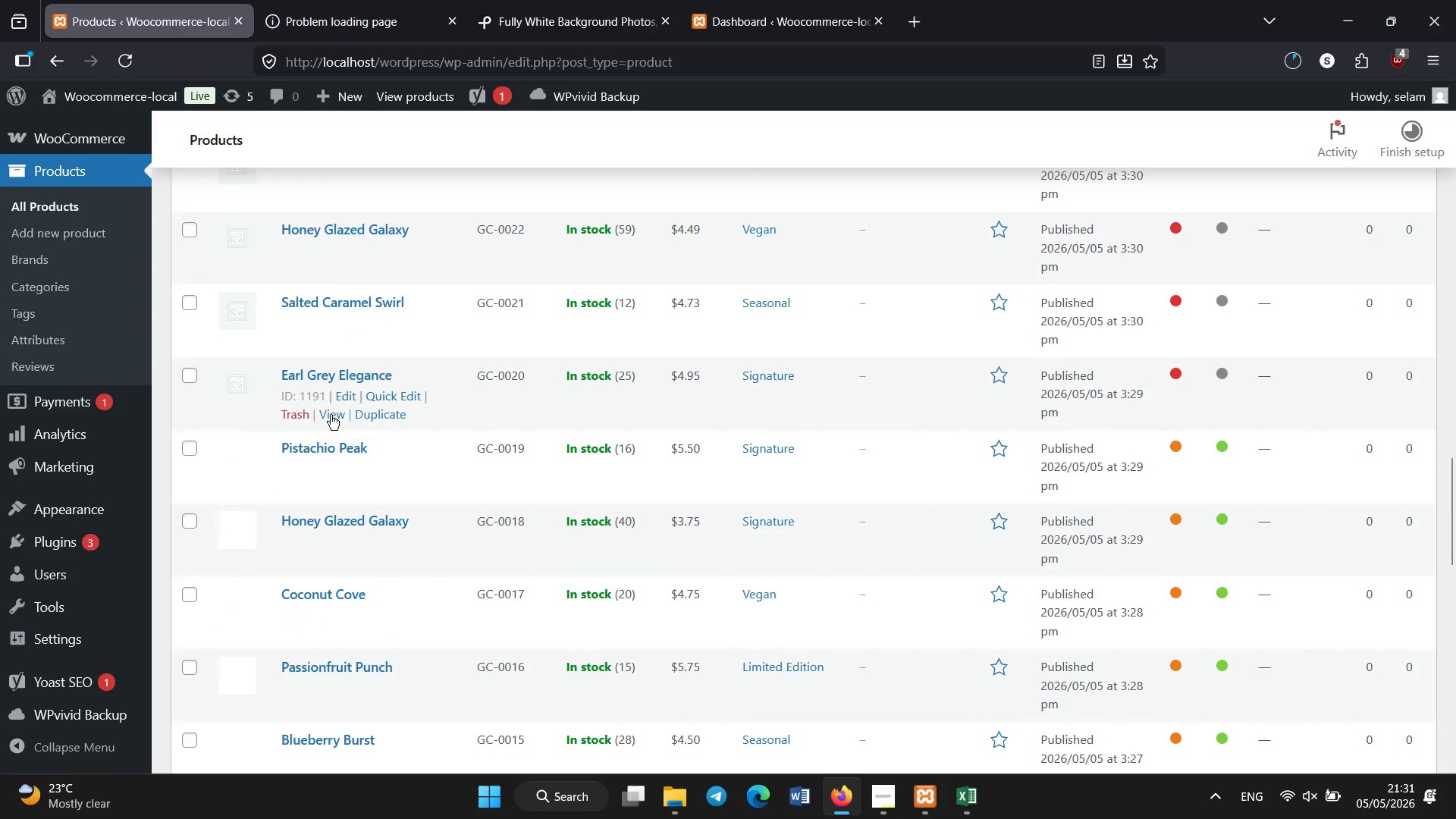 
left_click([329, 377])
 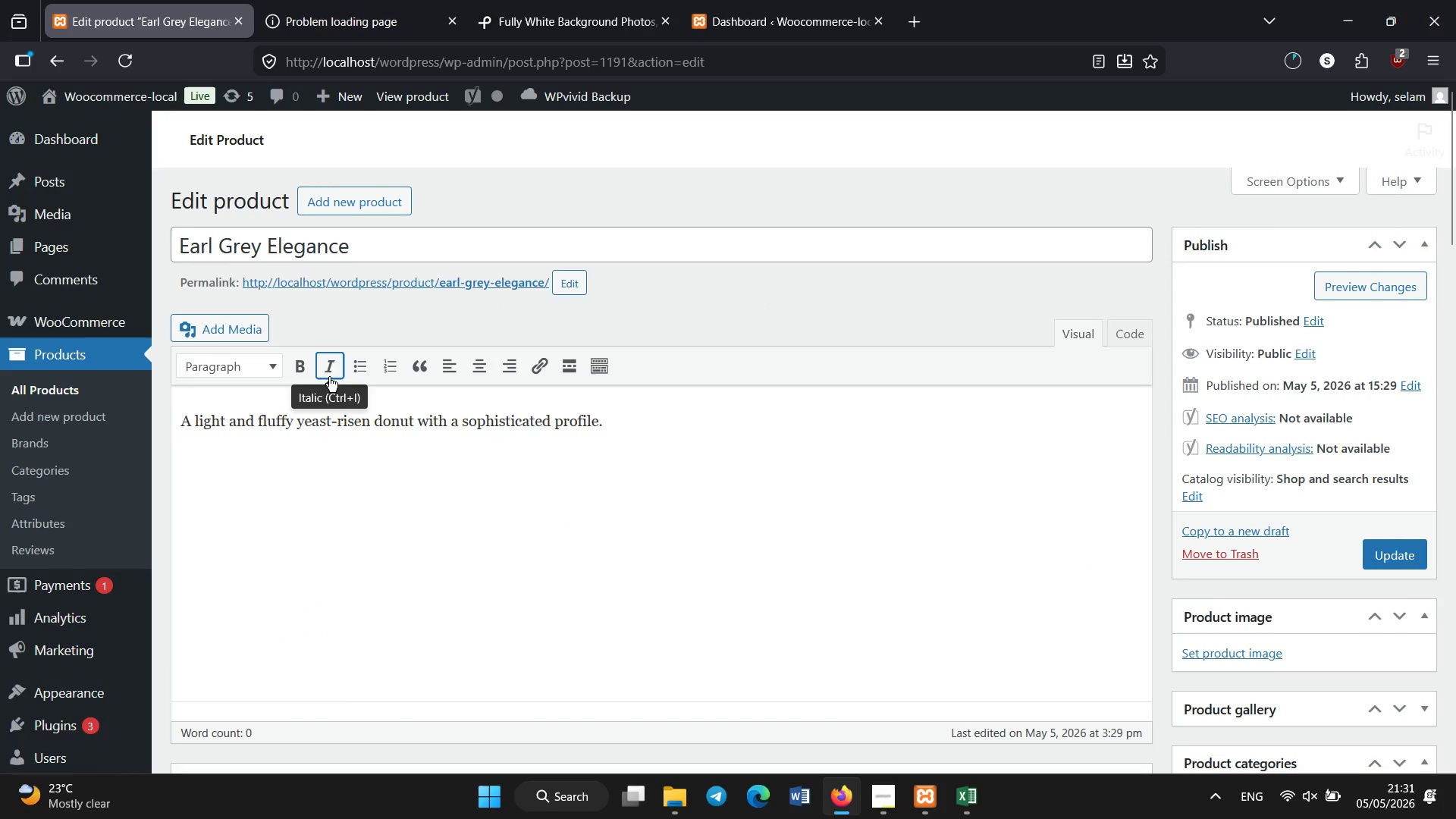 
wait(6.16)
 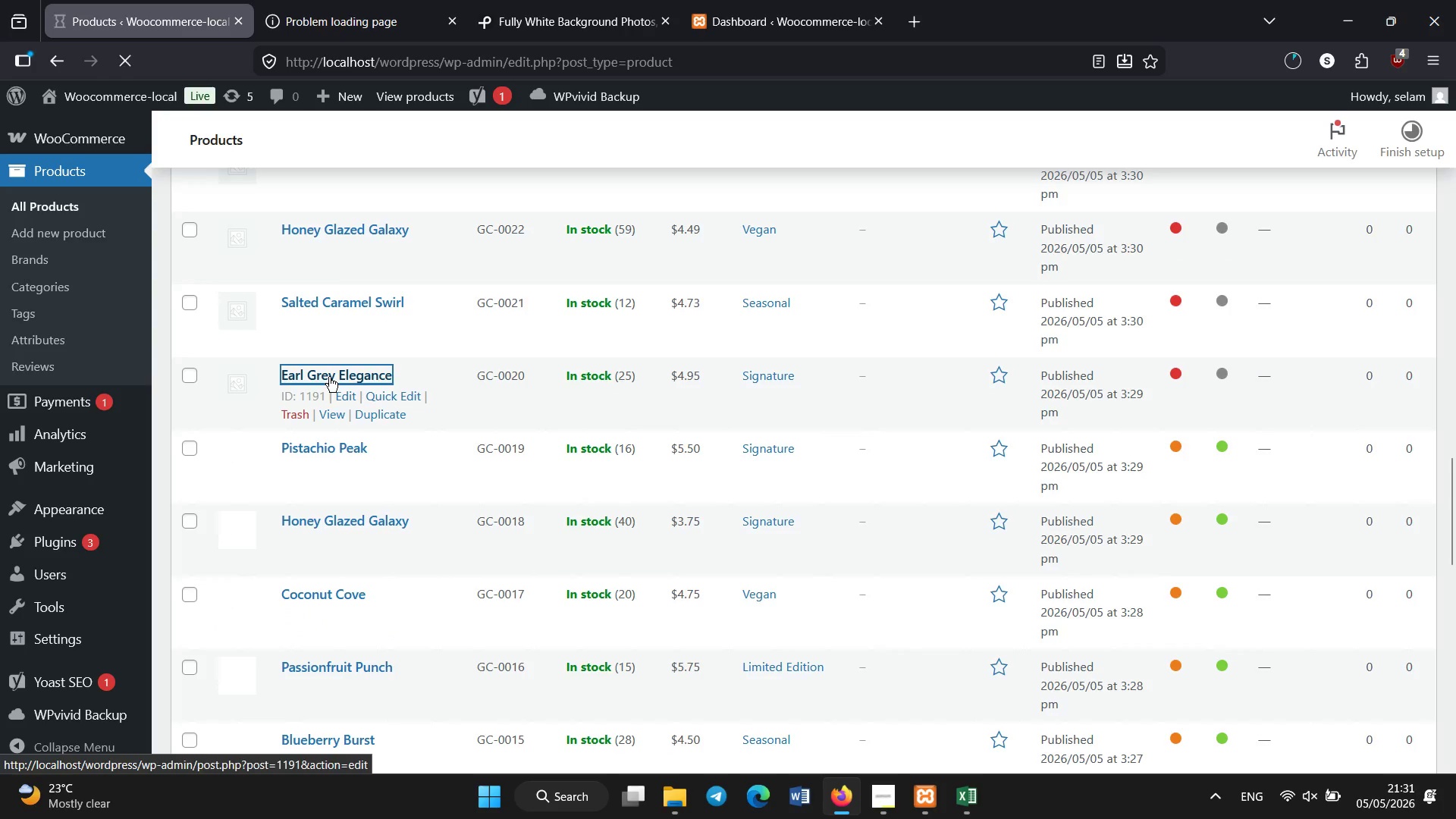 
scroll: coordinate [363, 597], scroll_direction: down, amount: 7.0
 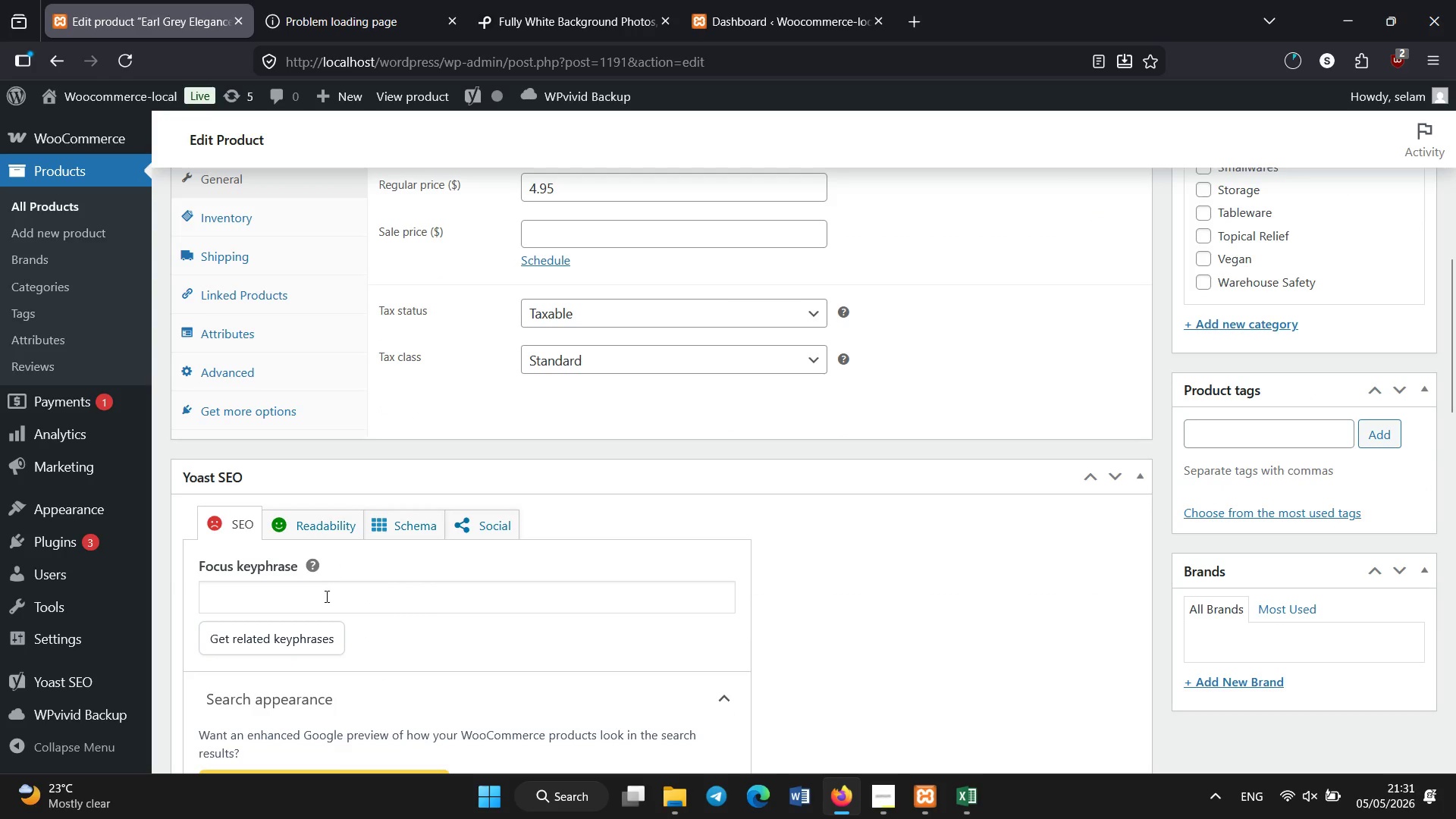 
left_click([325, 603])
 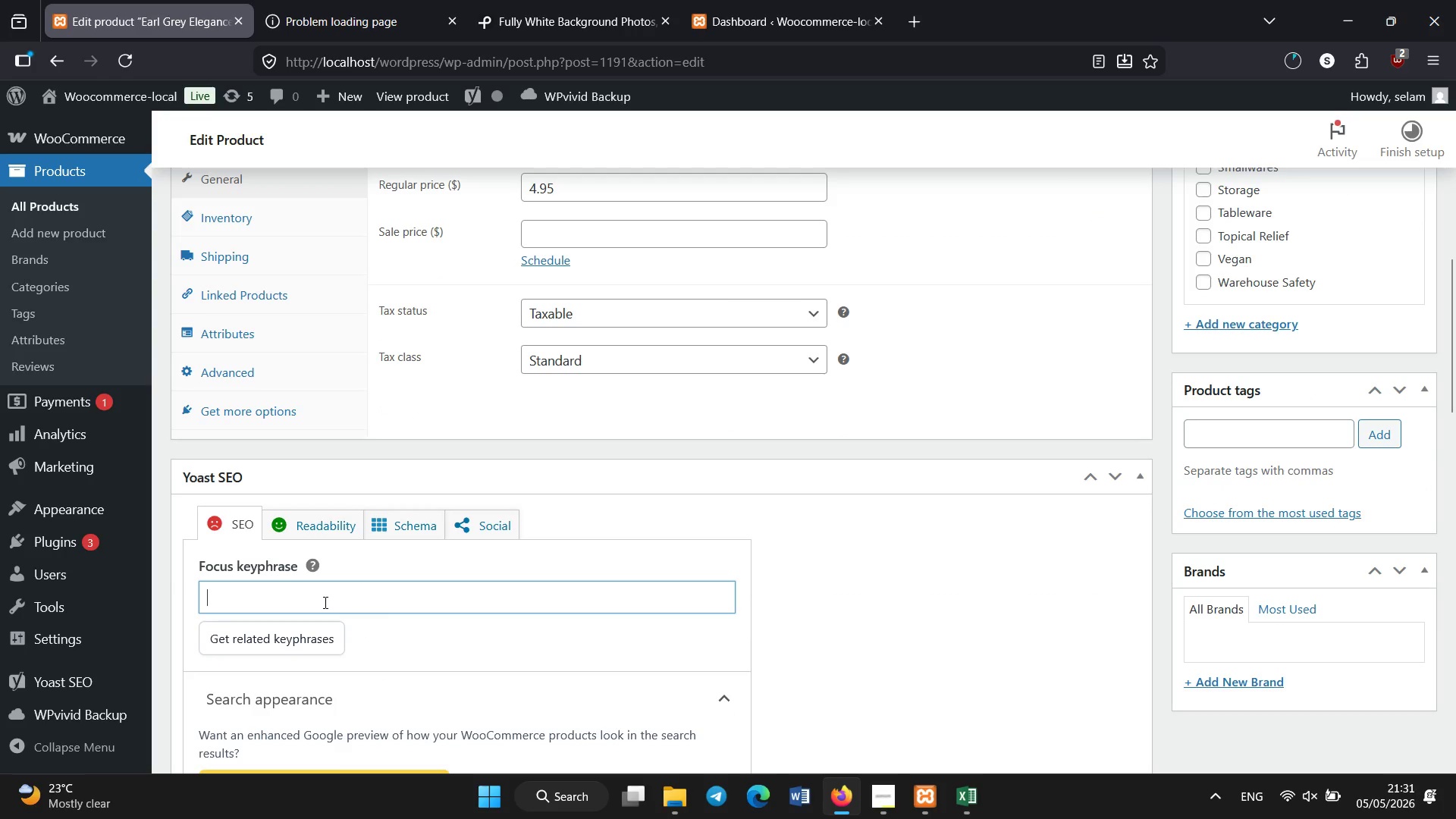 
type(artisan earl grey donut)
 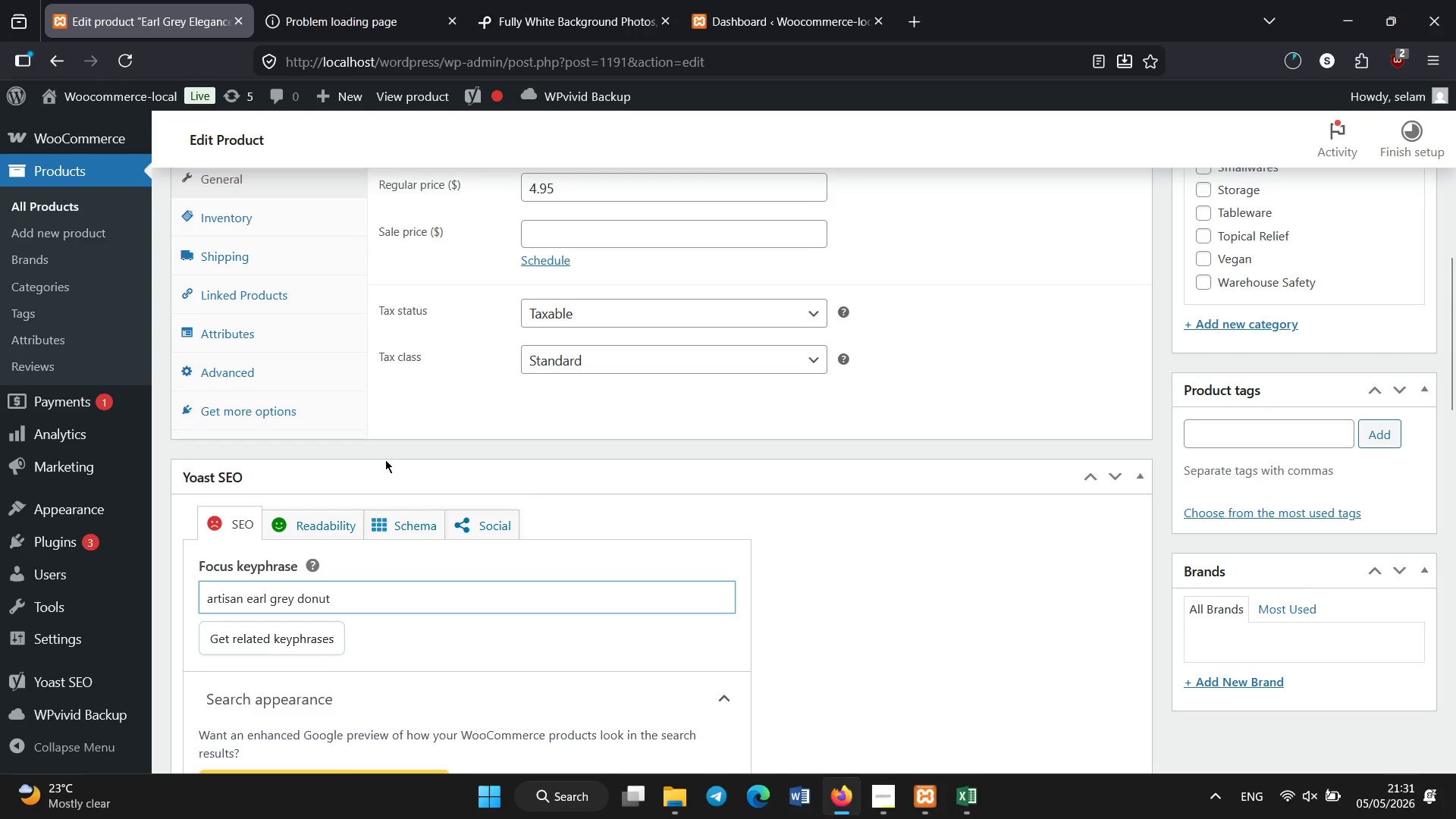 
wait(5.34)
 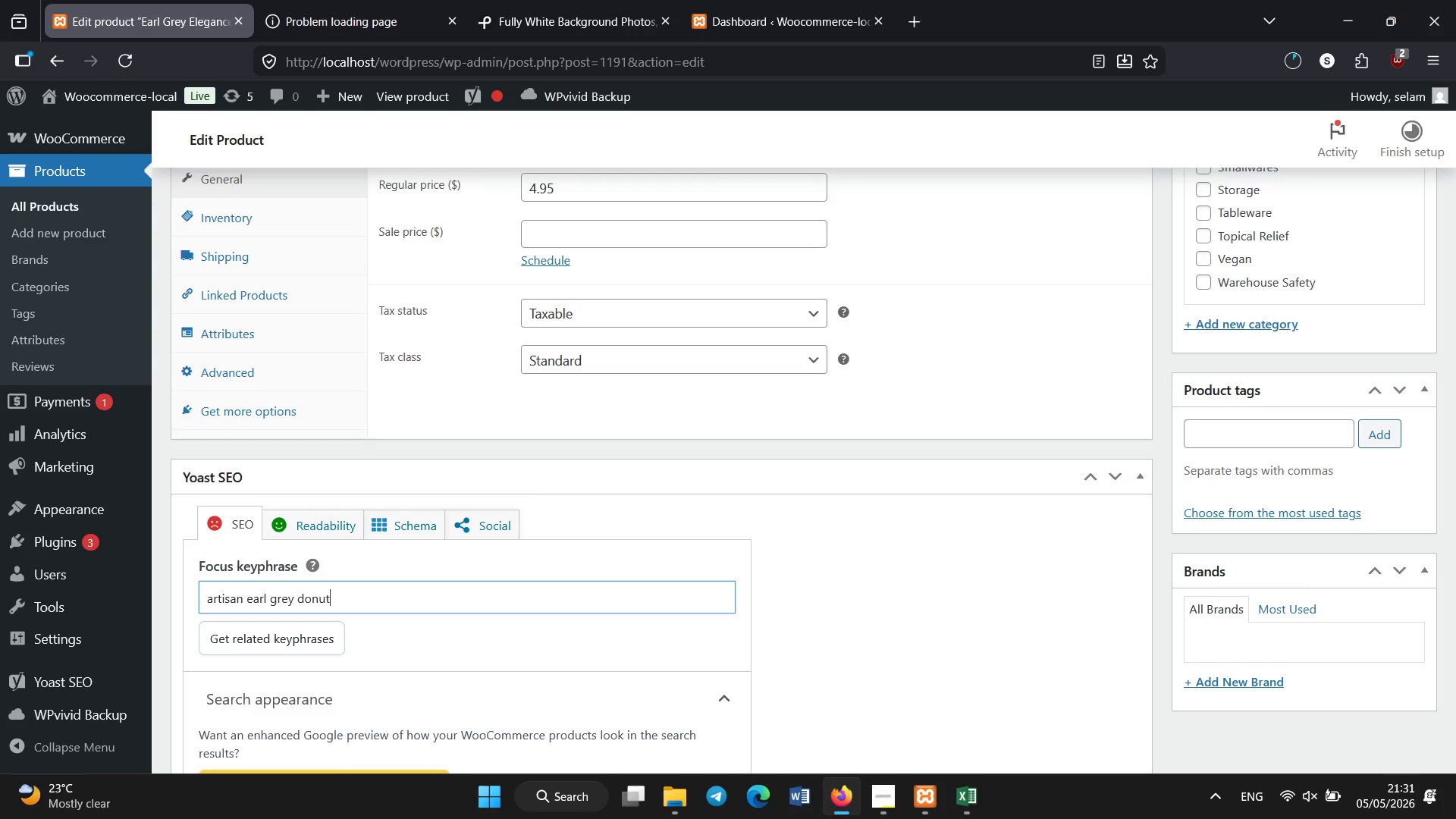 
scroll: coordinate [902, 580], scroll_direction: down, amount: 10.0
 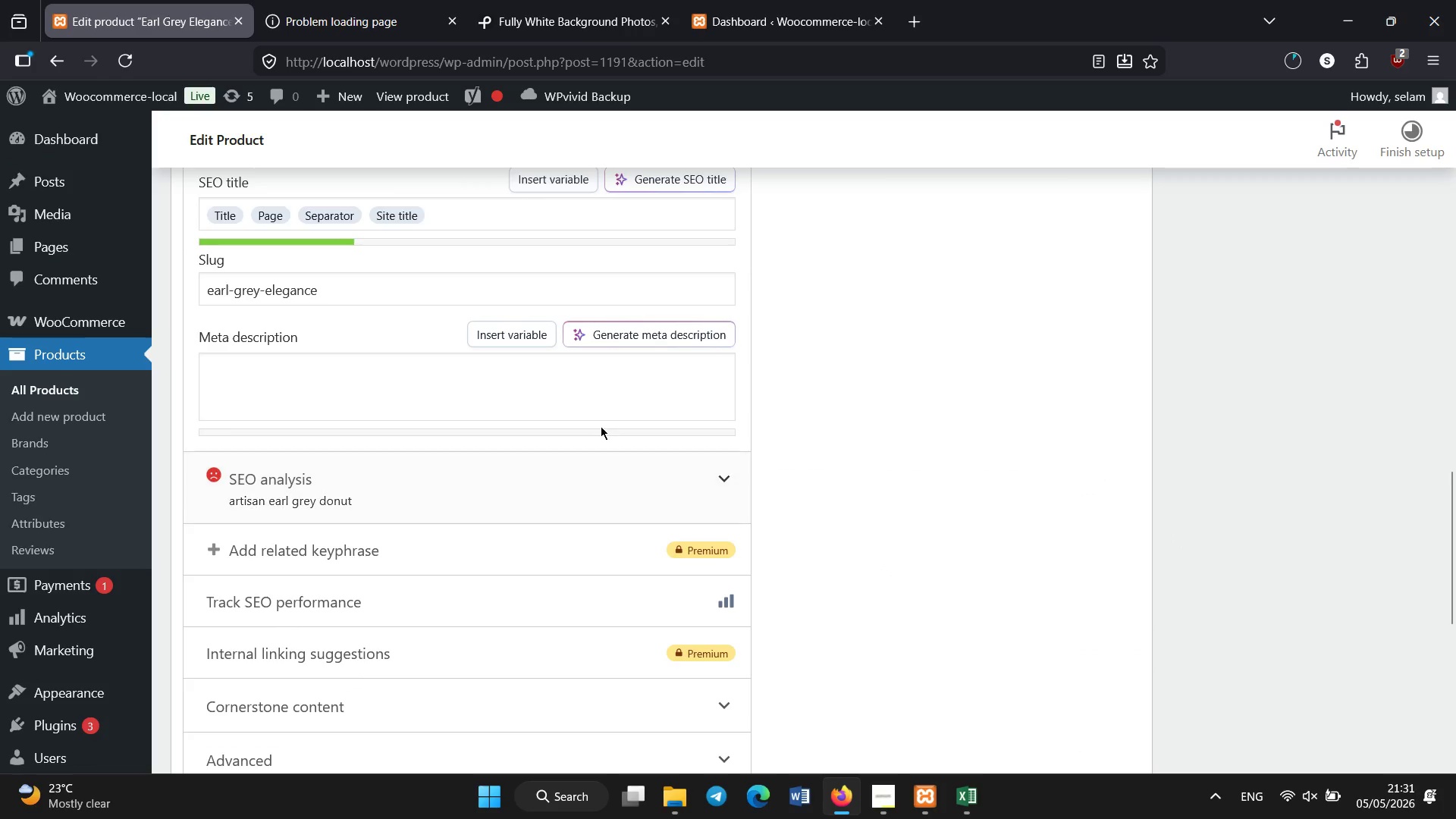 
left_click([592, 400])
 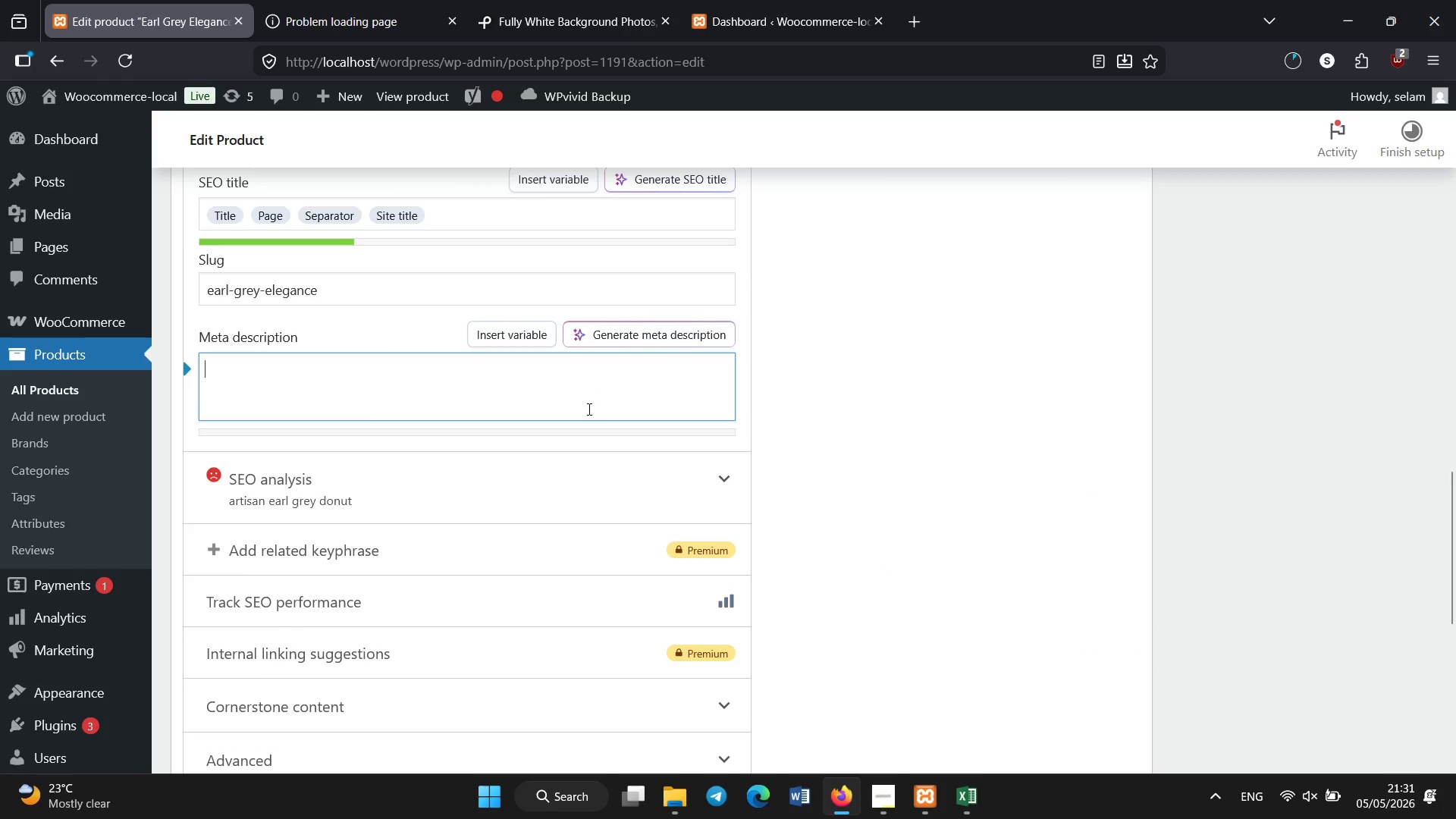 
wait(5.25)
 